 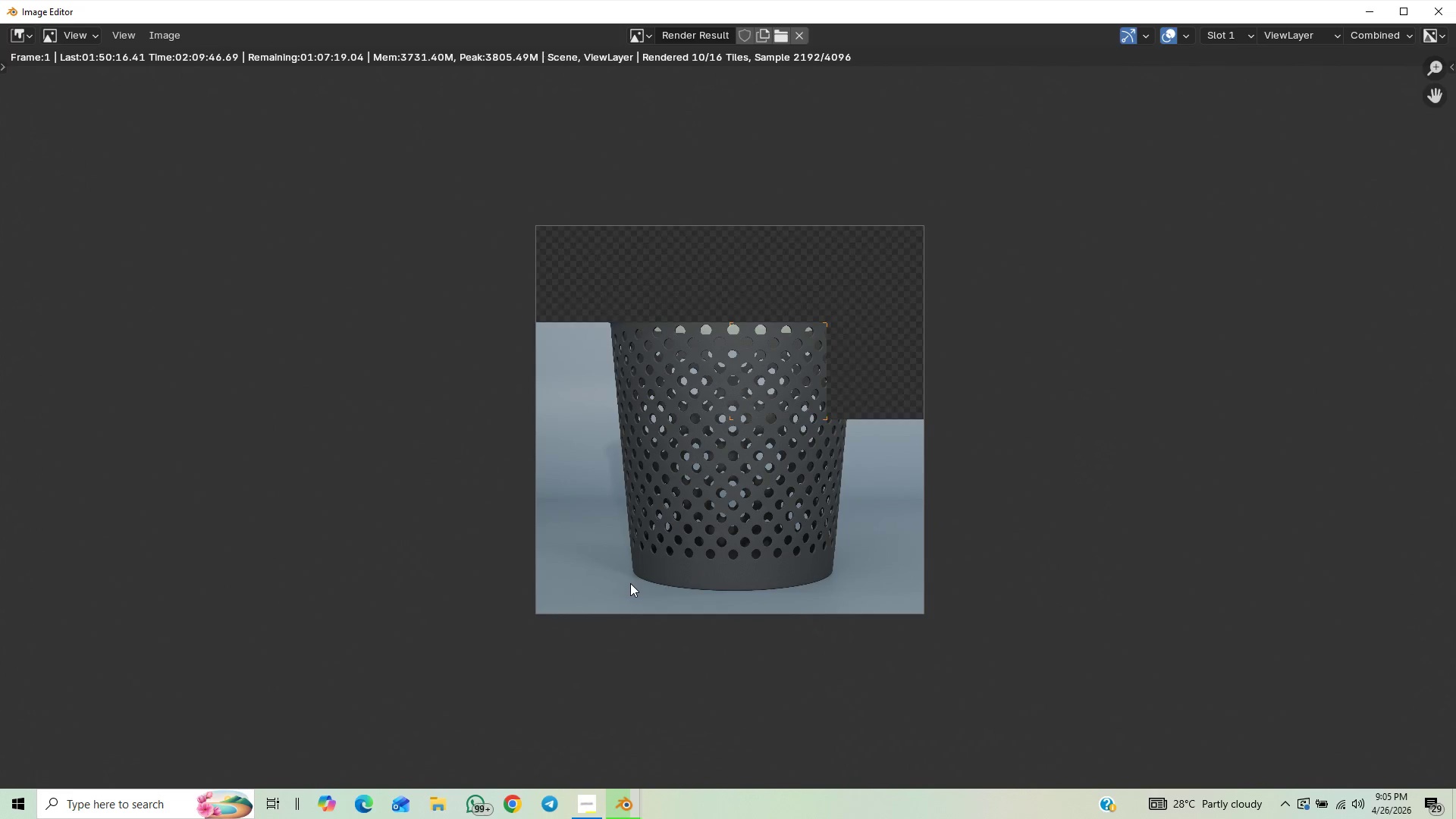 
scroll: coordinate [623, 582], scroll_direction: up, amount: 2.0
 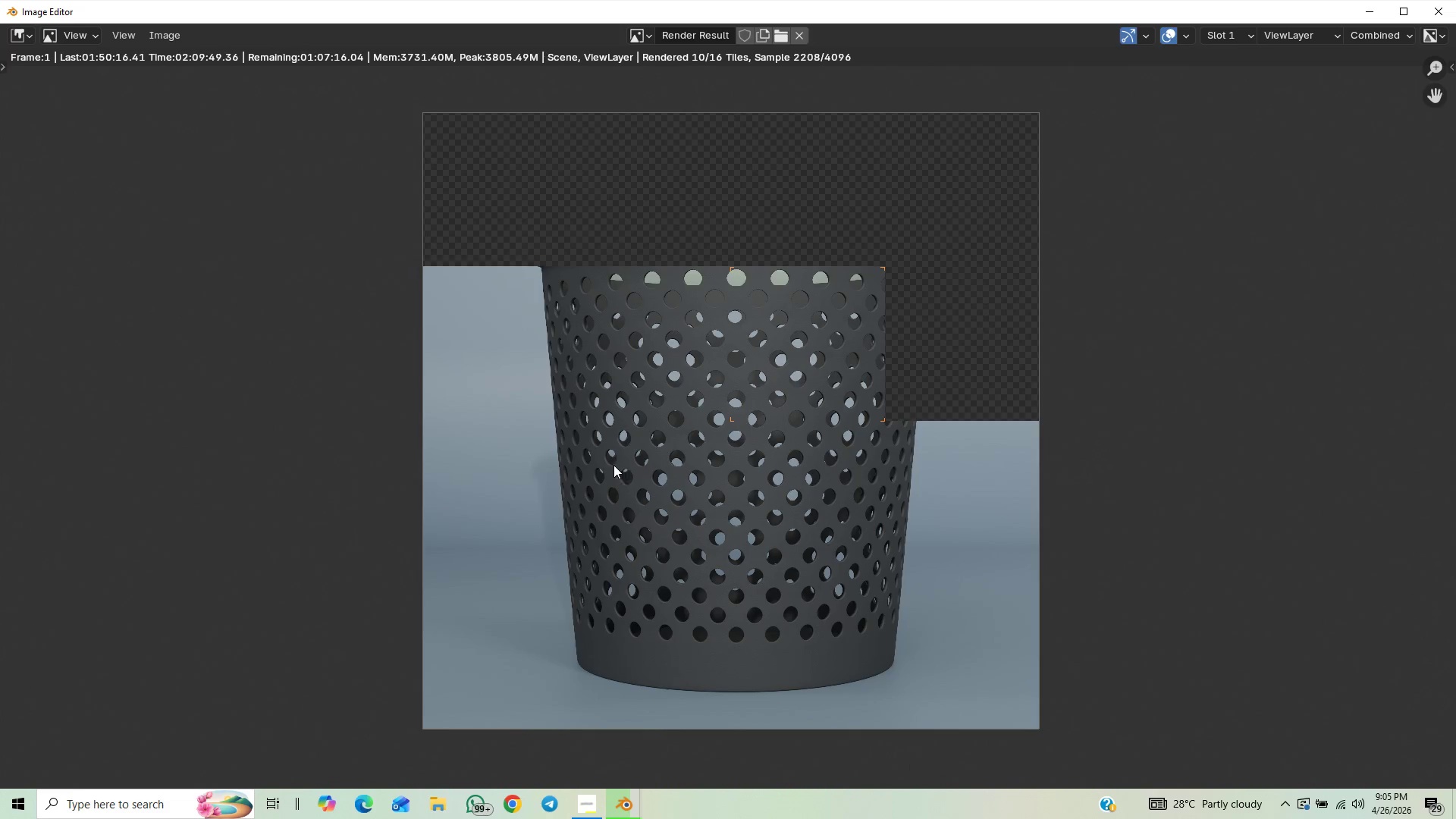 
scroll: coordinate [598, 431], scroll_direction: down, amount: 2.0
 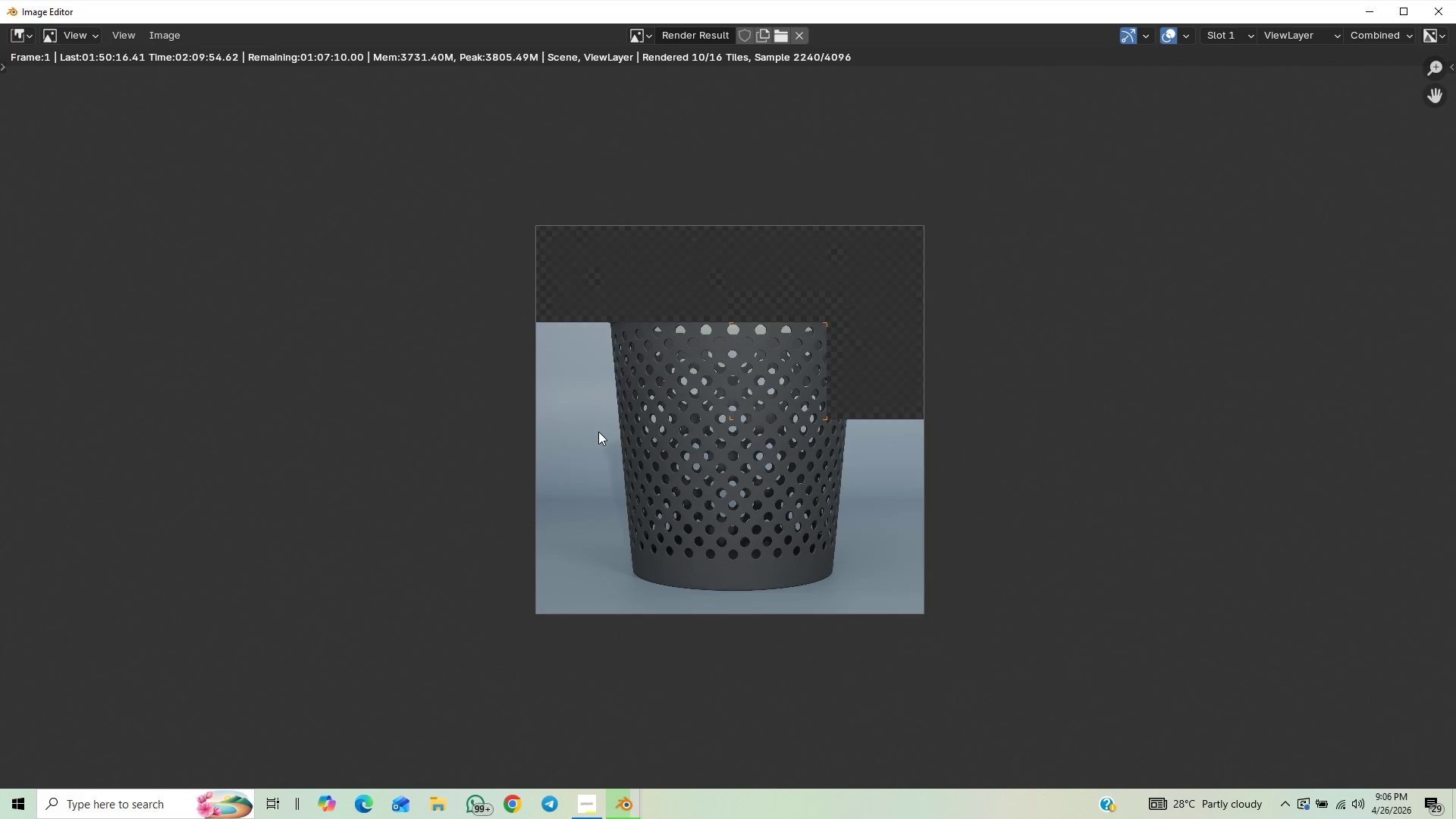 
scroll: coordinate [598, 435], scroll_direction: up, amount: 2.0
 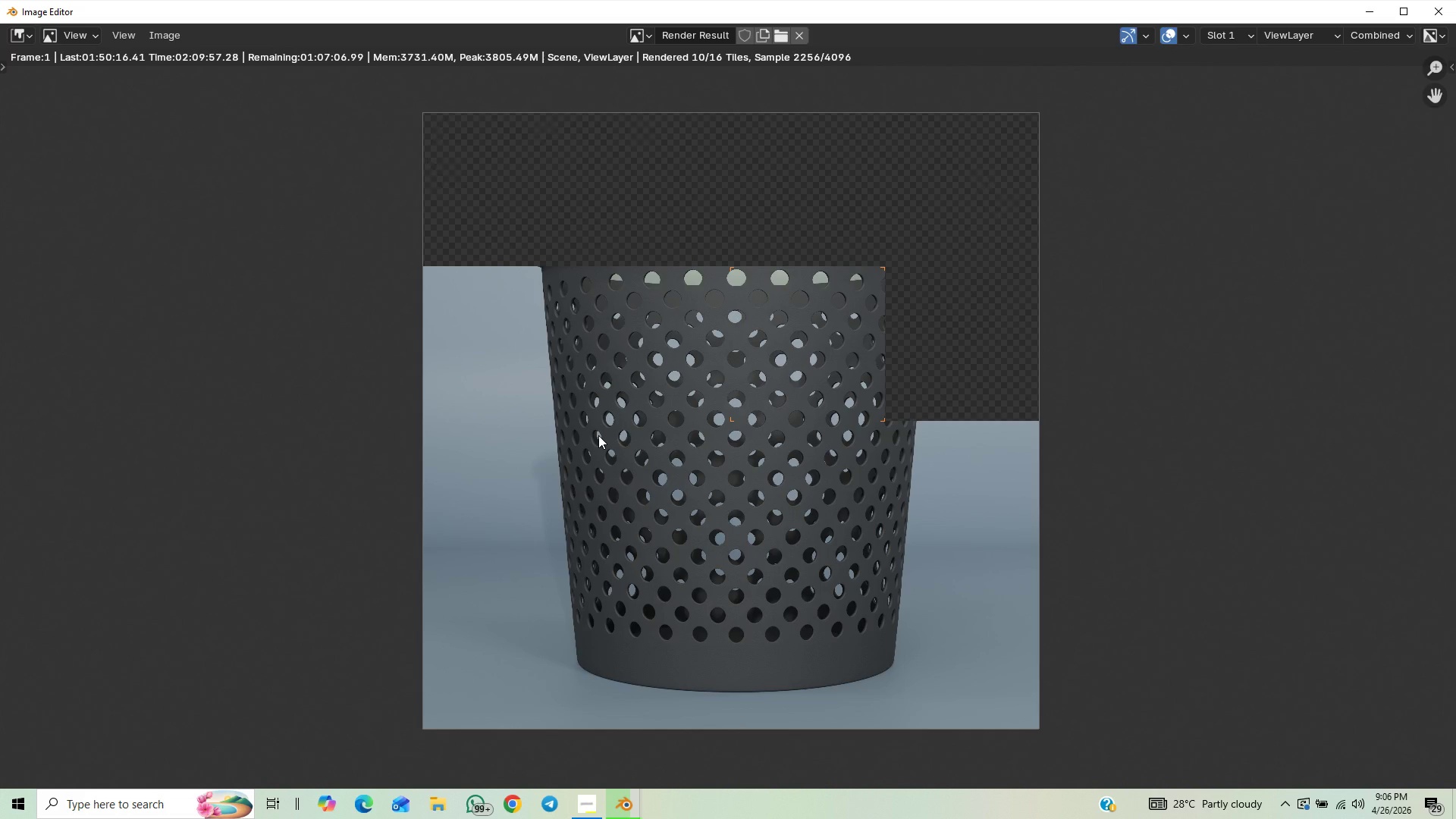 
scroll: coordinate [598, 435], scroll_direction: down, amount: 1.0
 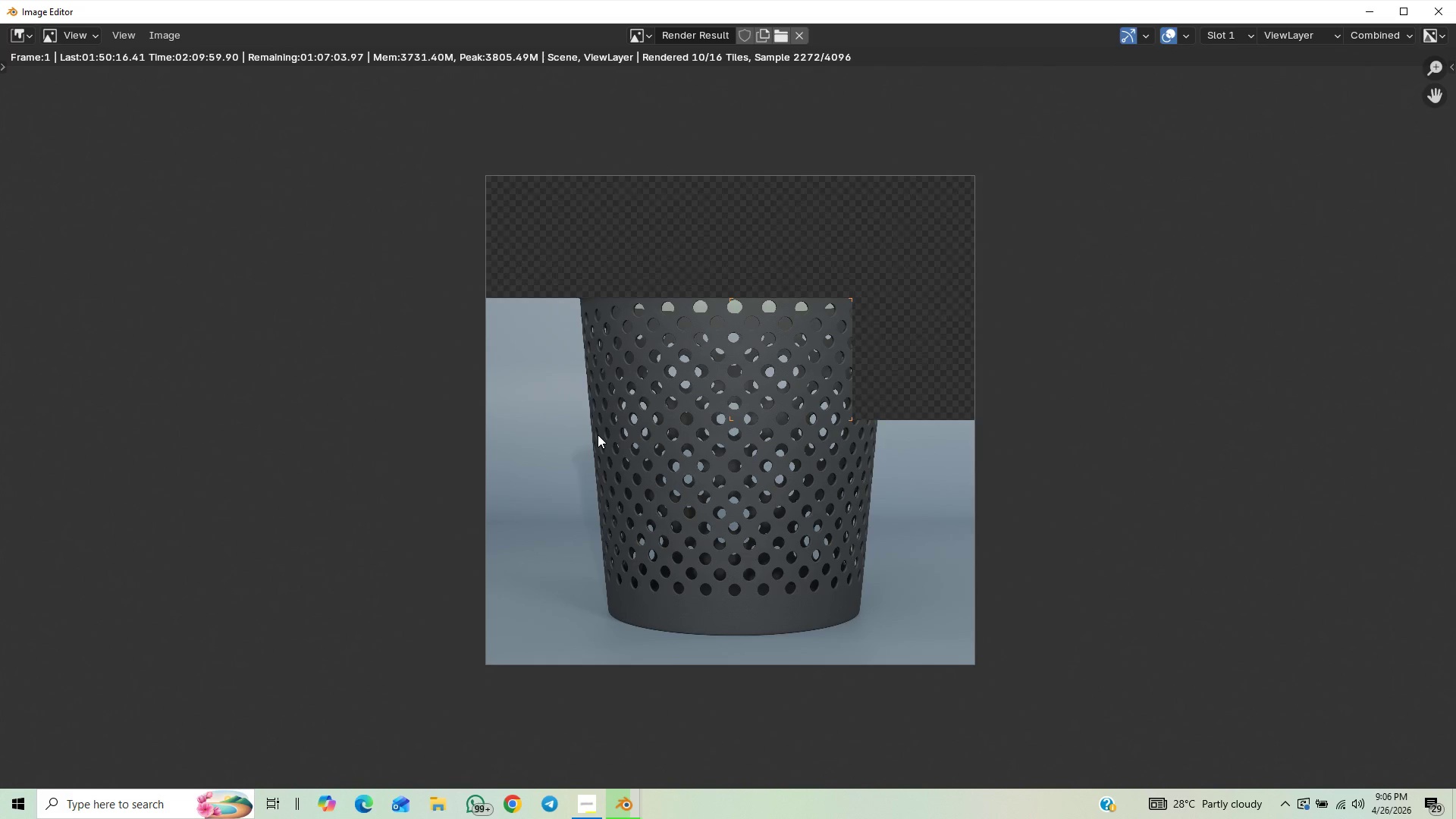 
scroll: coordinate [598, 435], scroll_direction: up, amount: 2.0
 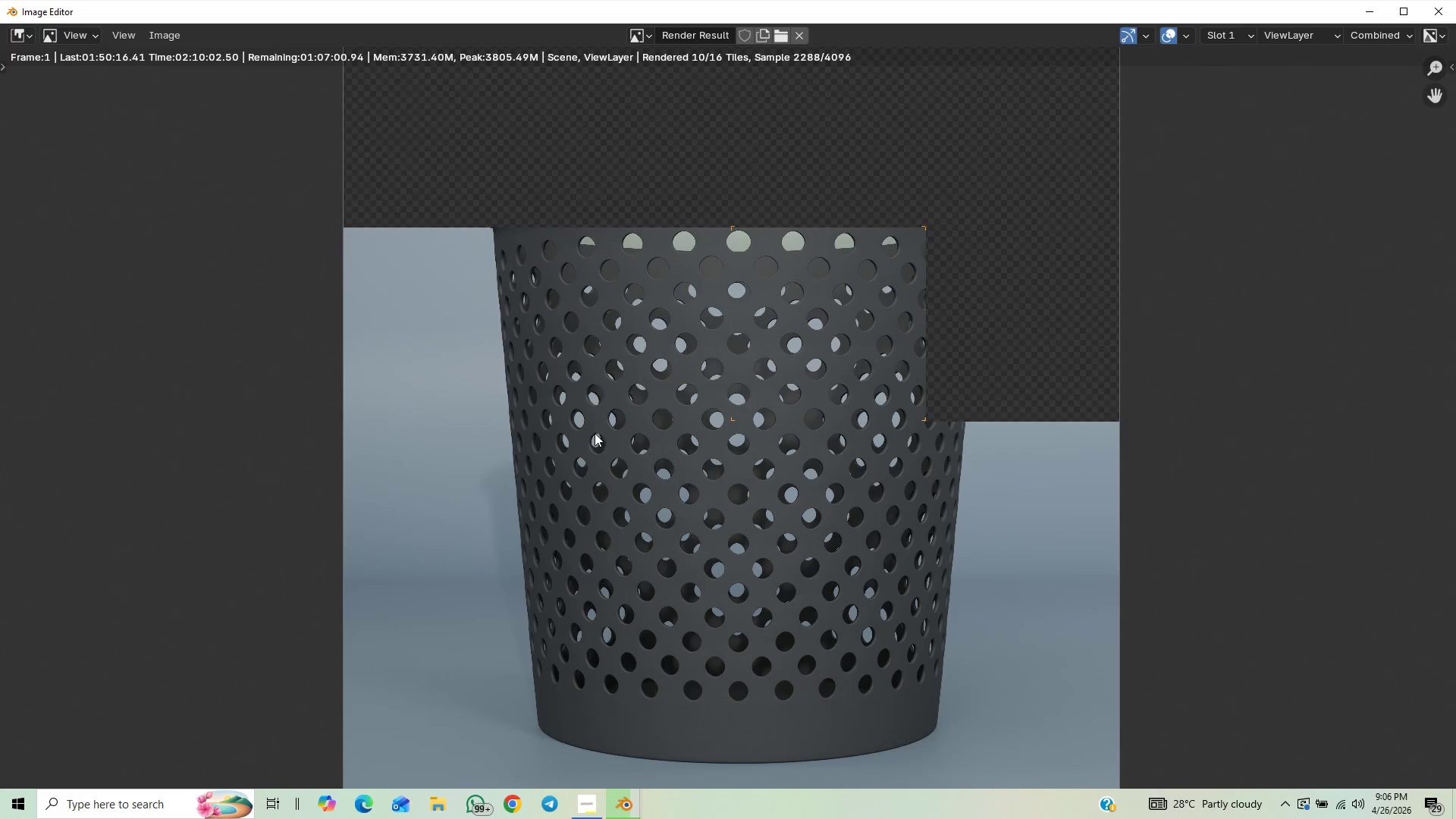 
scroll: coordinate [573, 420], scroll_direction: down, amount: 2.0
 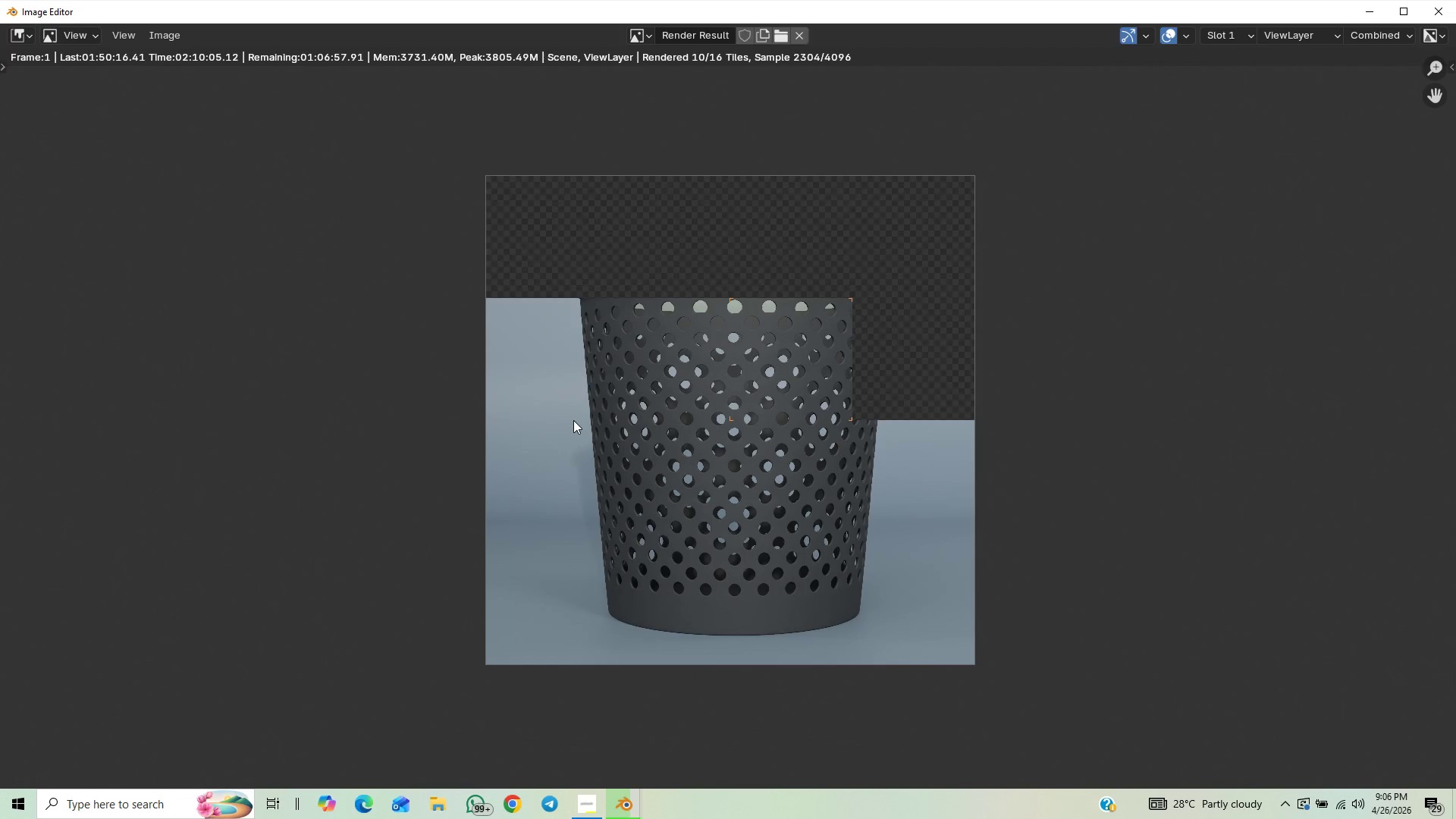 
scroll: coordinate [573, 420], scroll_direction: up, amount: 2.0
 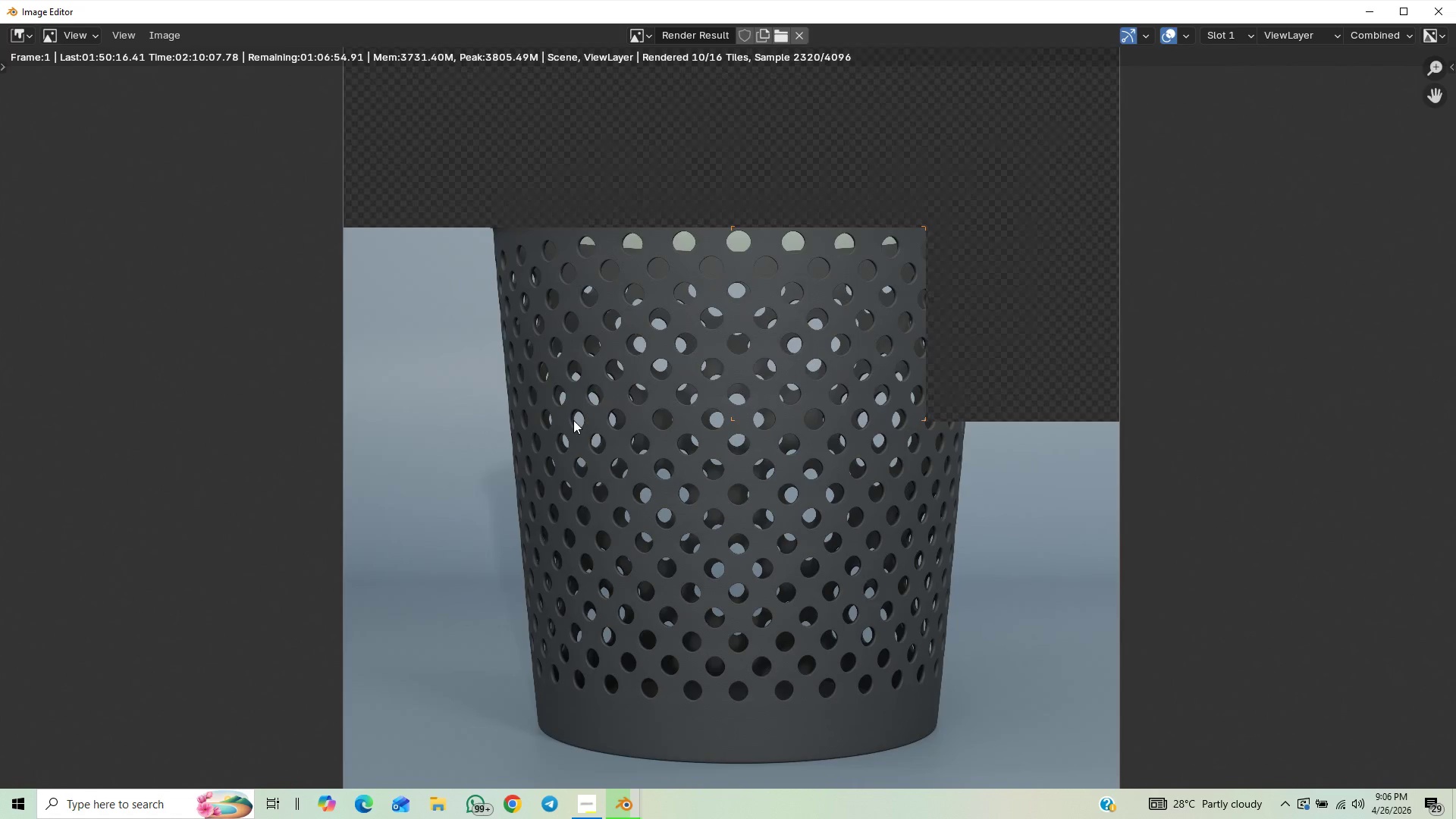 
scroll: coordinate [573, 420], scroll_direction: down, amount: 1.0
 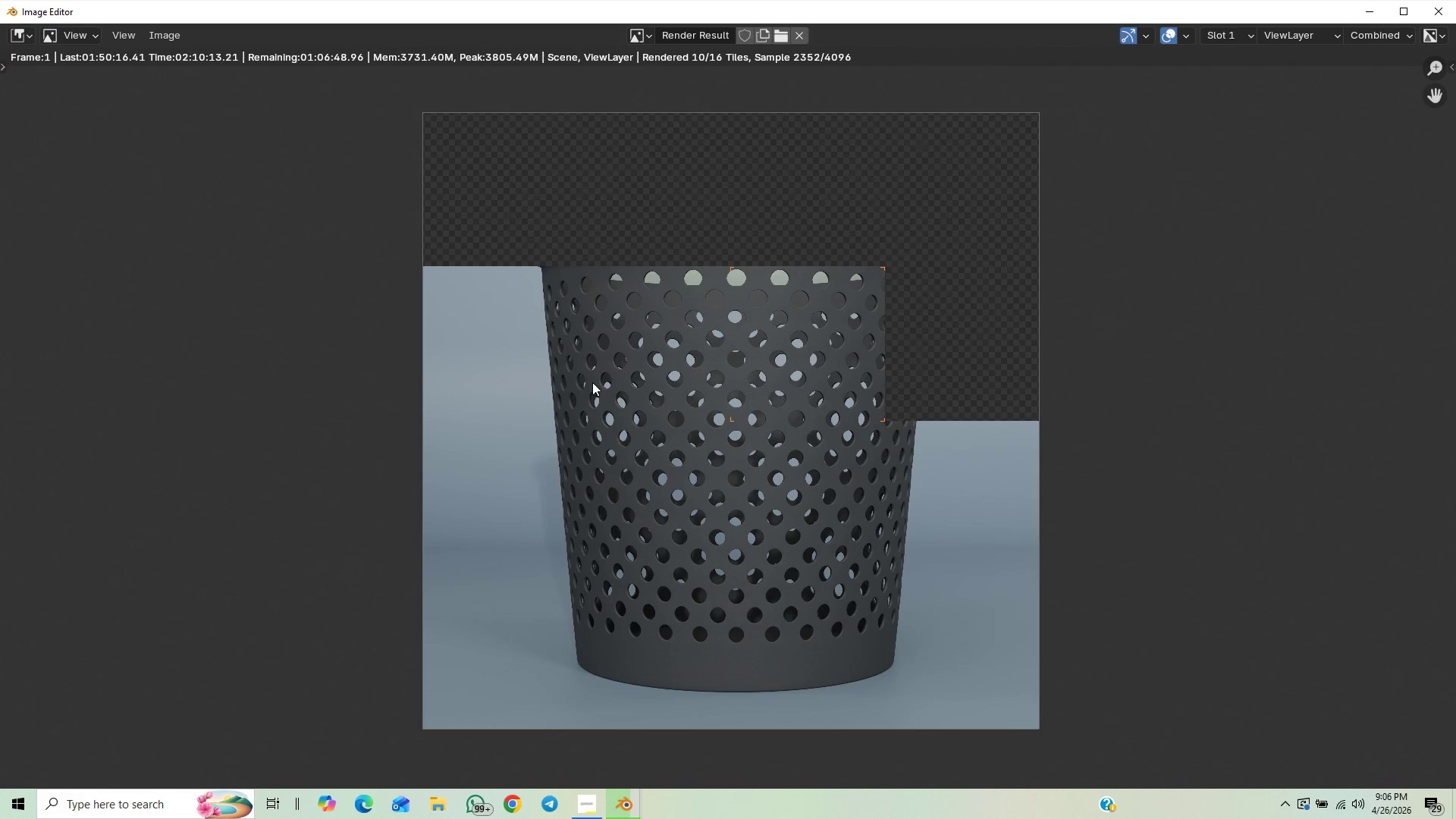 
wait(5.71)
 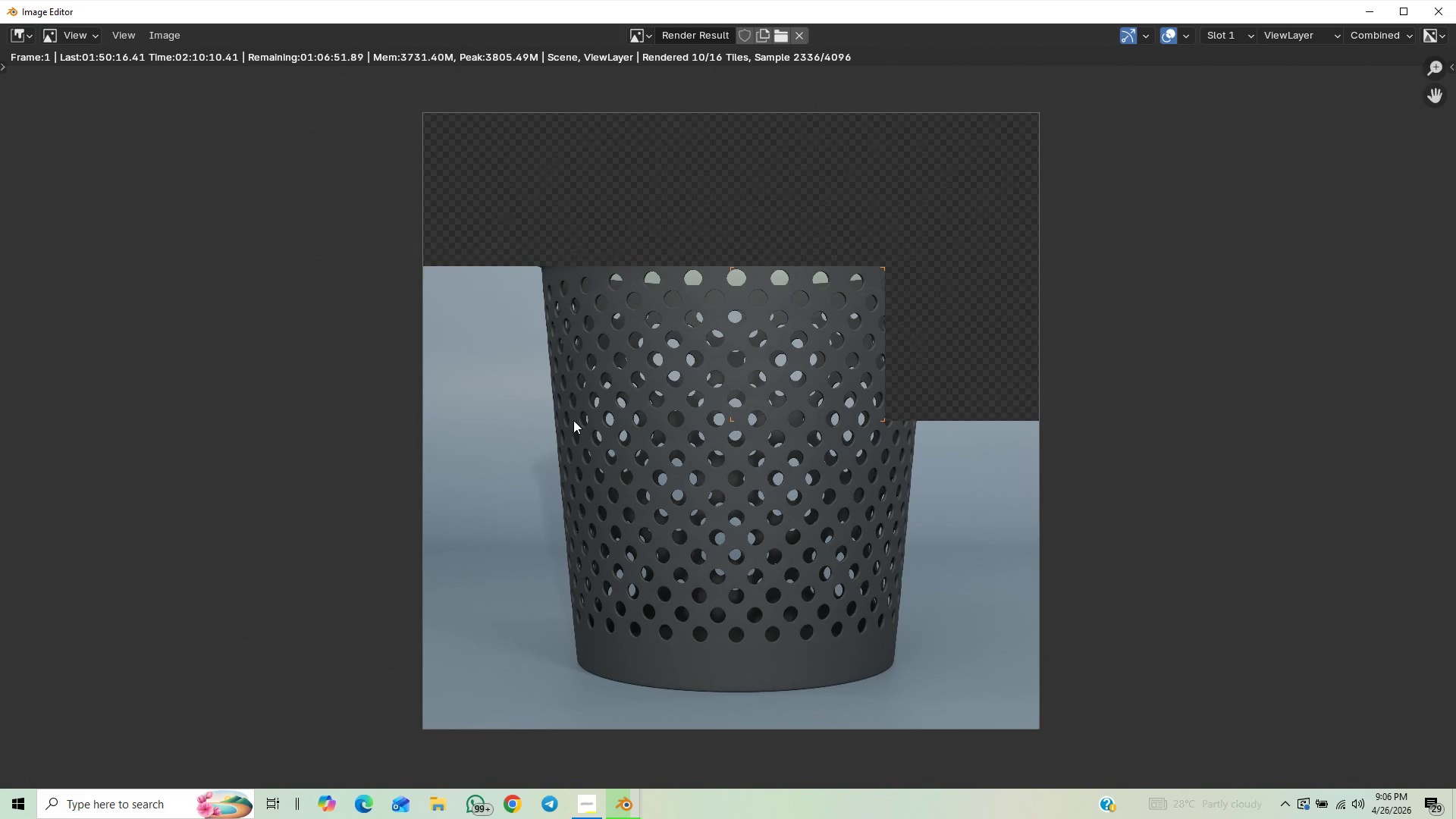 
scroll: coordinate [586, 393], scroll_direction: none, amount: 0.0
 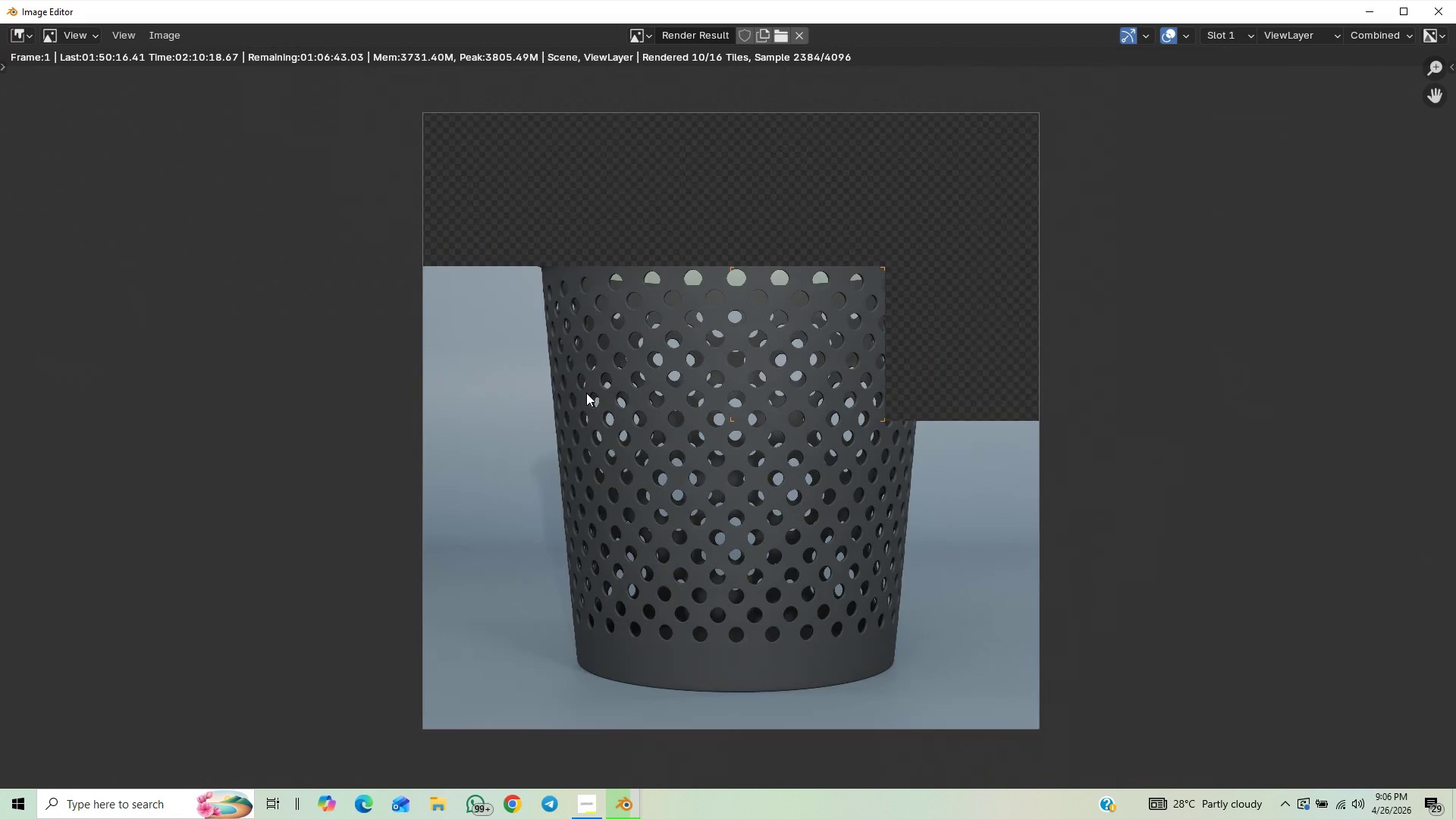 
scroll: coordinate [586, 393], scroll_direction: down, amount: 2.0
 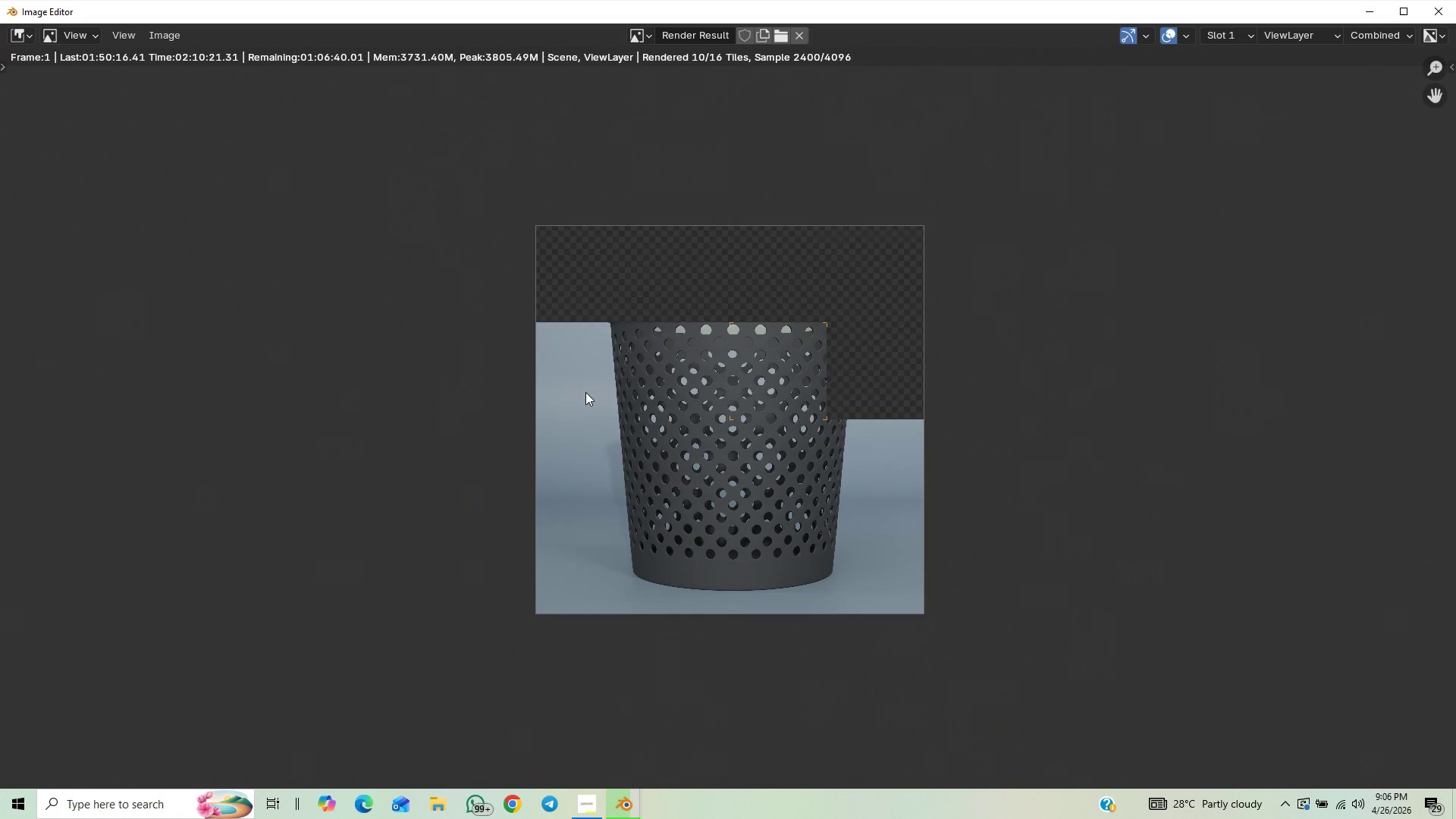 
scroll: coordinate [584, 391], scroll_direction: up, amount: 2.0
 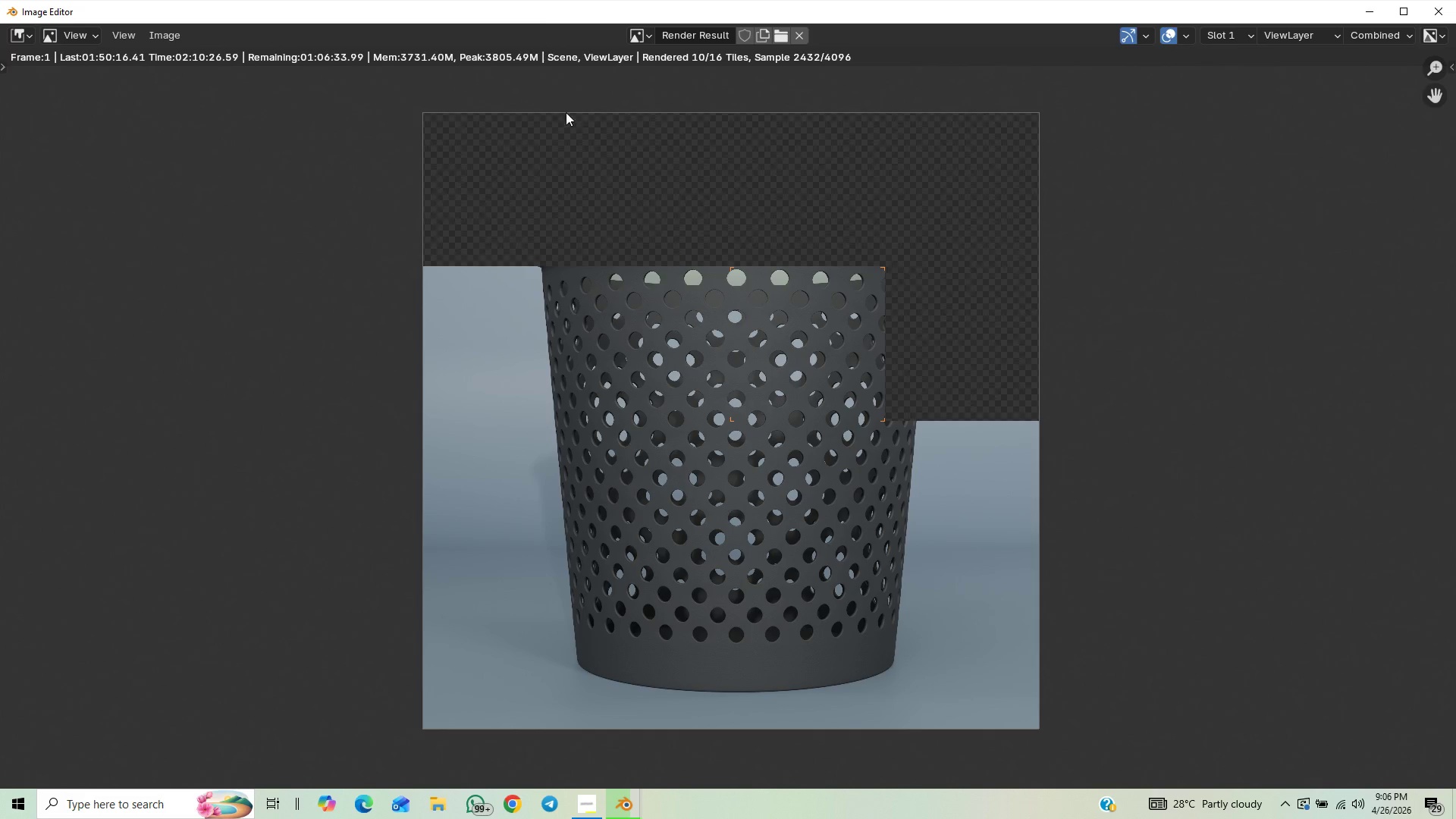 
wait(7.02)
 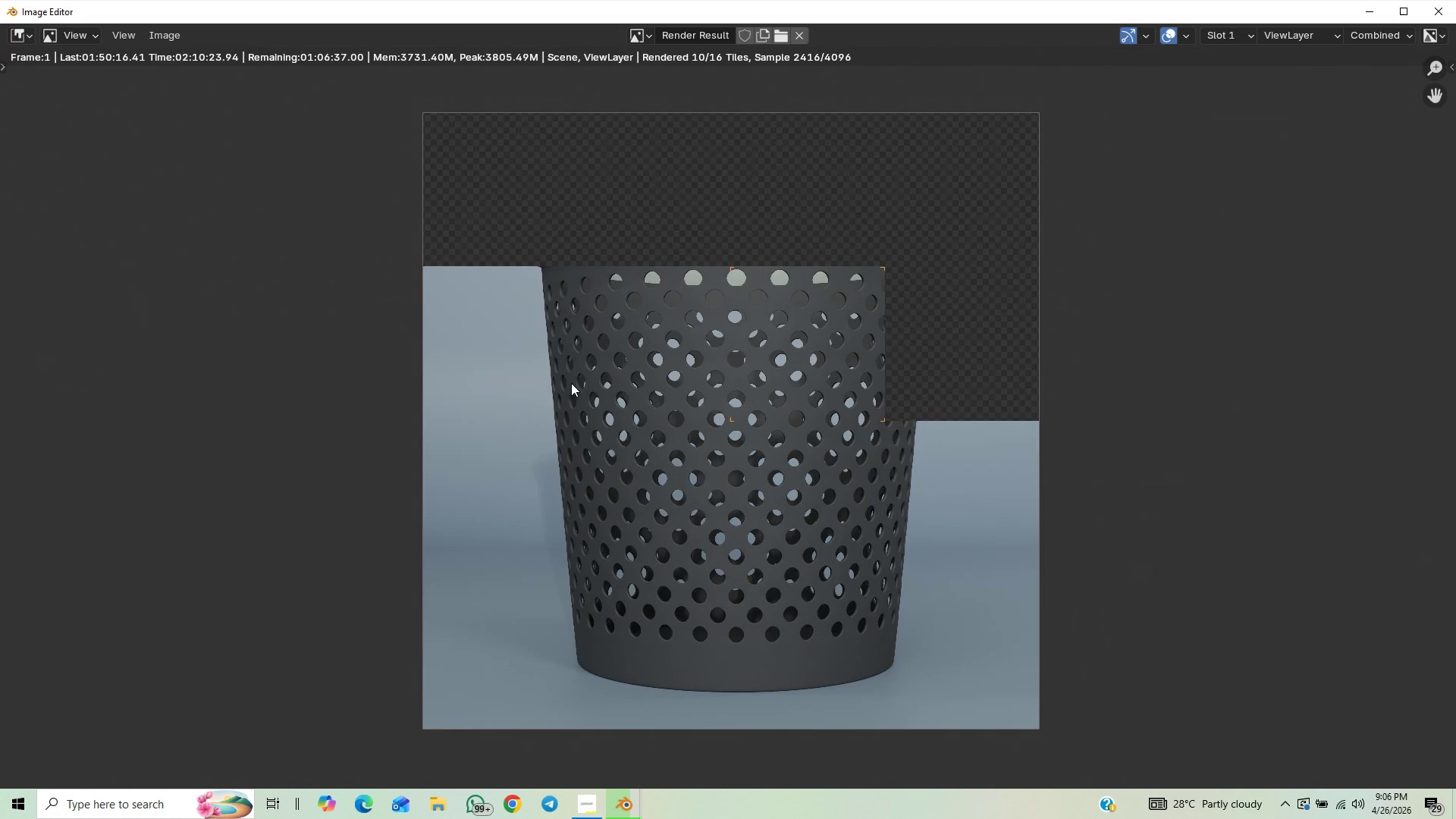 
scroll: coordinate [1076, 303], scroll_direction: down, amount: 1.0
 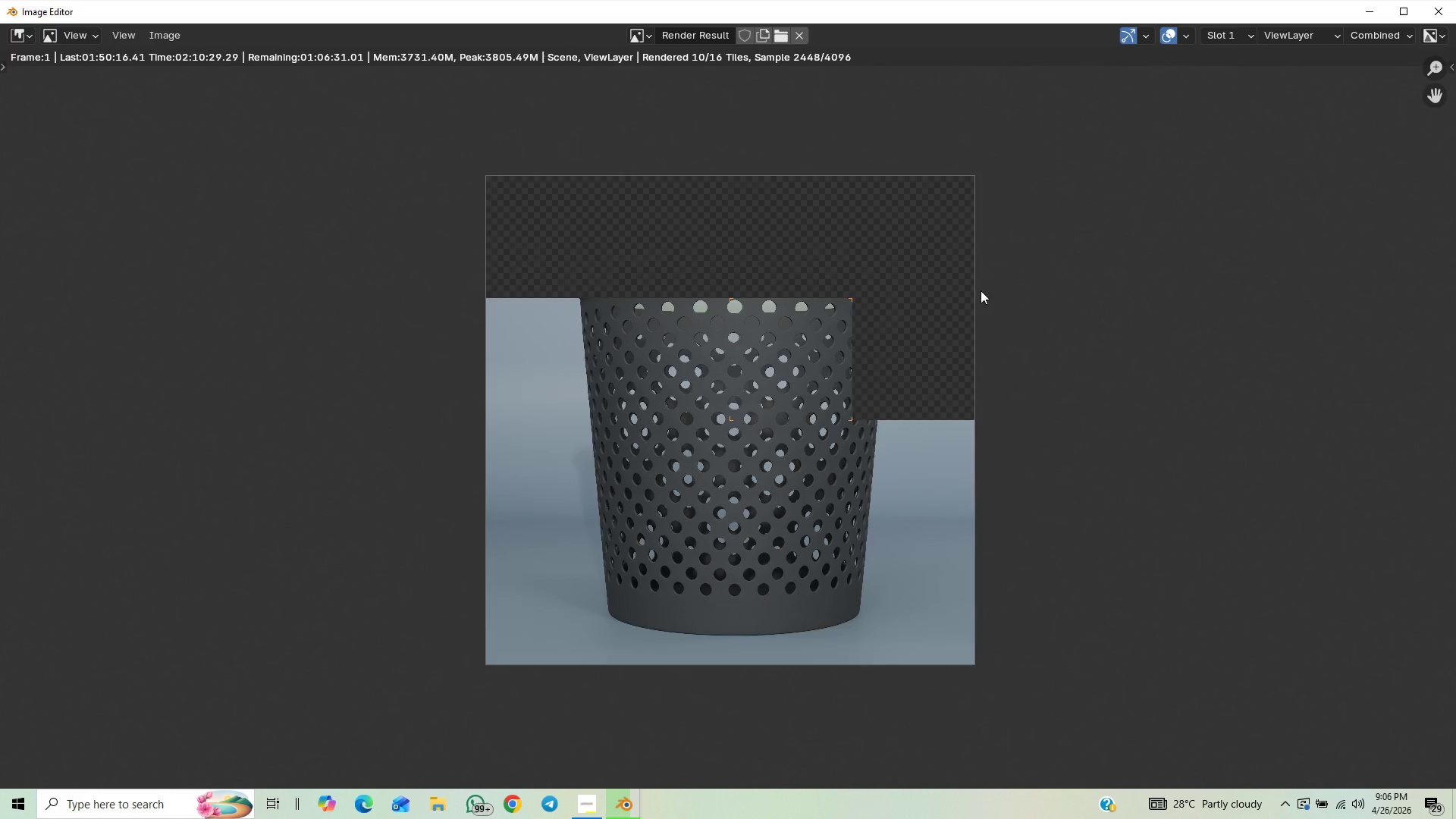 
scroll: coordinate [981, 298], scroll_direction: up, amount: 1.0
 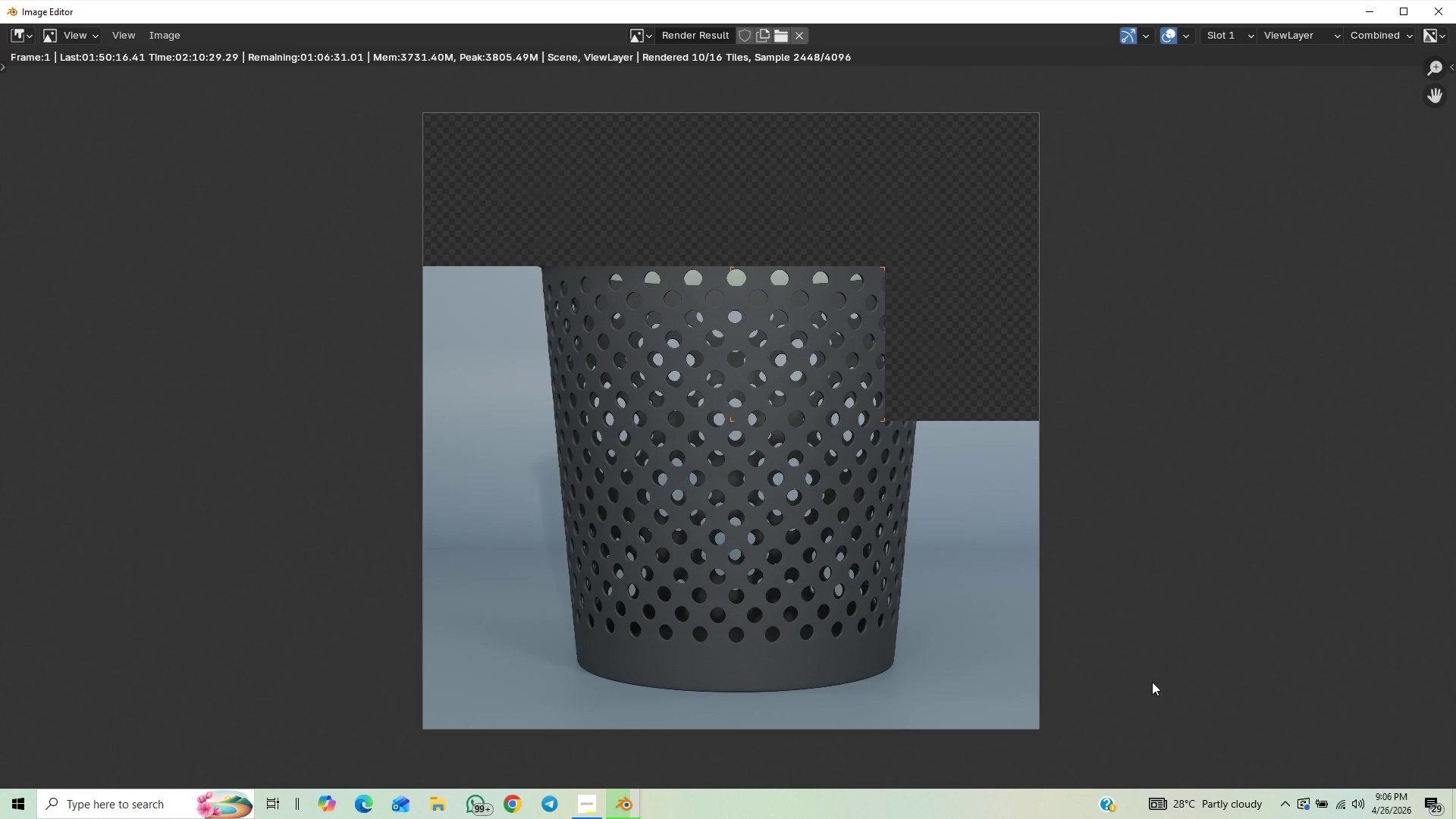 
scroll: coordinate [1152, 743], scroll_direction: none, amount: 0.0
 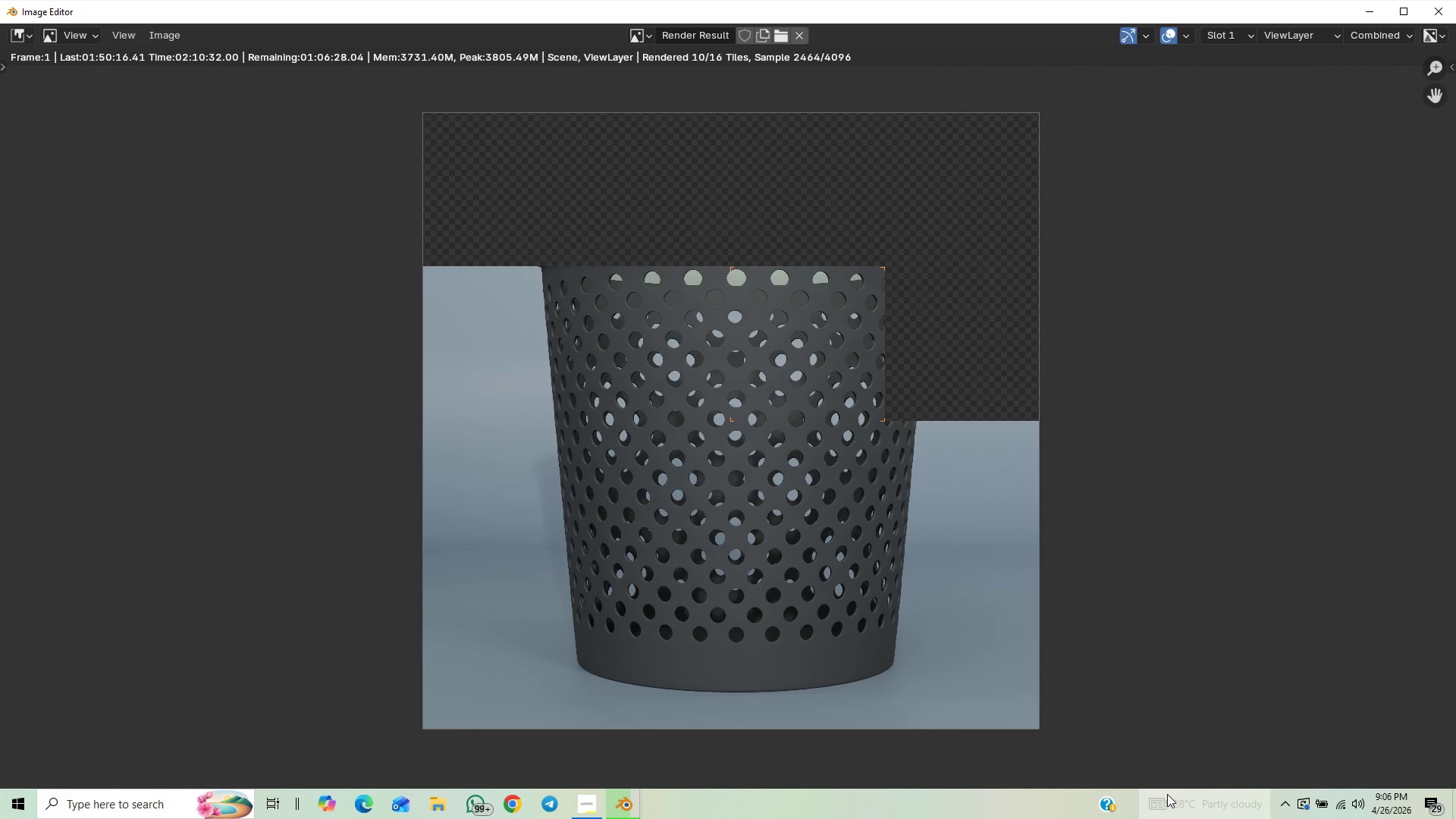 
scroll: coordinate [1167, 794], scroll_direction: up, amount: 2.0
 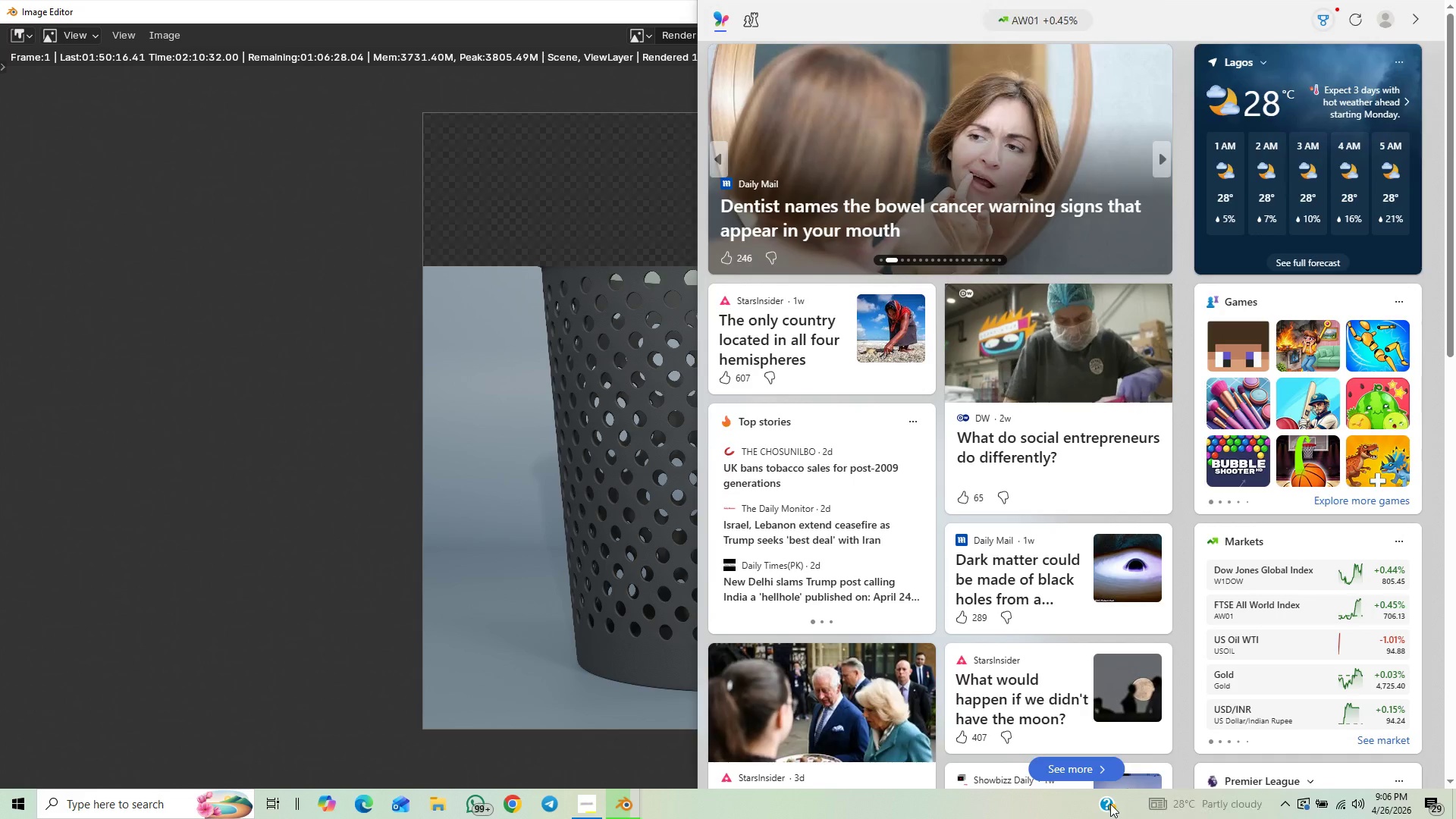 
scroll: coordinate [1108, 570], scroll_direction: down, amount: 2.0
 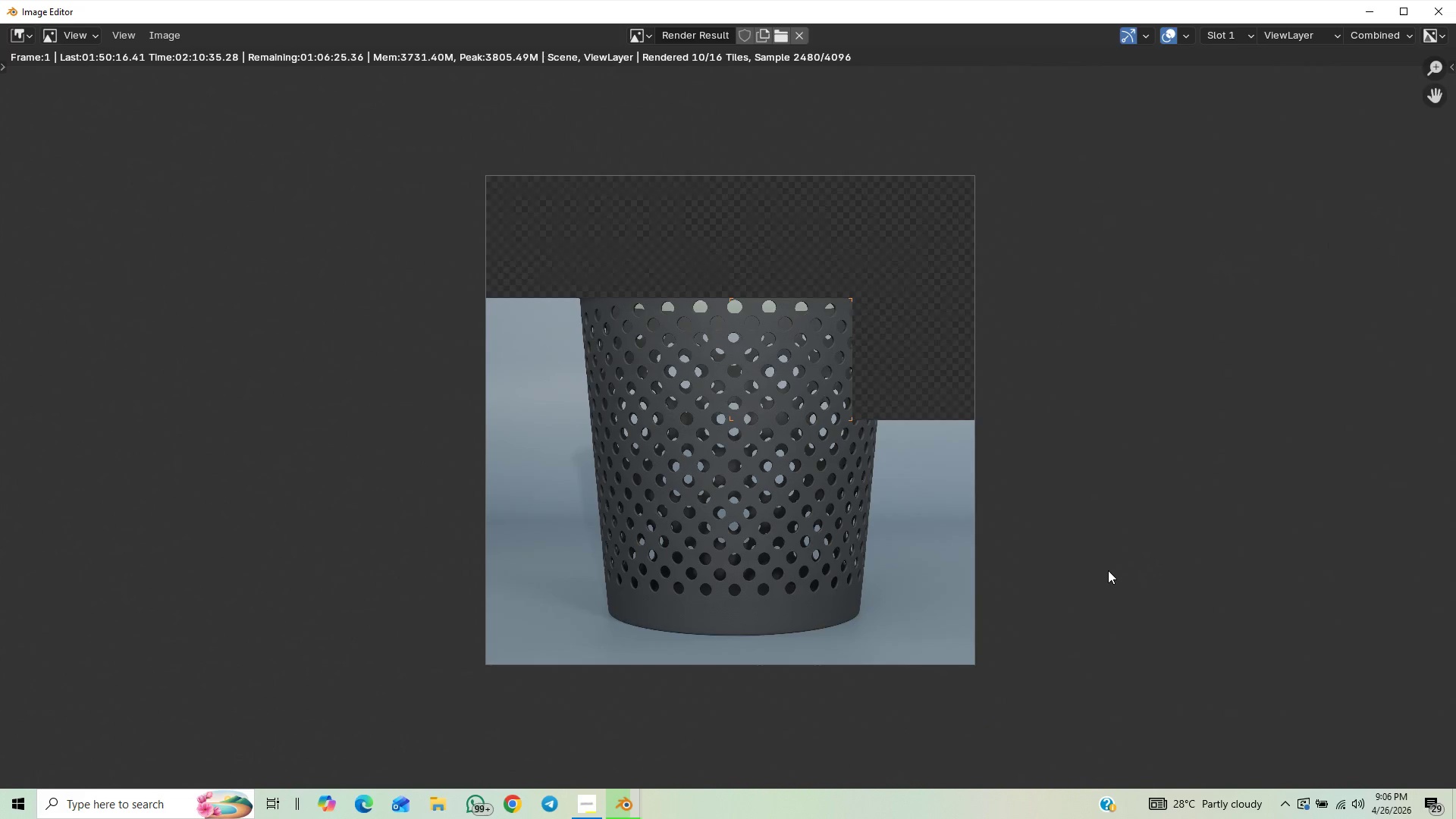 
scroll: coordinate [1108, 570], scroll_direction: up, amount: 1.0
 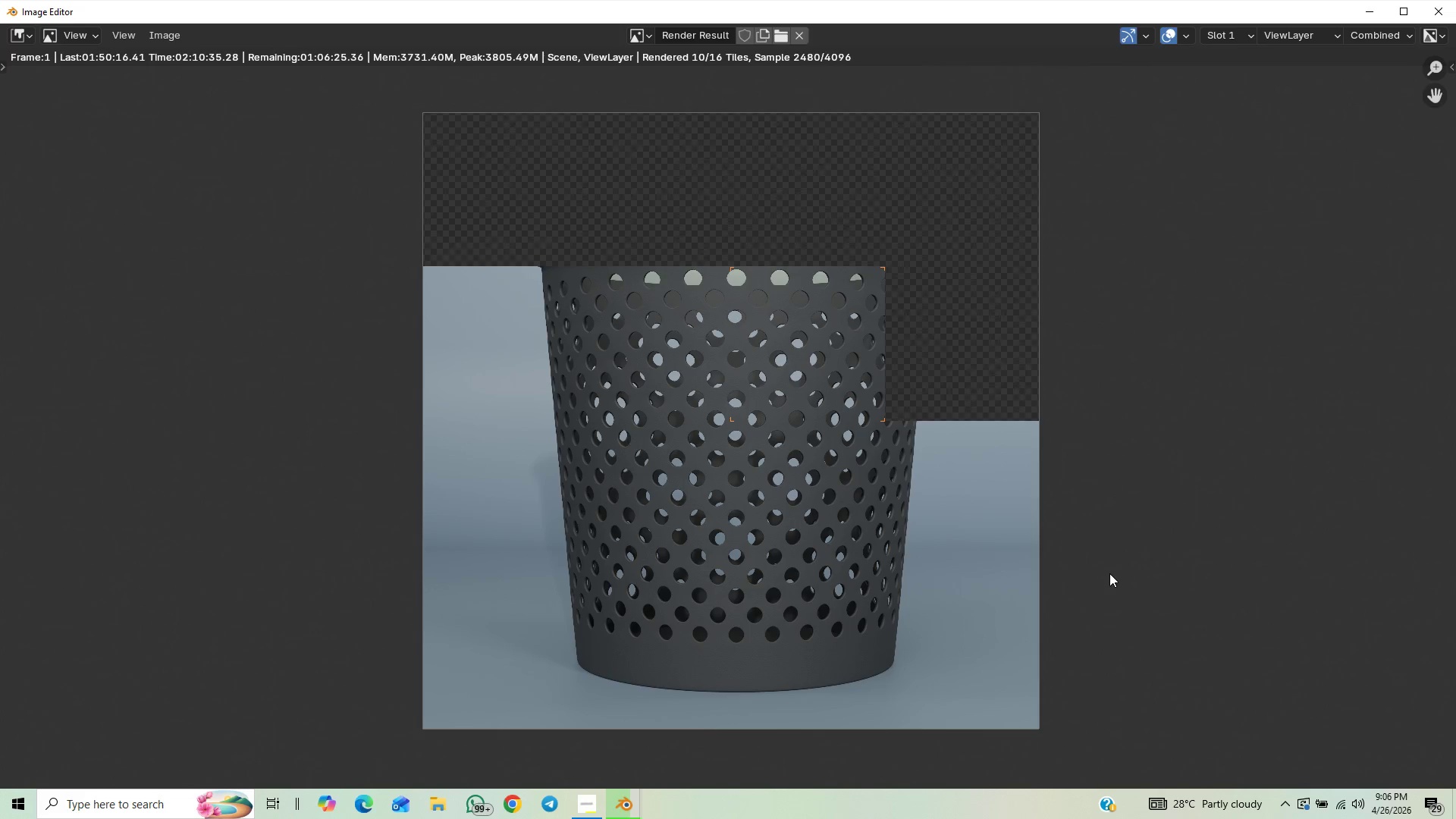 
scroll: coordinate [1121, 691], scroll_direction: down, amount: 2.0
 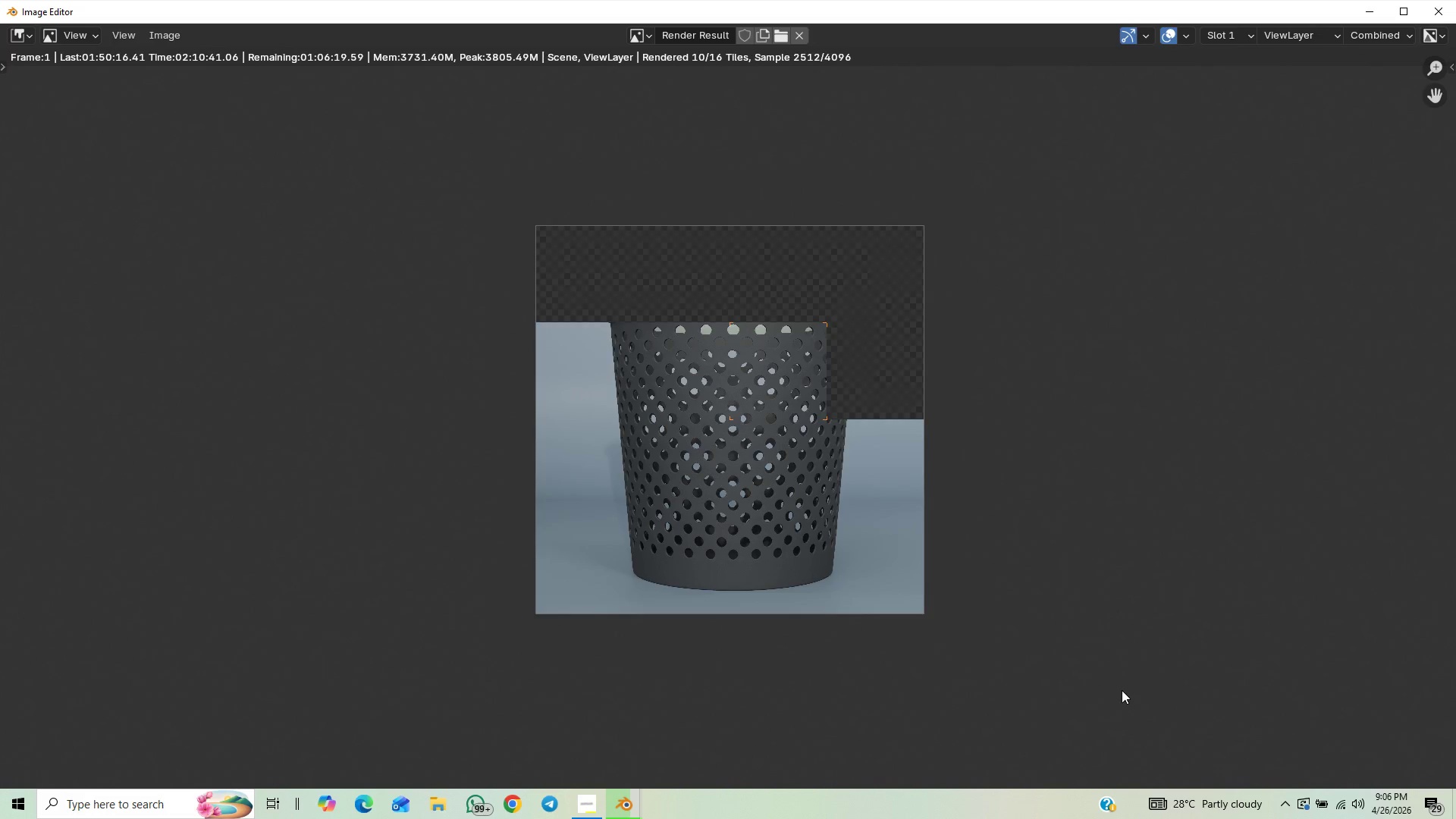 
scroll: coordinate [1122, 690], scroll_direction: up, amount: 2.0
 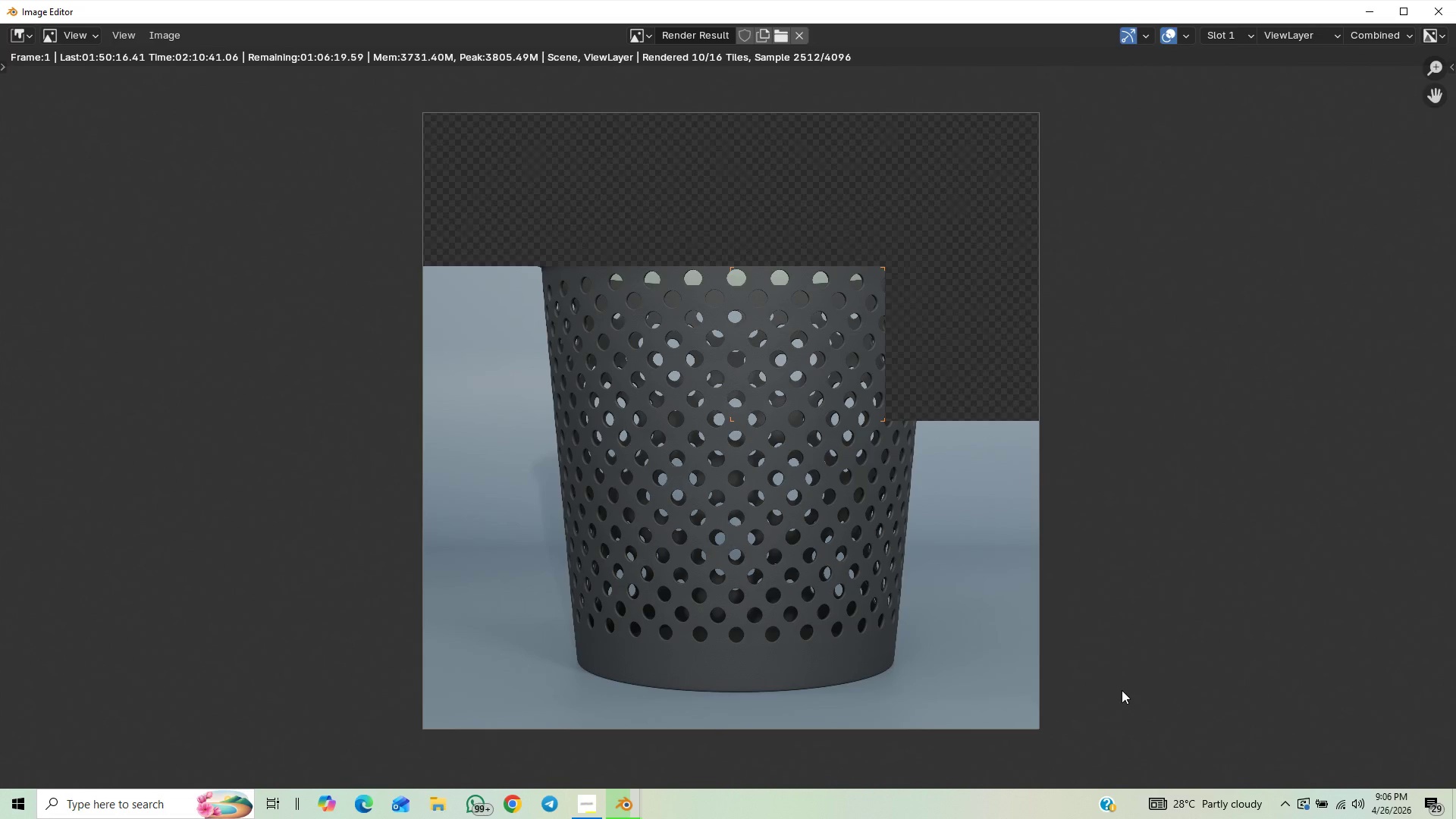 
scroll: coordinate [1122, 690], scroll_direction: down, amount: 1.0
 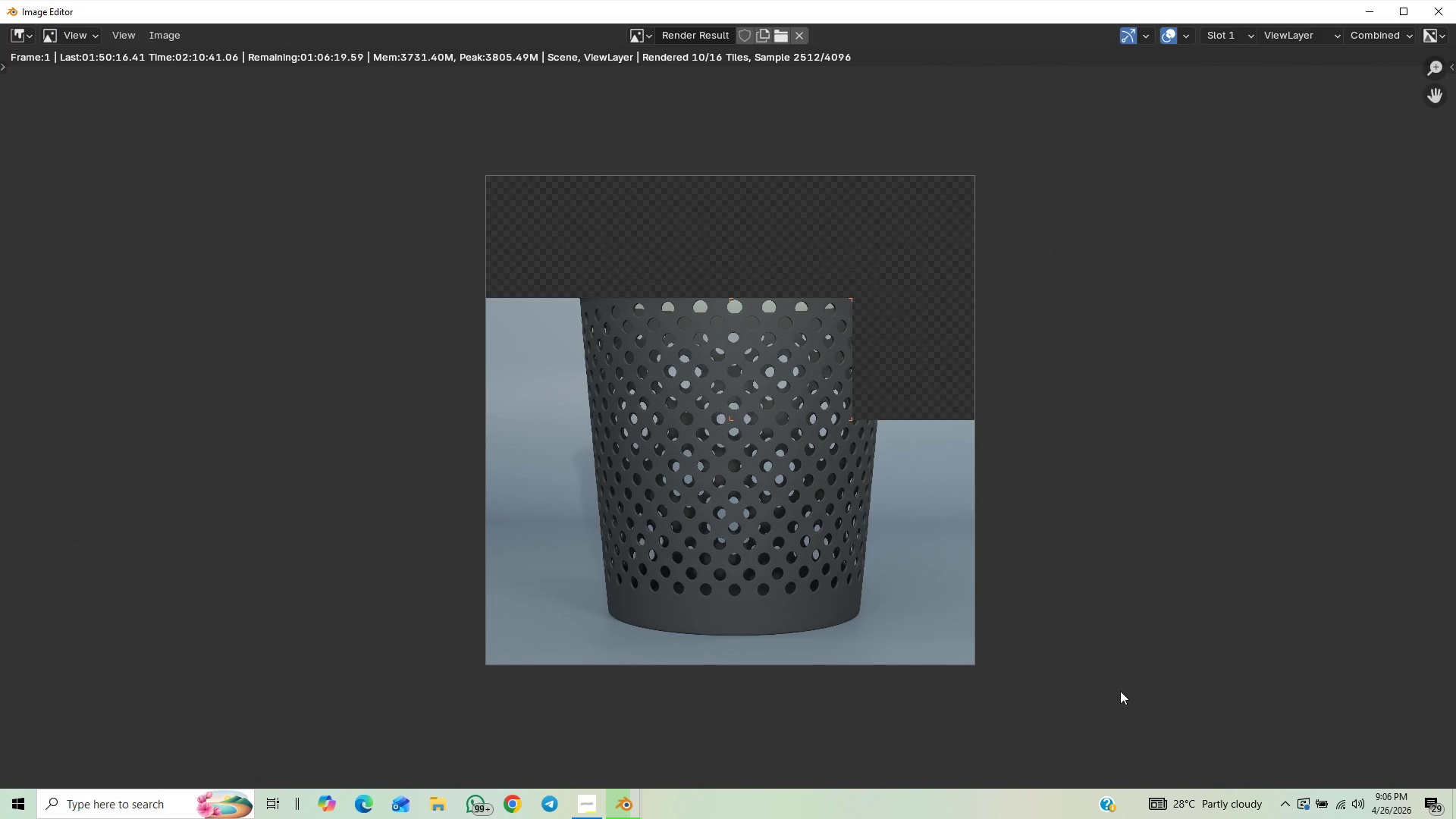 
scroll: coordinate [1120, 692], scroll_direction: up, amount: 1.0
 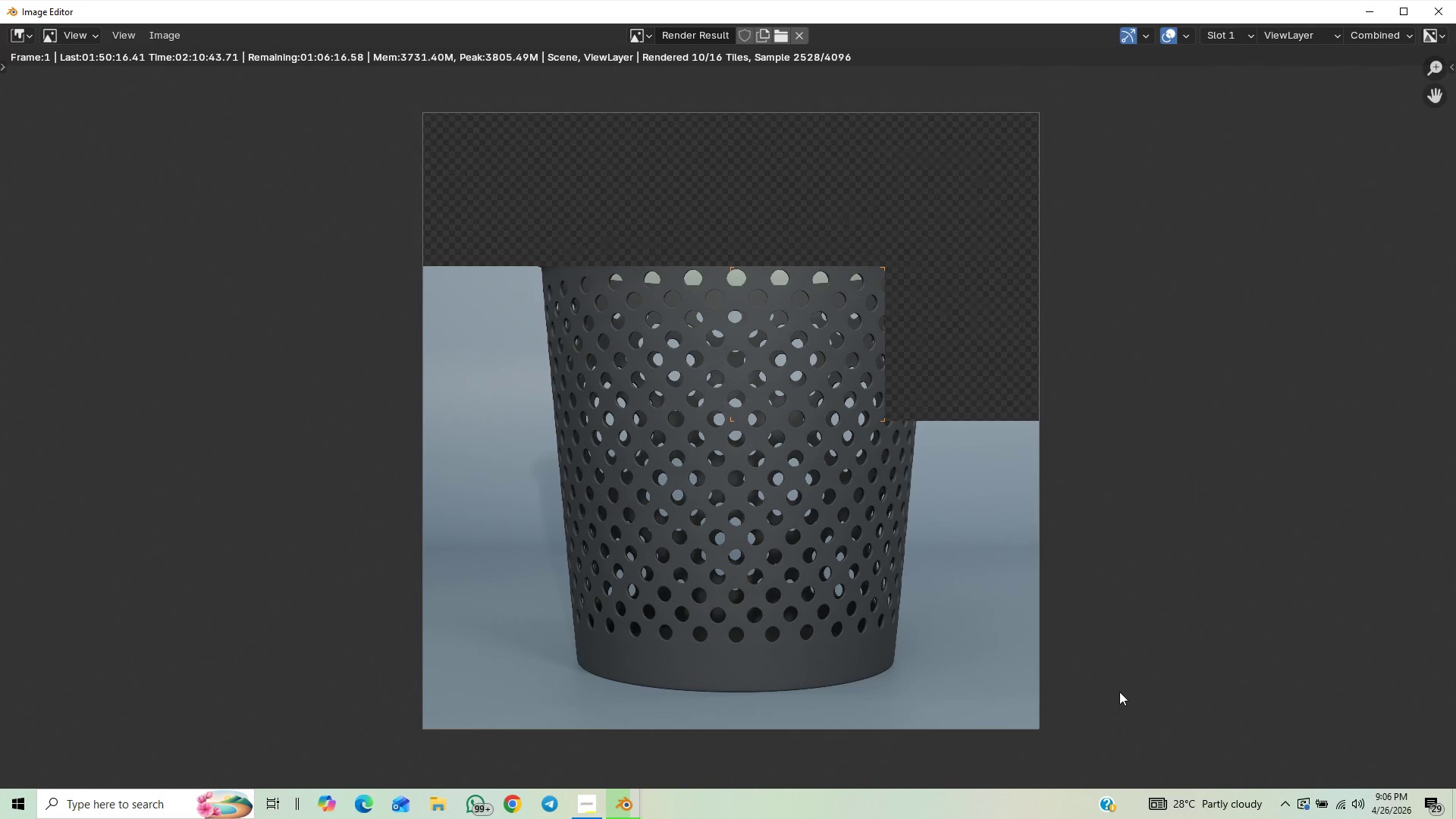 
scroll: coordinate [1119, 692], scroll_direction: down, amount: 1.0
 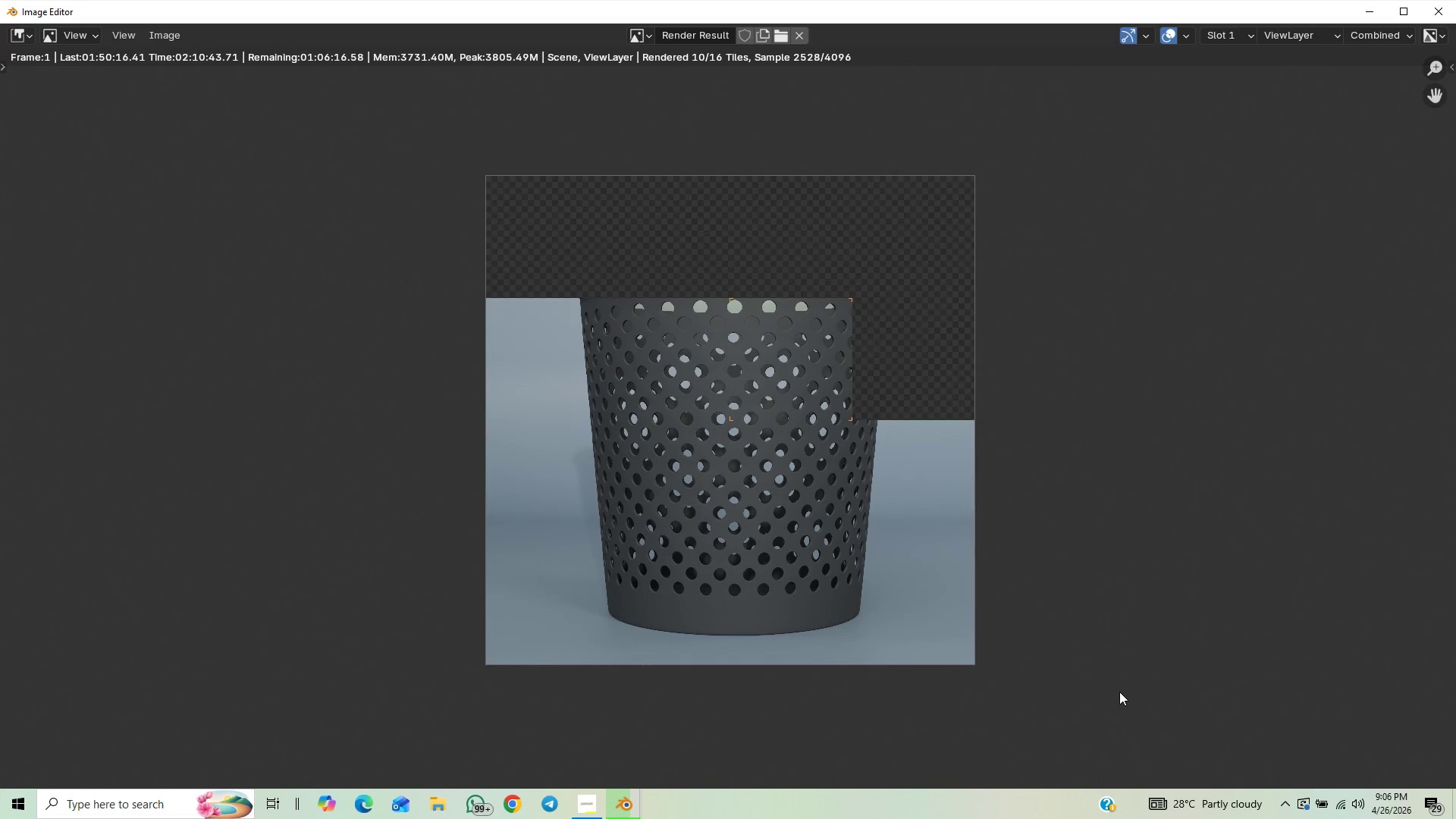 
scroll: coordinate [1119, 692], scroll_direction: up, amount: 1.0
 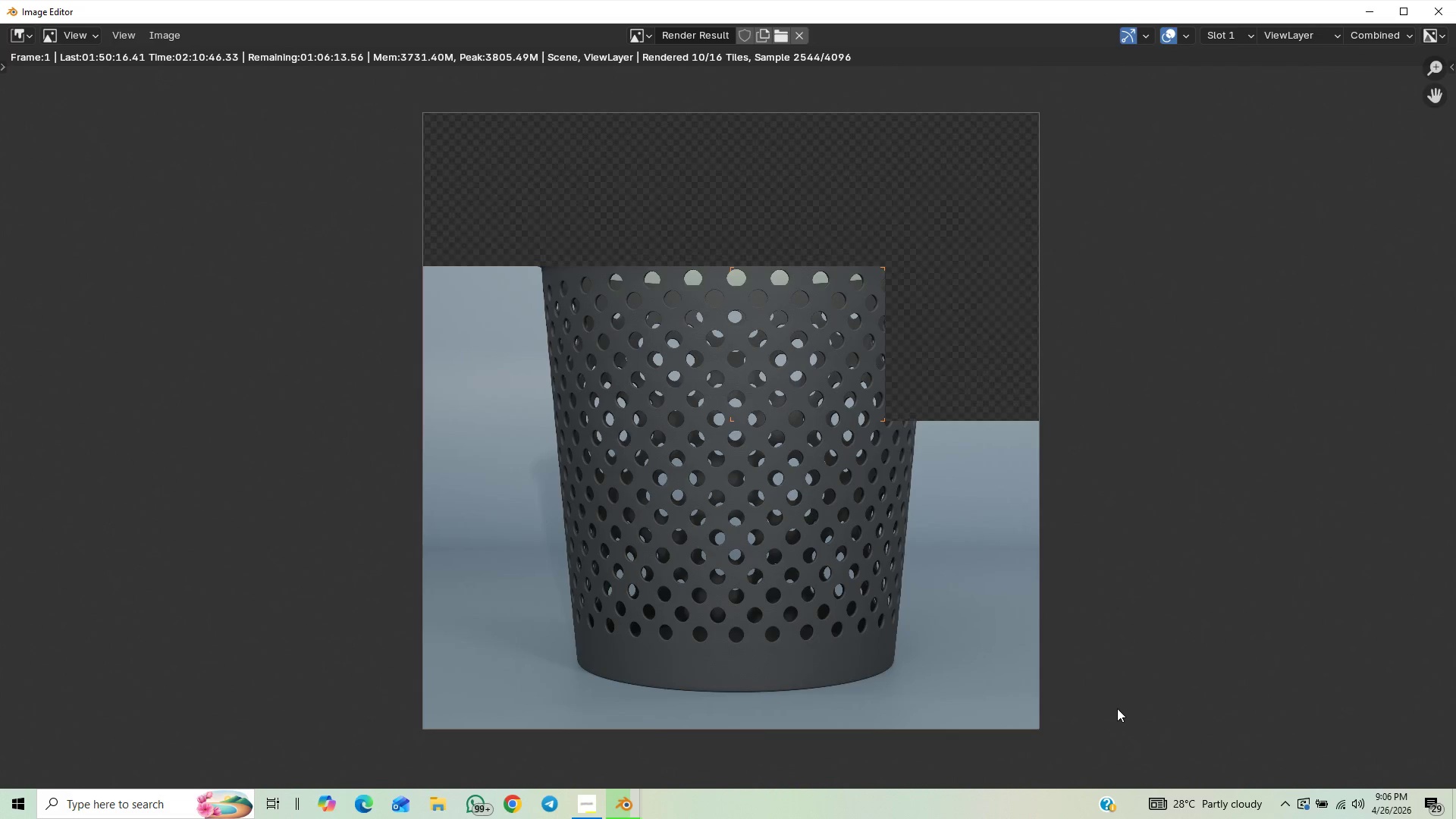 
scroll: coordinate [1115, 710], scroll_direction: none, amount: 0.0
 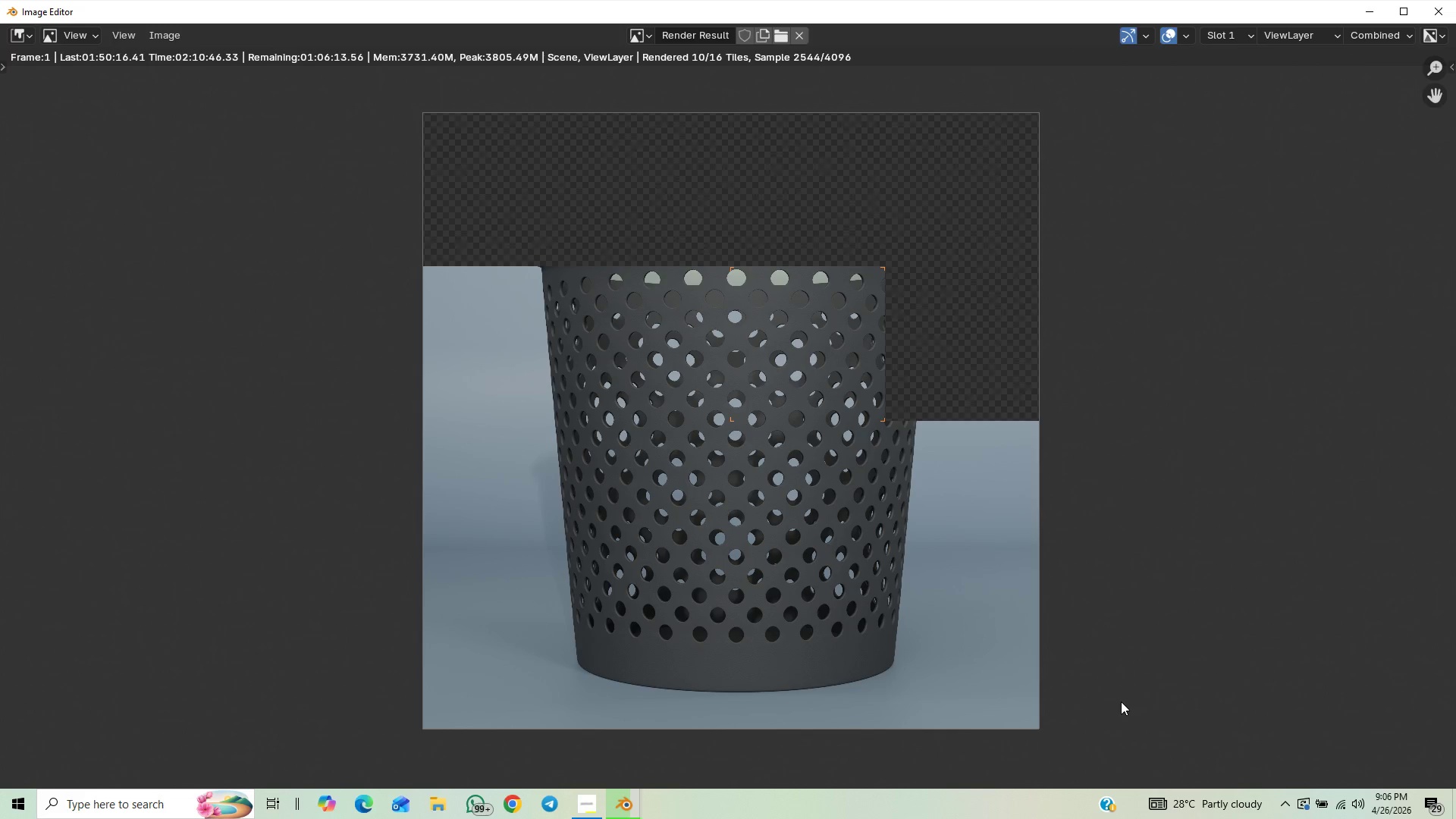 
scroll: coordinate [1121, 701], scroll_direction: down, amount: 1.0
 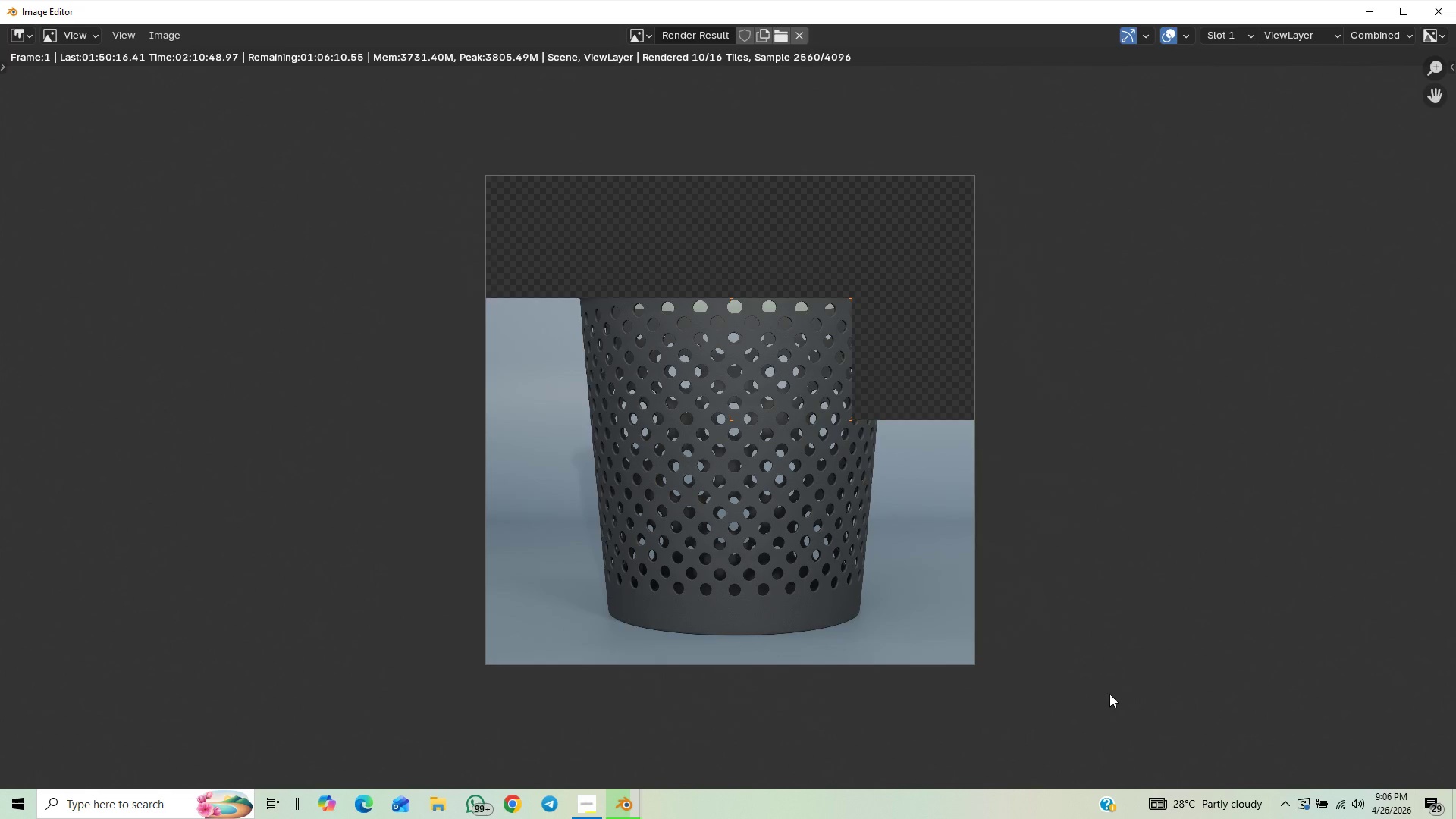 
scroll: coordinate [1109, 694], scroll_direction: up, amount: 1.0
 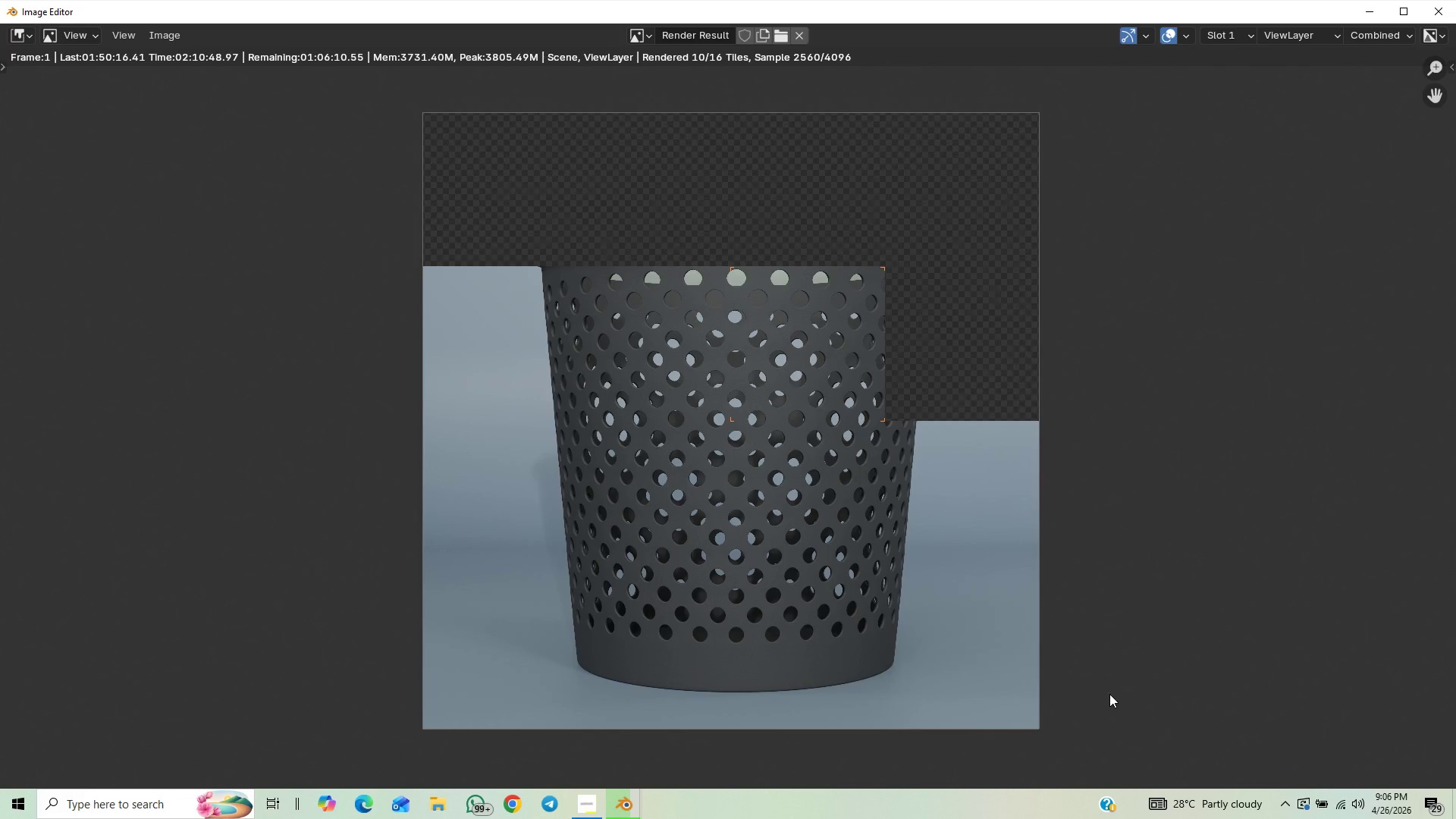 
scroll: coordinate [1109, 694], scroll_direction: down, amount: 1.0
 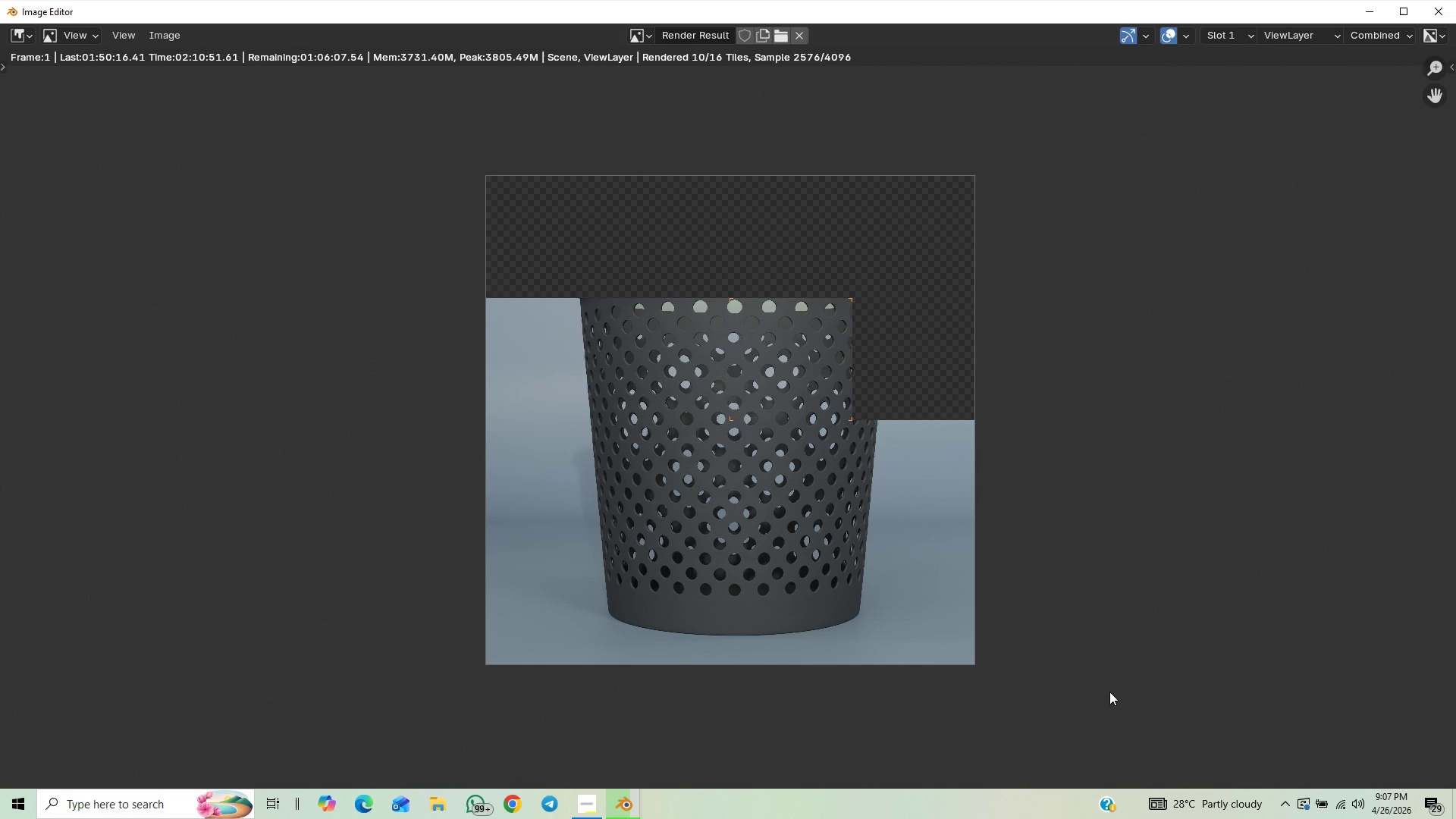 
scroll: coordinate [1115, 688], scroll_direction: up, amount: 1.0
 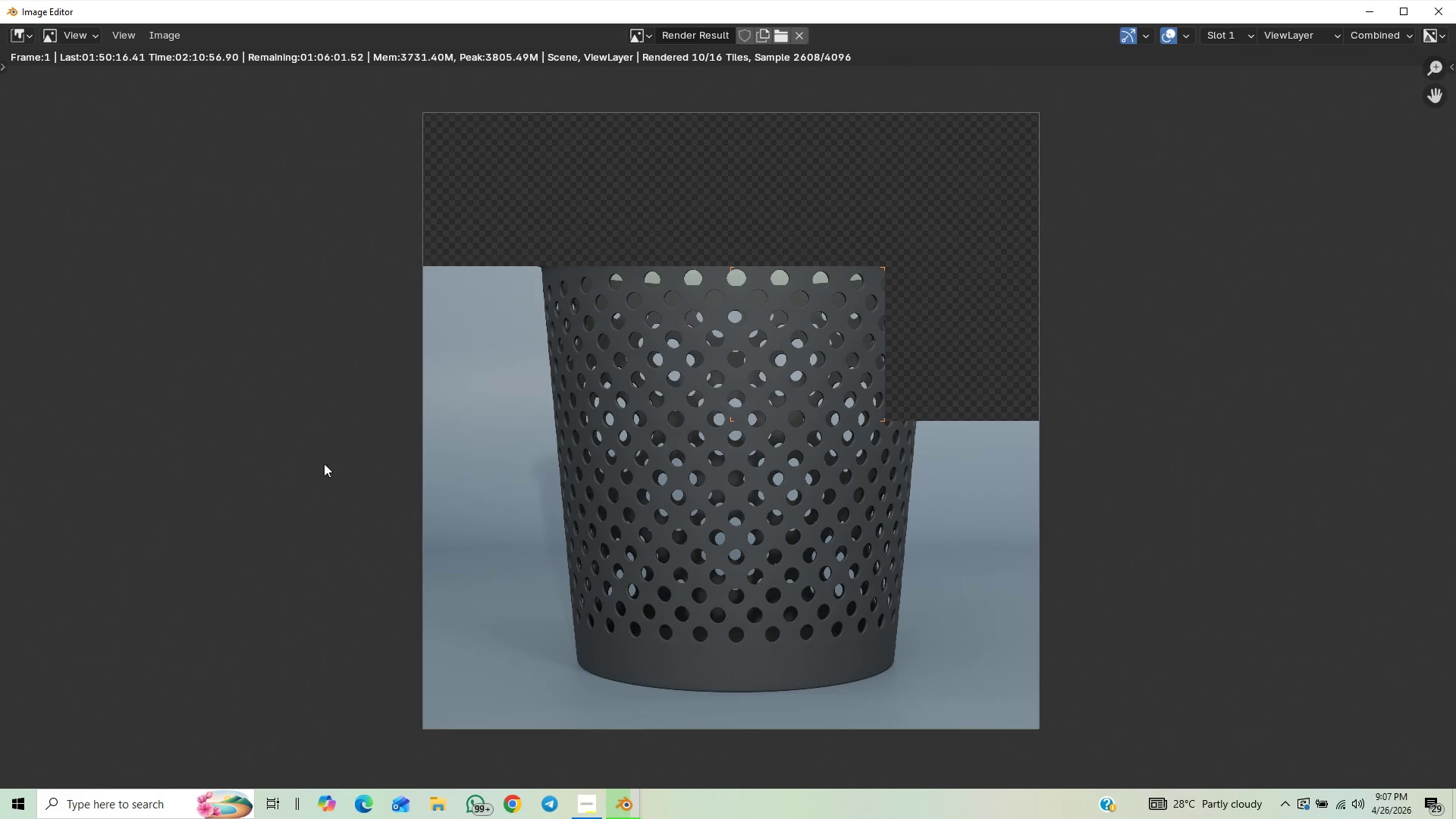 
wait(6.6)
 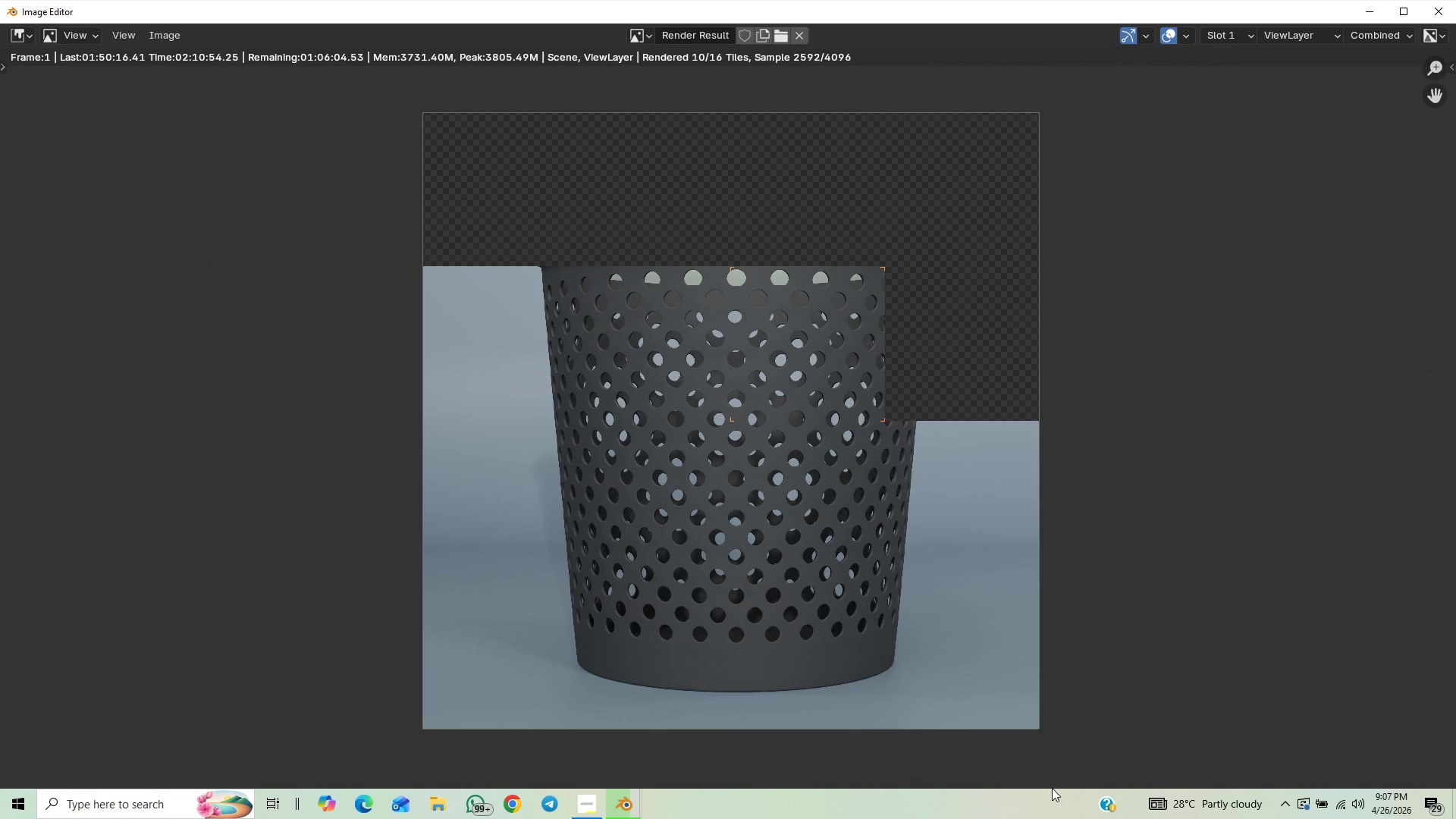 
scroll: coordinate [698, 496], scroll_direction: up, amount: 1.0
 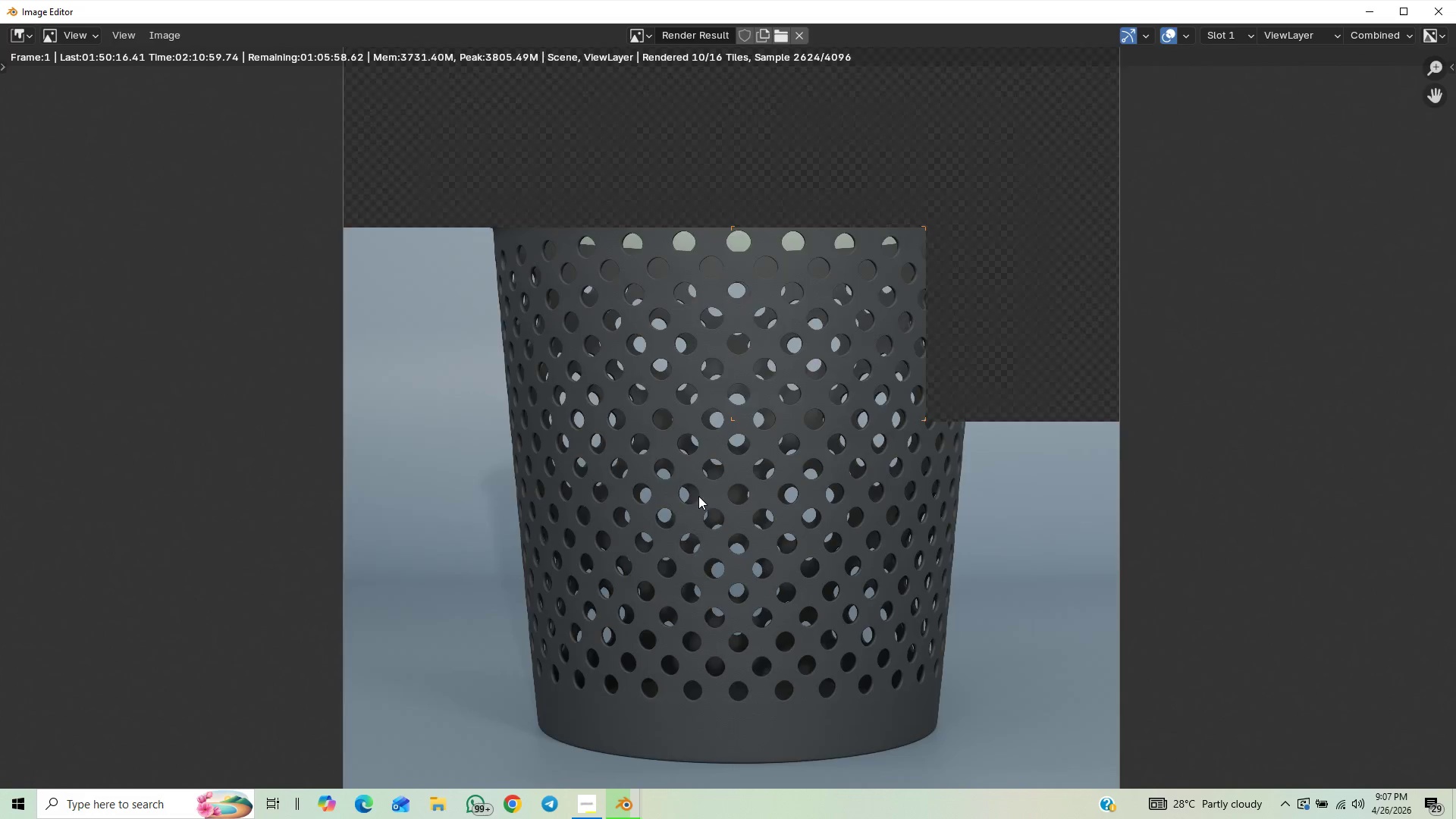 
scroll: coordinate [524, 199], scroll_direction: down, amount: 4.0
 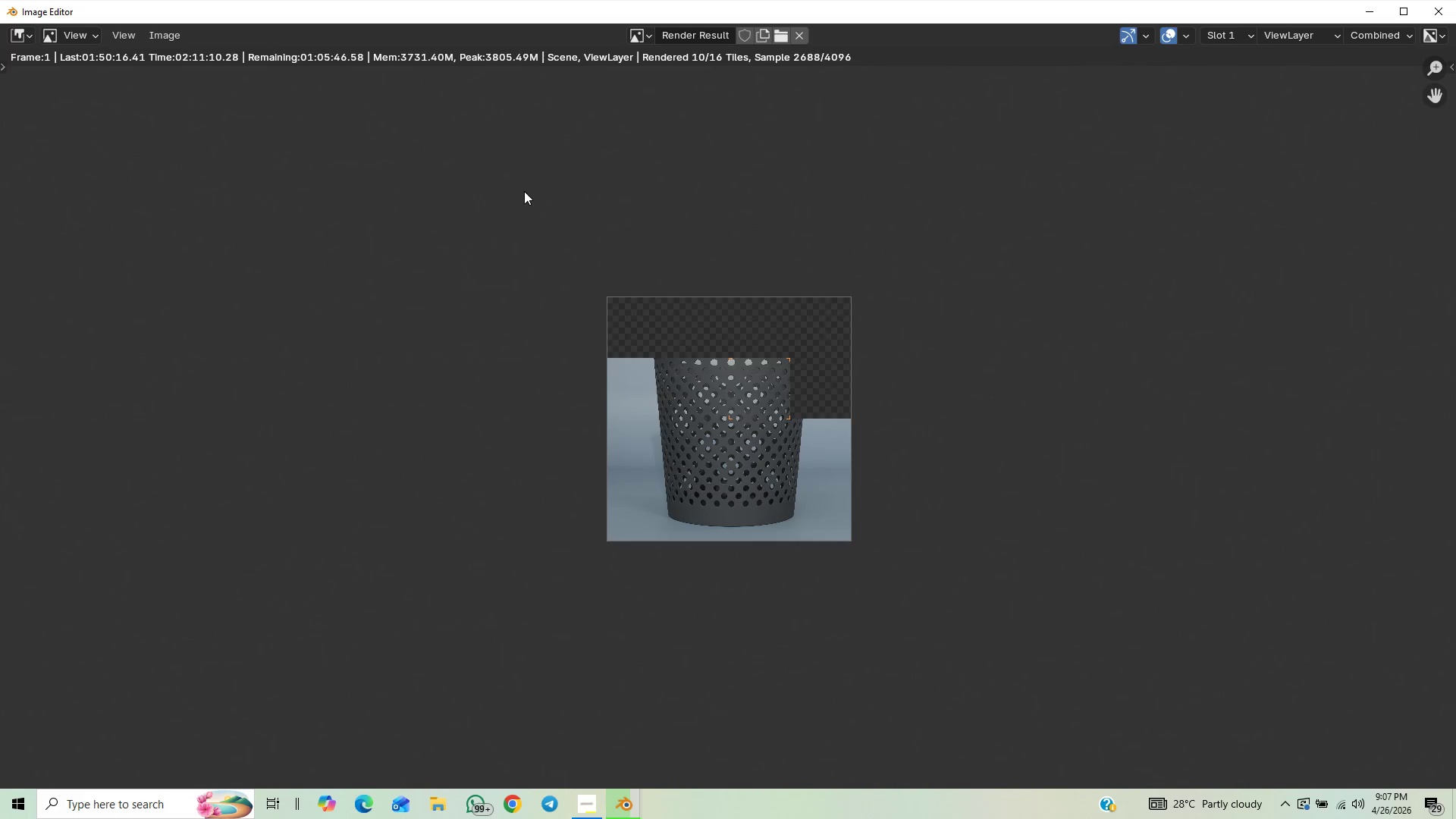 
scroll: coordinate [770, 477], scroll_direction: up, amount: 3.0
 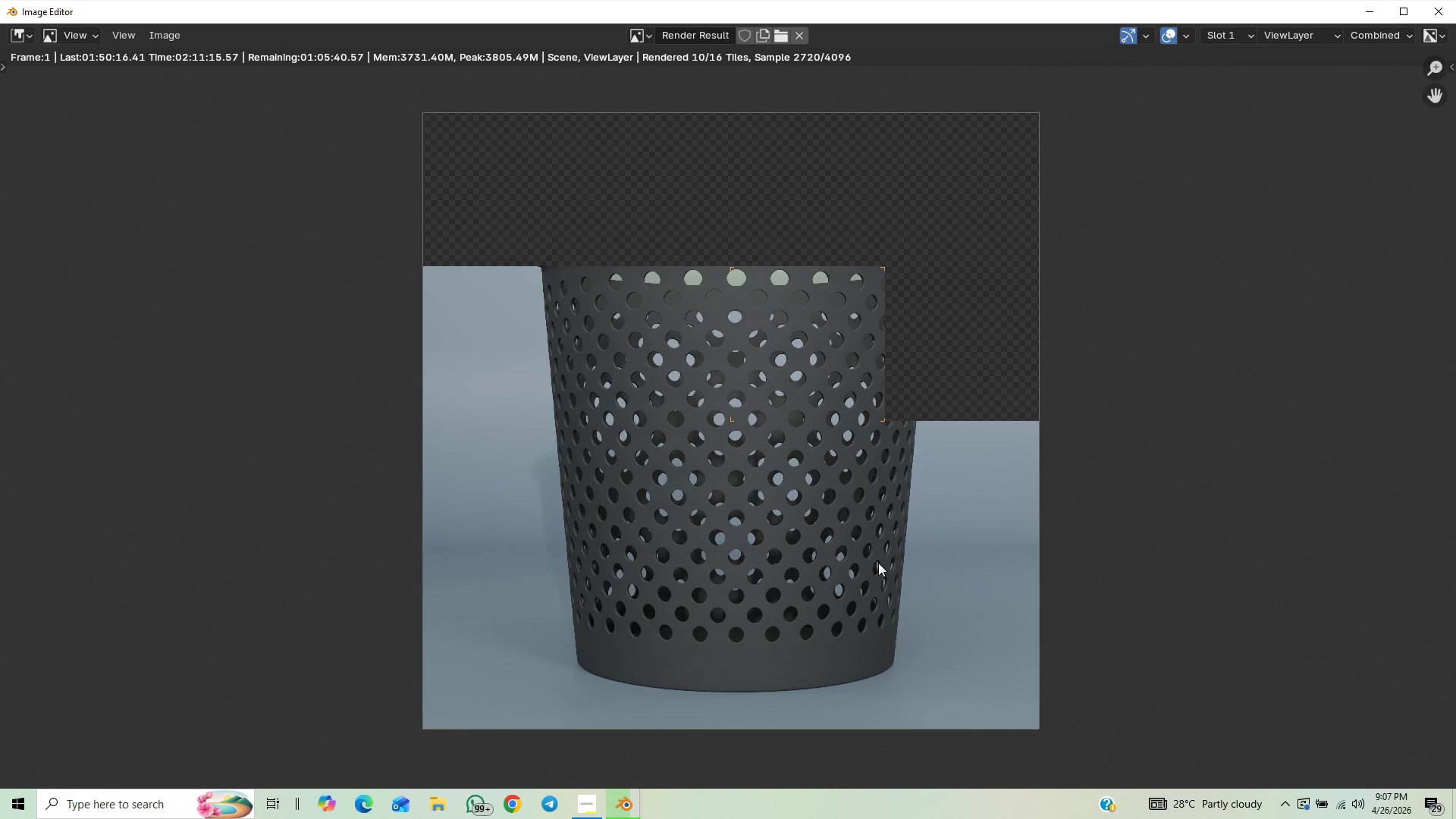 
scroll: coordinate [778, 613], scroll_direction: down, amount: 1.0
 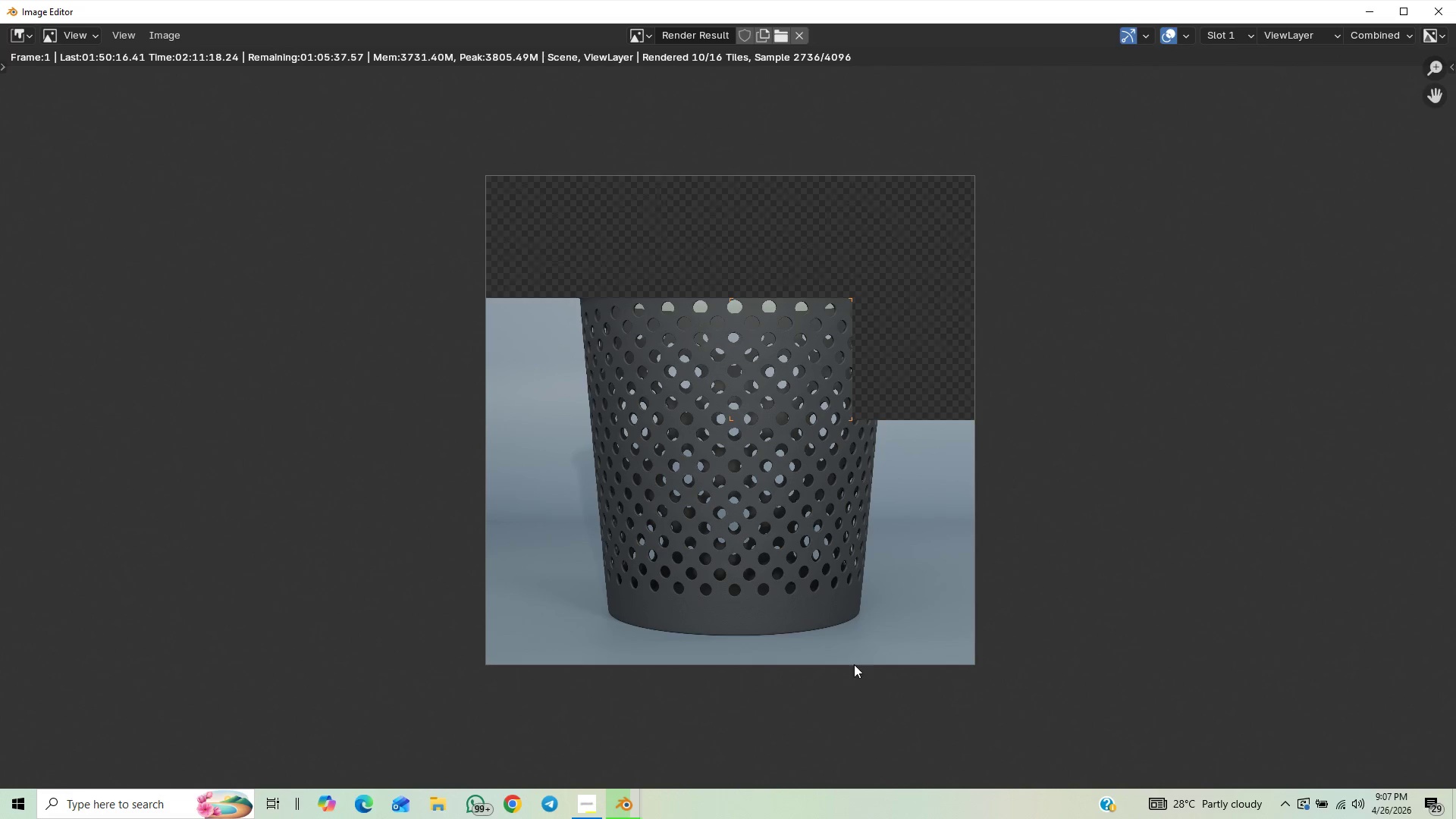 
scroll: coordinate [873, 646], scroll_direction: up, amount: 1.0
 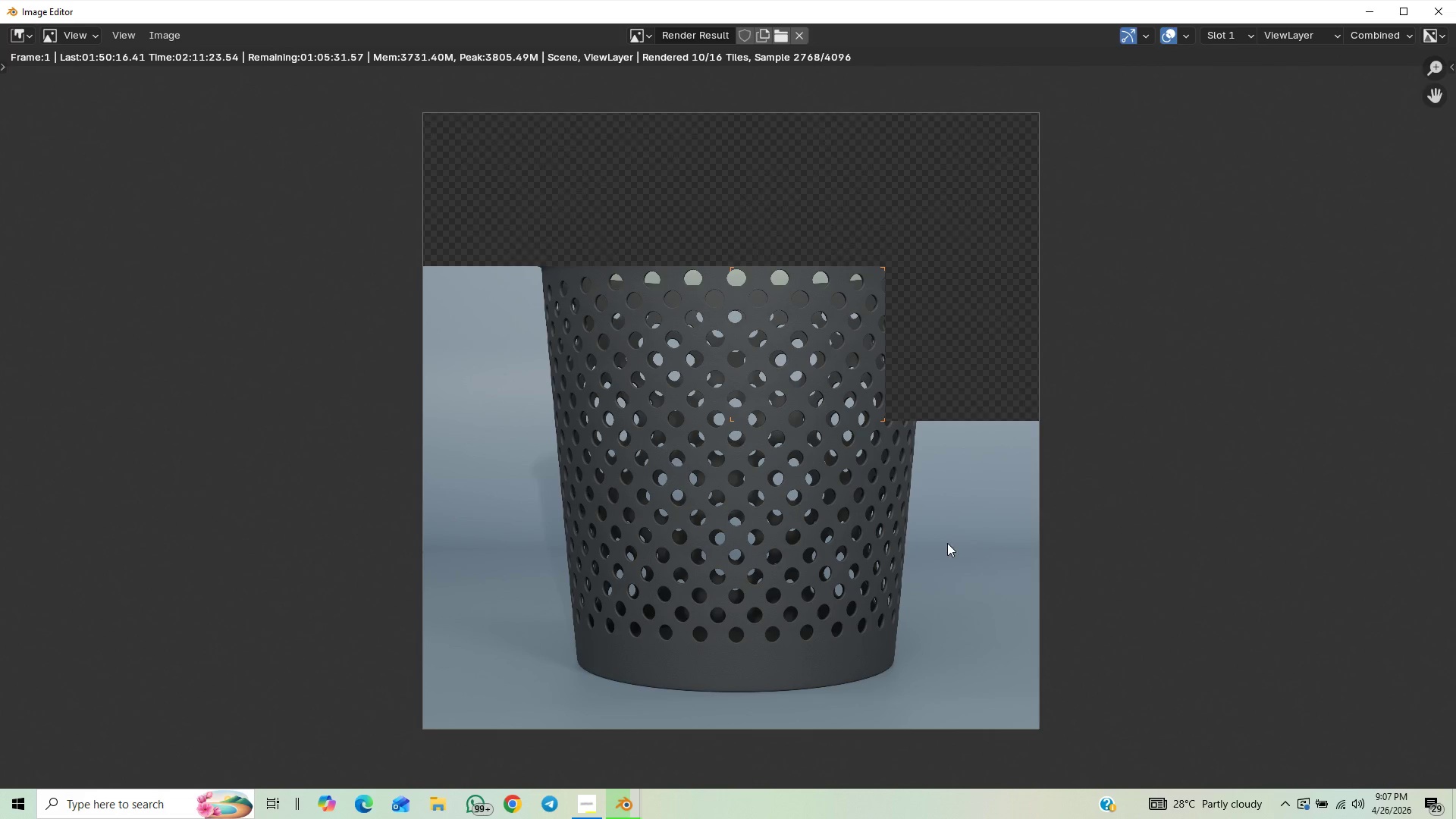 
wait(8.74)
 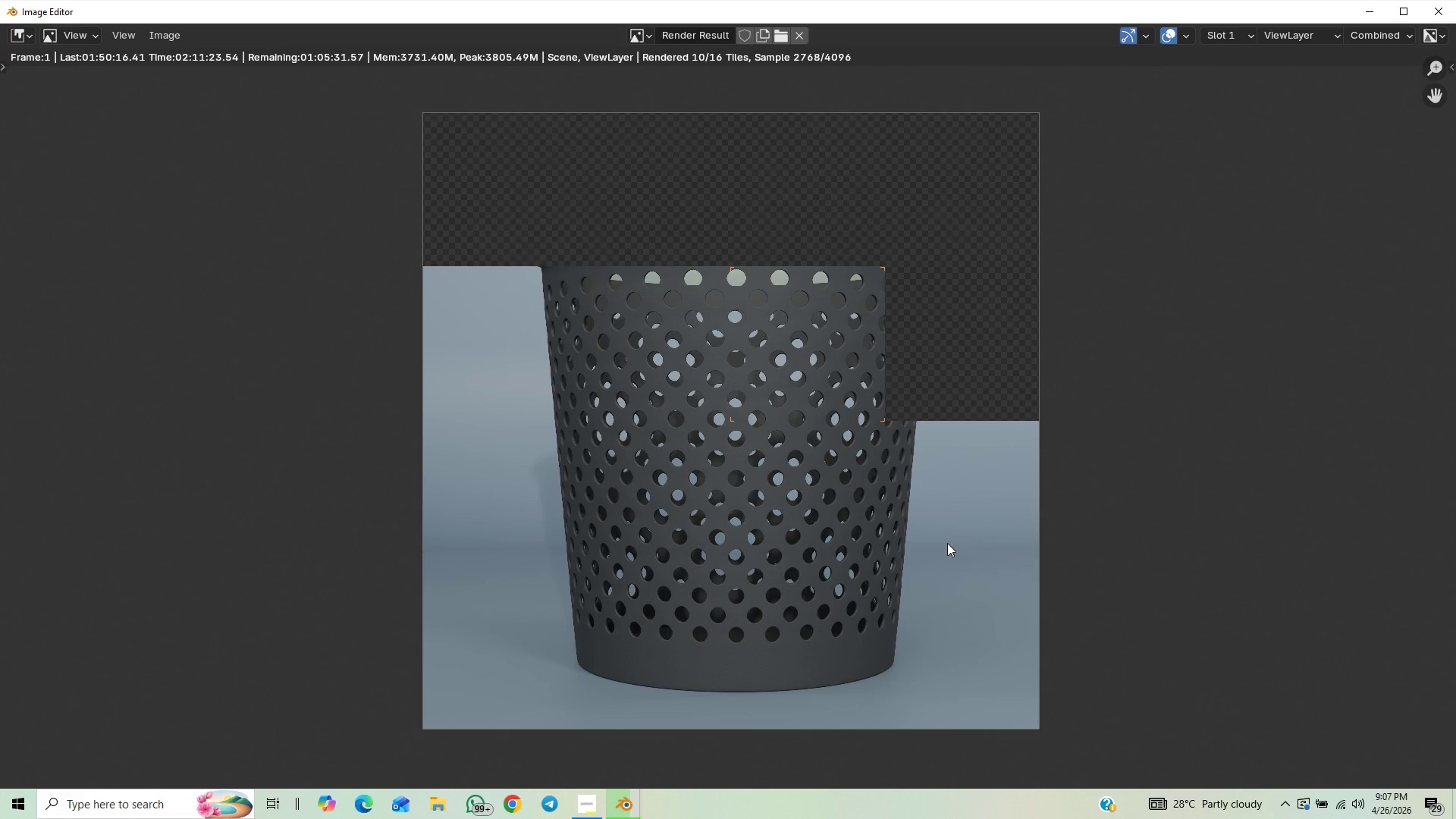 
scroll: coordinate [1029, 579], scroll_direction: up, amount: 1.0
 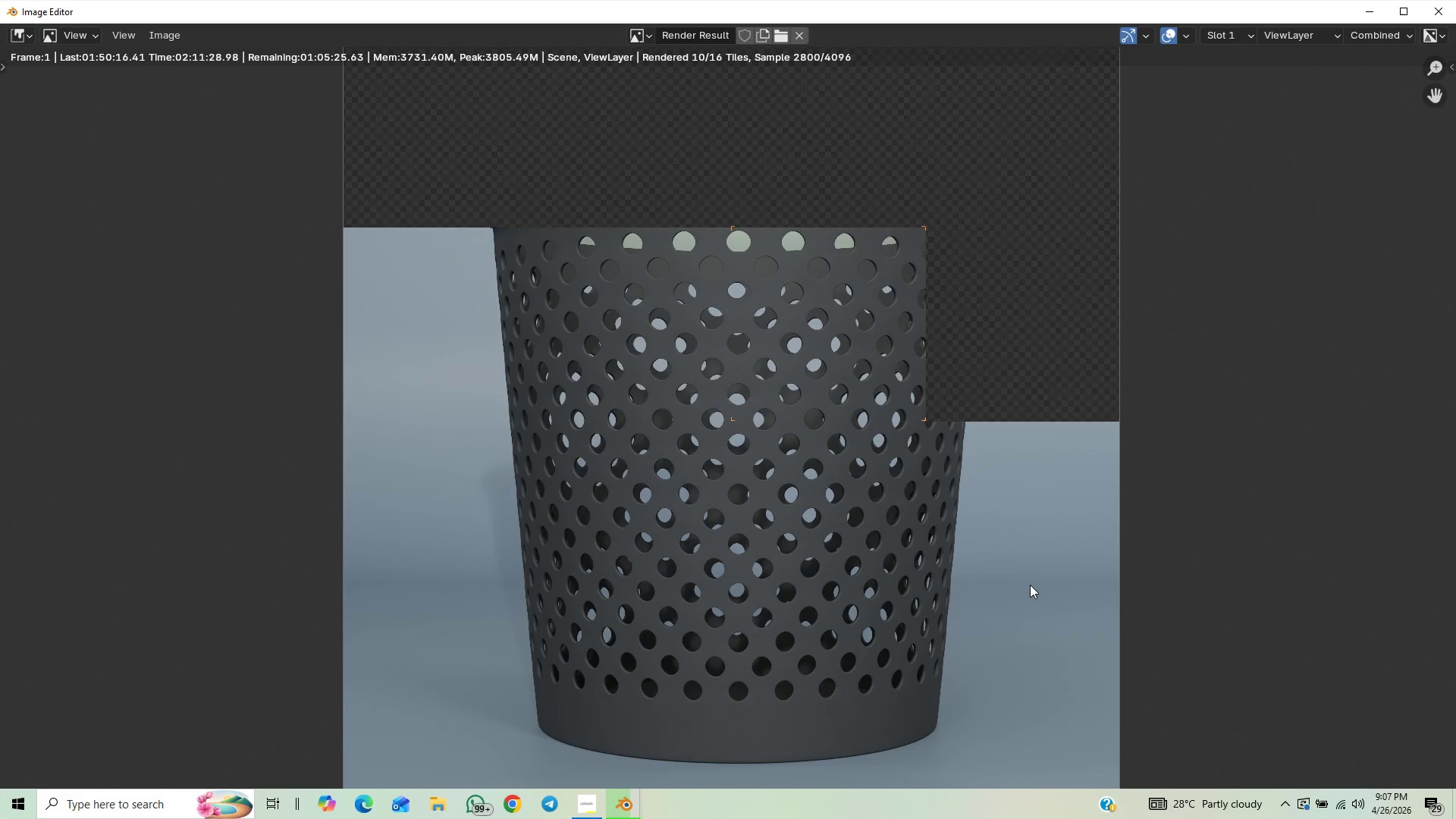 
scroll: coordinate [1065, 504], scroll_direction: down, amount: 2.0
 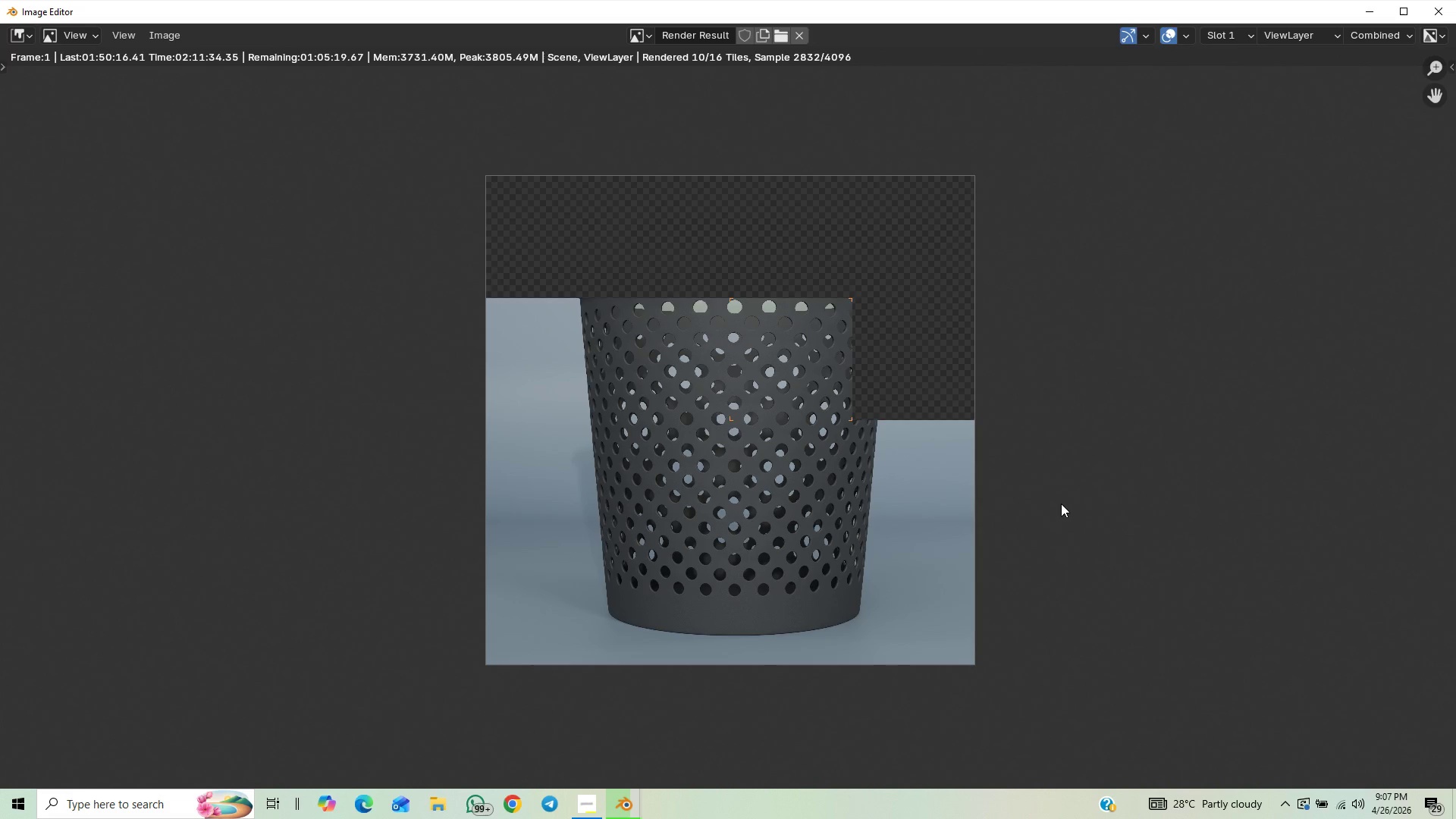 
scroll: coordinate [1059, 505], scroll_direction: up, amount: 2.0
 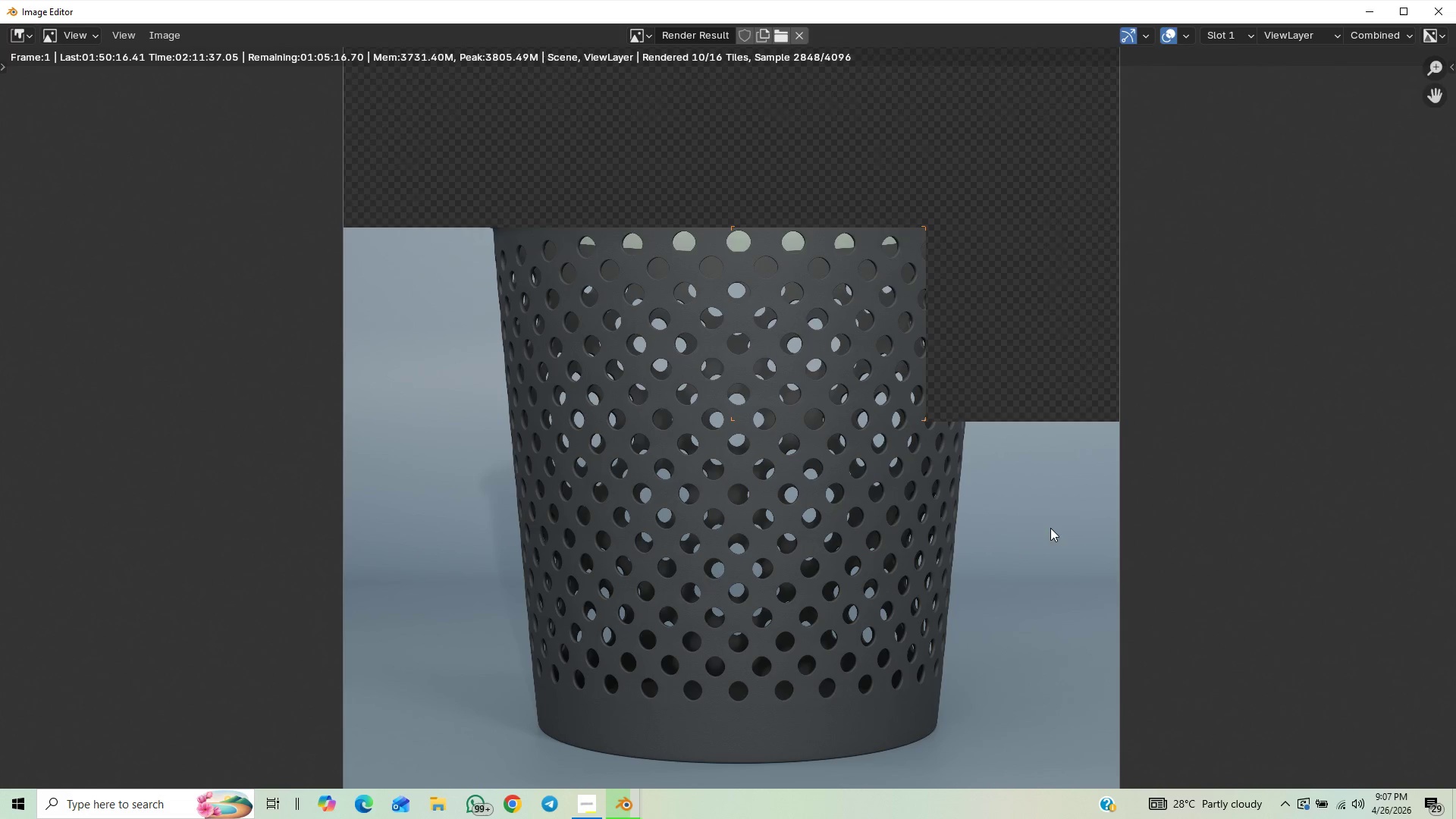 
scroll: coordinate [1211, 648], scroll_direction: down, amount: 2.0
 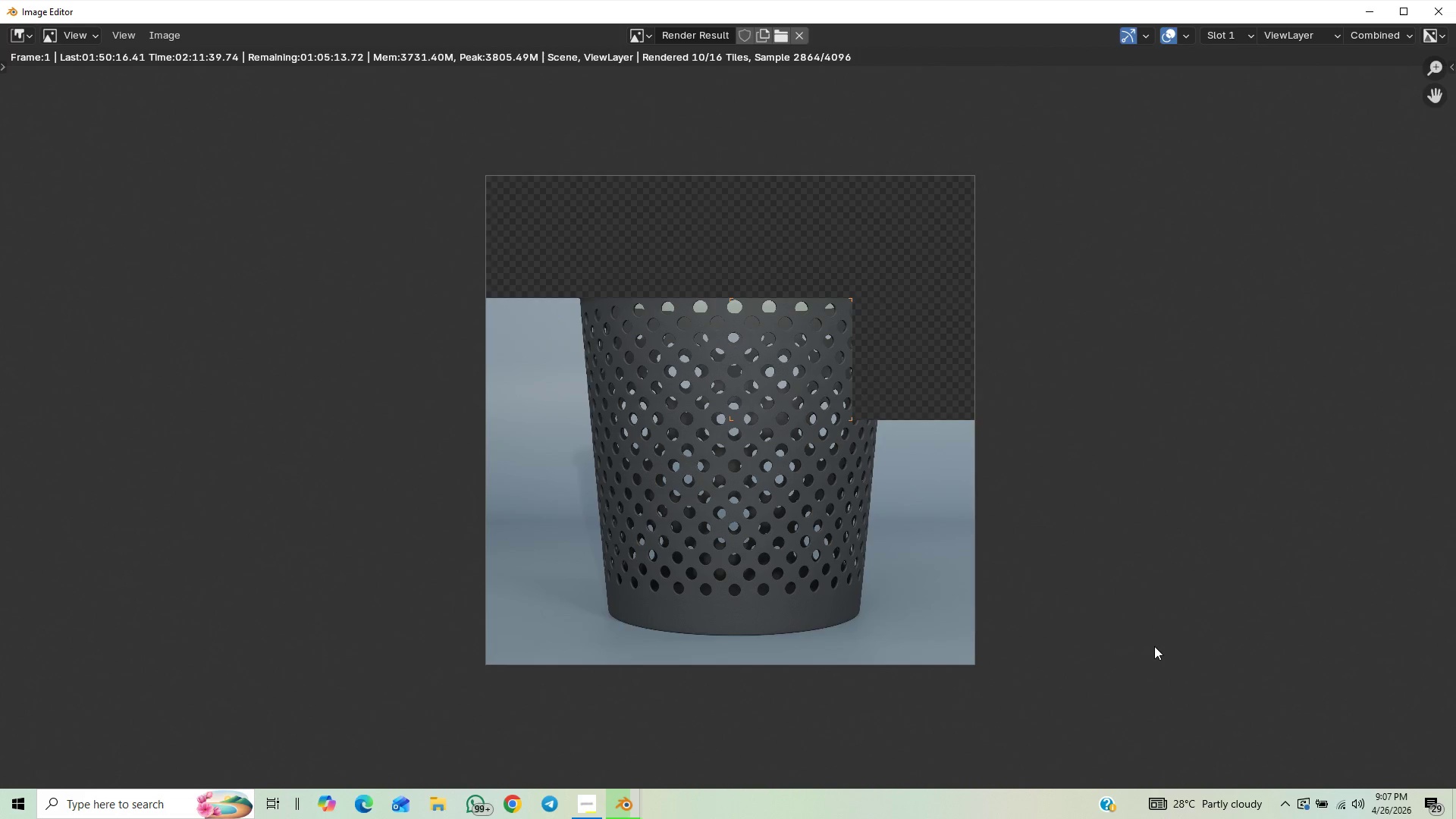 
scroll: coordinate [1154, 646], scroll_direction: up, amount: 1.0
 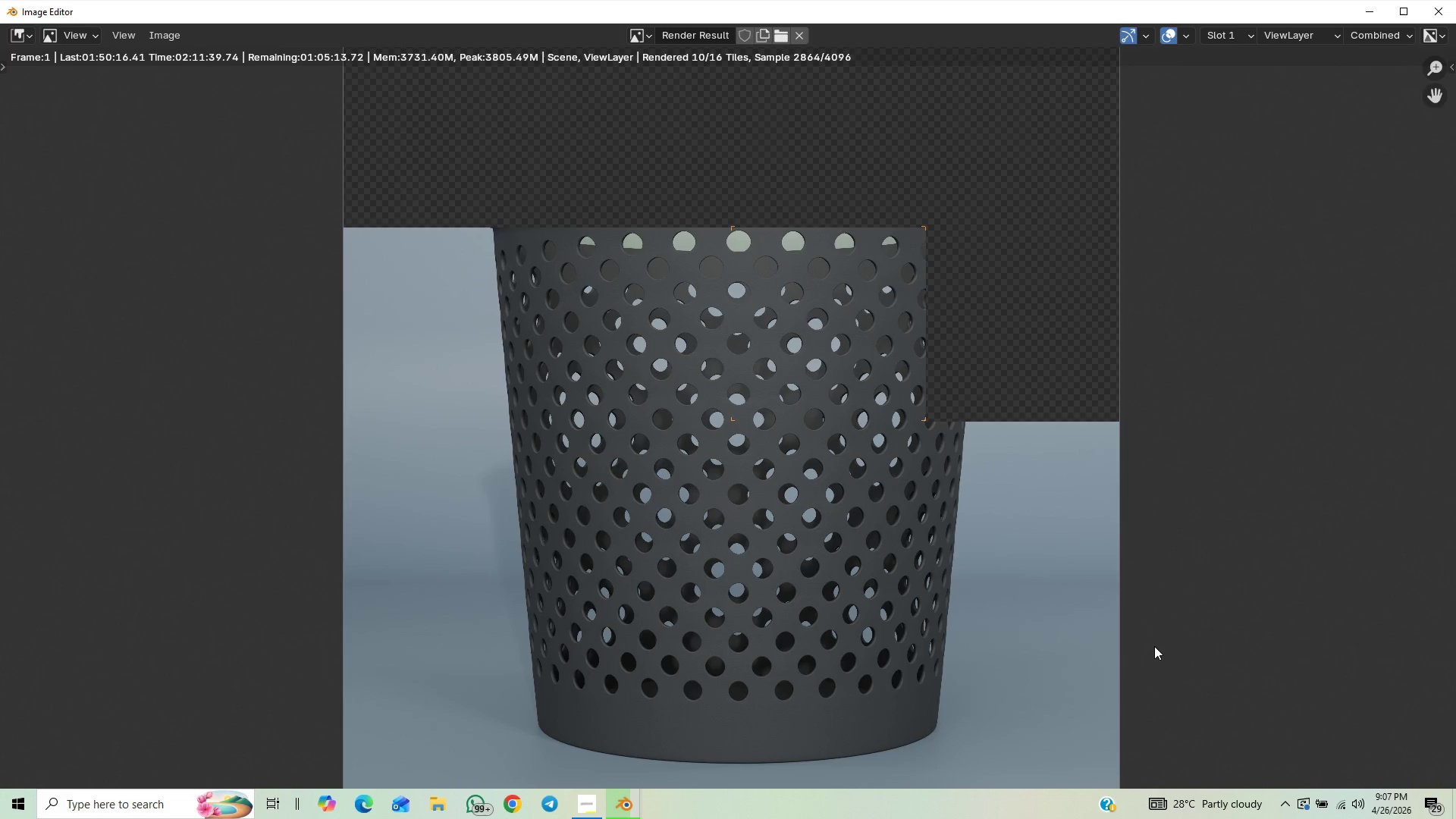 
scroll: coordinate [1154, 646], scroll_direction: down, amount: 1.0
 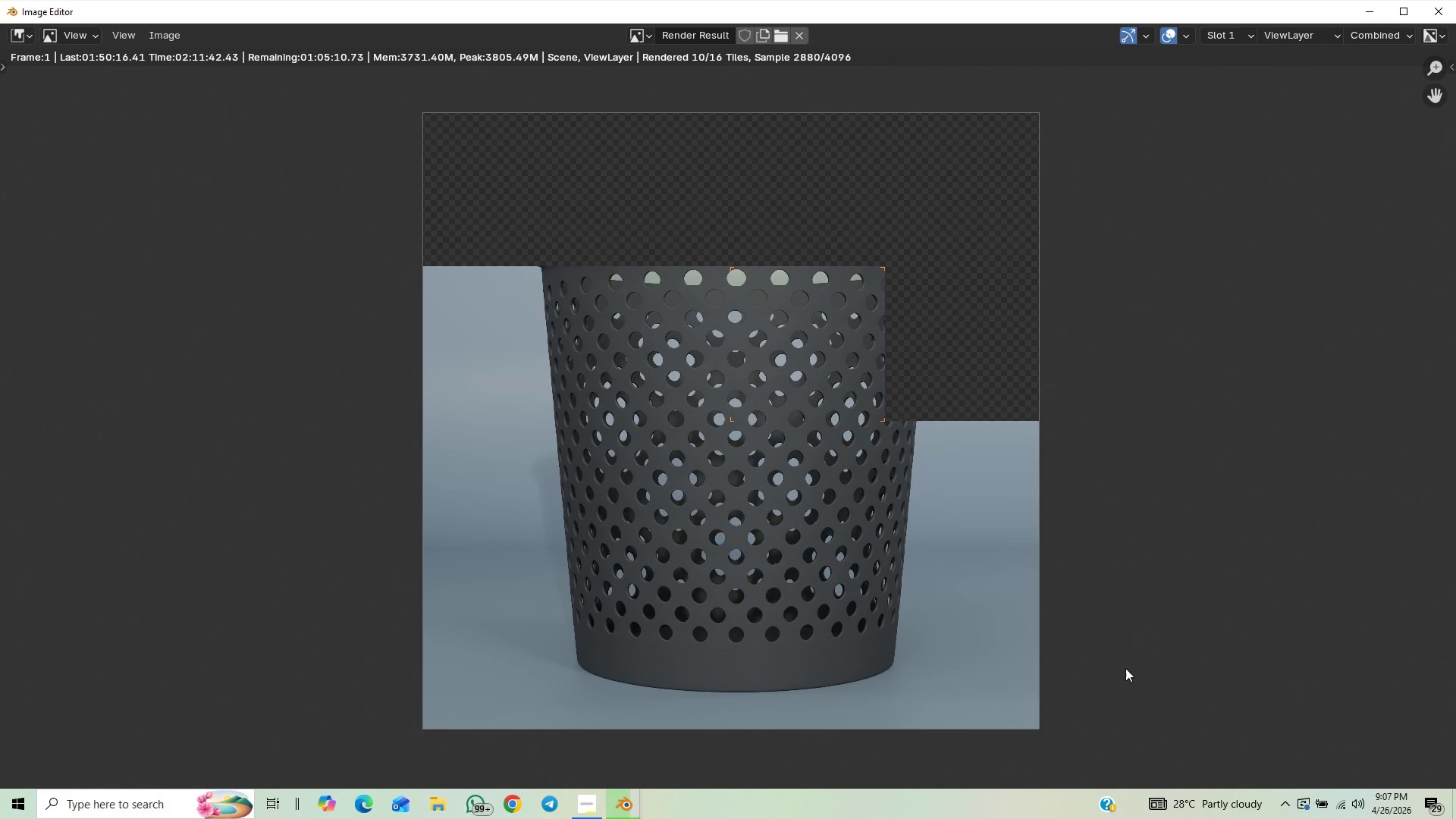 
scroll: coordinate [1123, 667], scroll_direction: none, amount: 0.0
 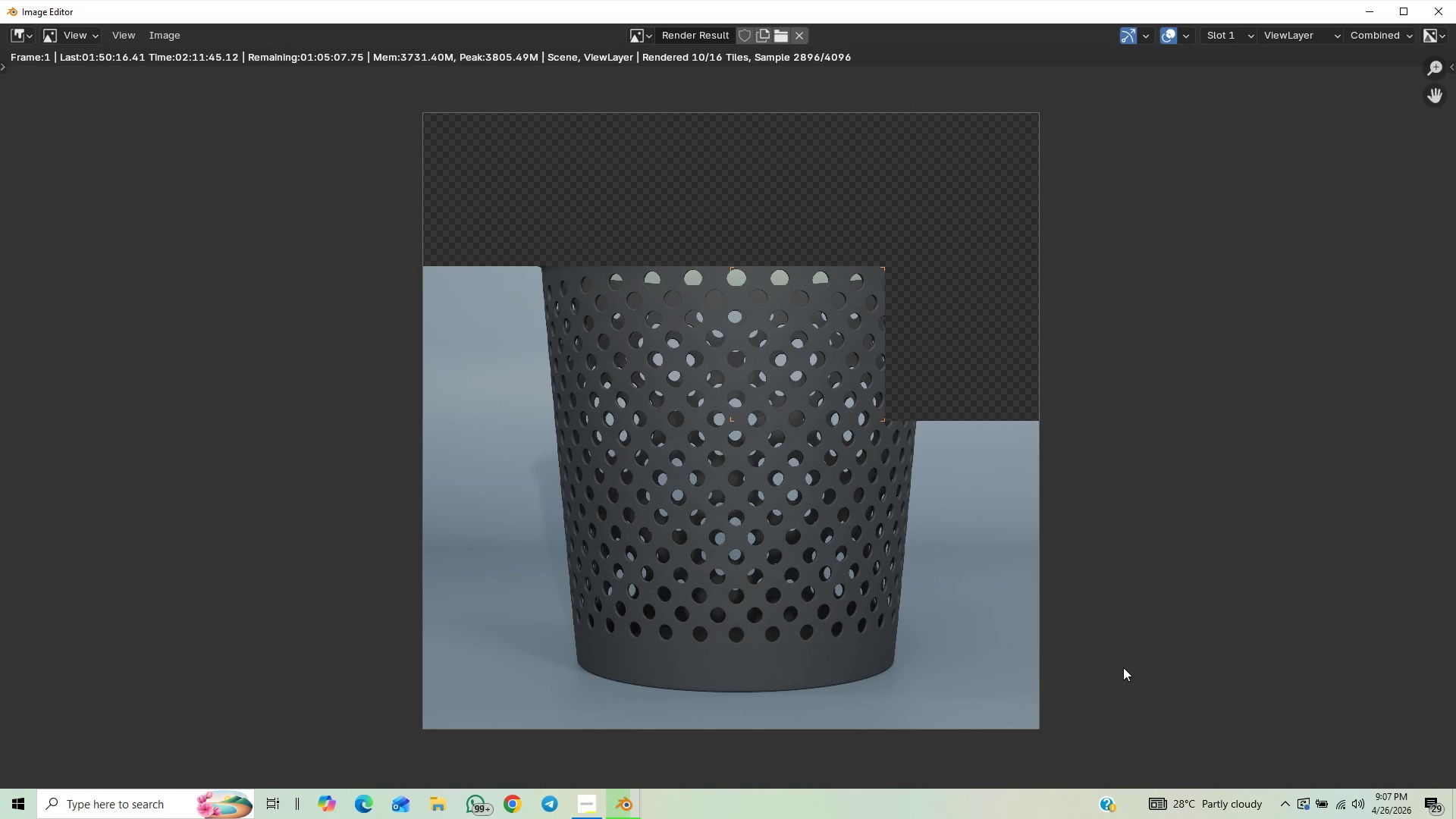 
scroll: coordinate [1122, 667], scroll_direction: up, amount: 1.0
 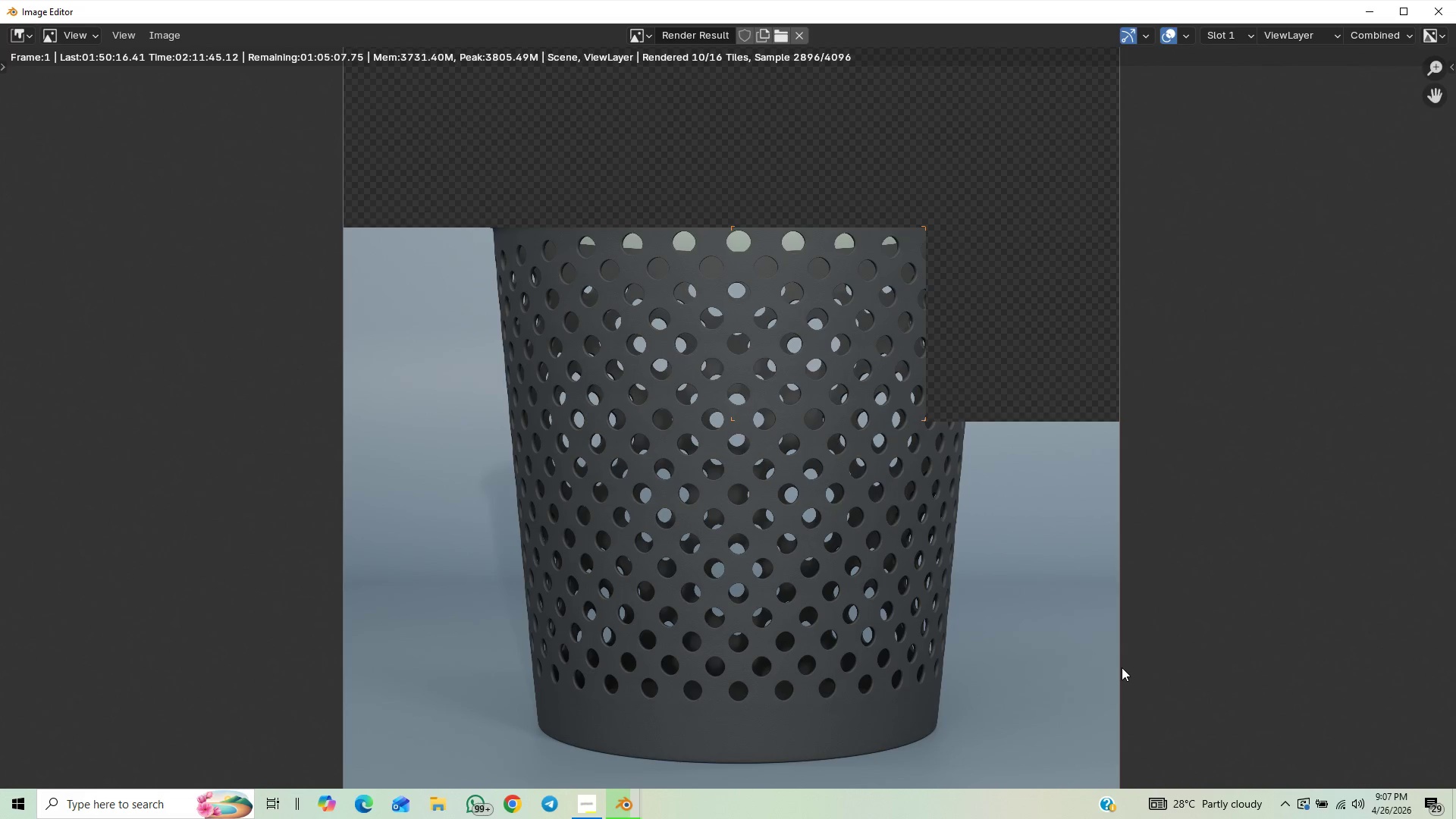 
scroll: coordinate [1122, 667], scroll_direction: down, amount: 1.0
 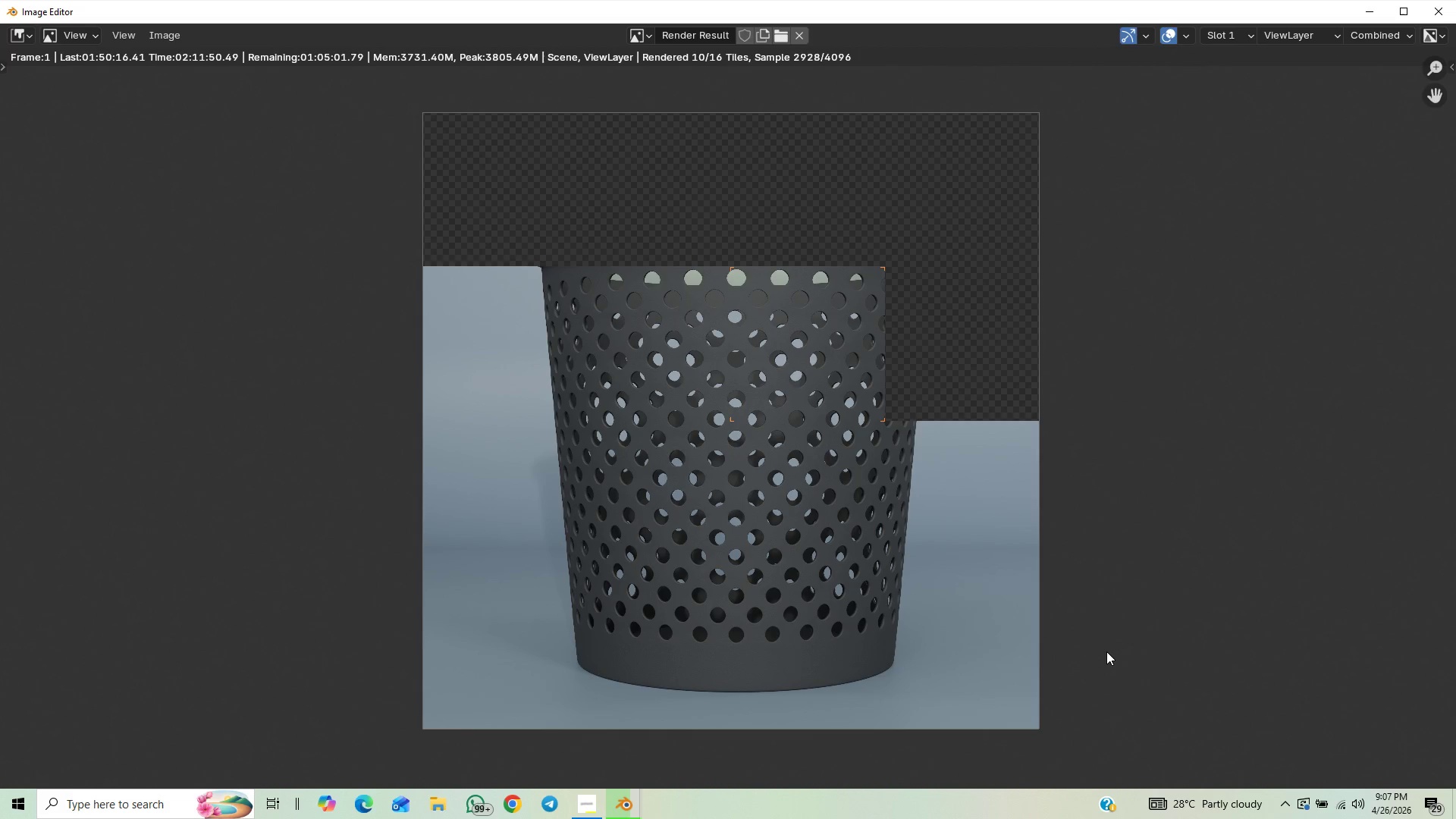 
scroll: coordinate [1060, 709], scroll_direction: none, amount: 0.0
 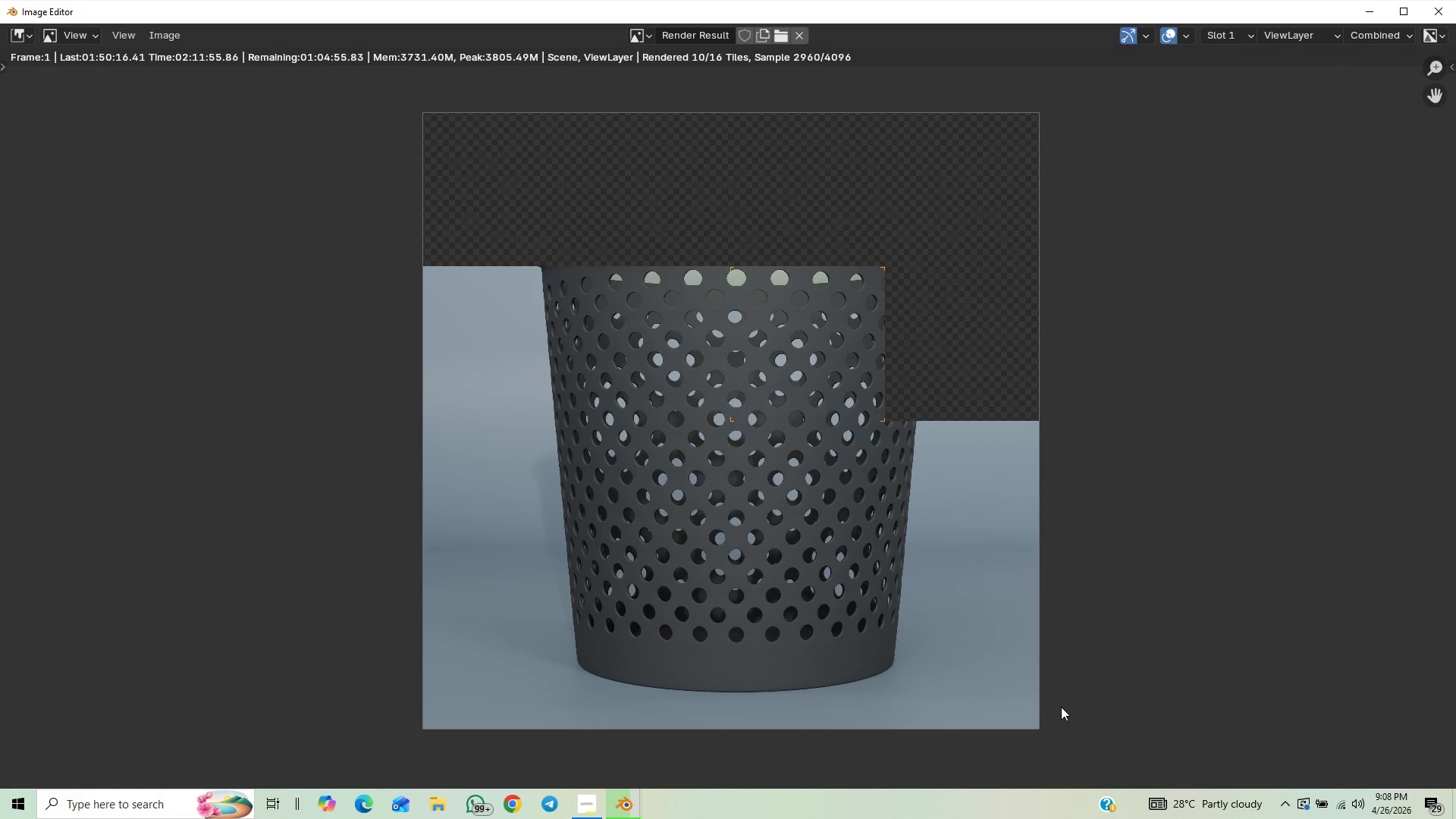 
scroll: coordinate [1061, 707], scroll_direction: down, amount: 1.0
 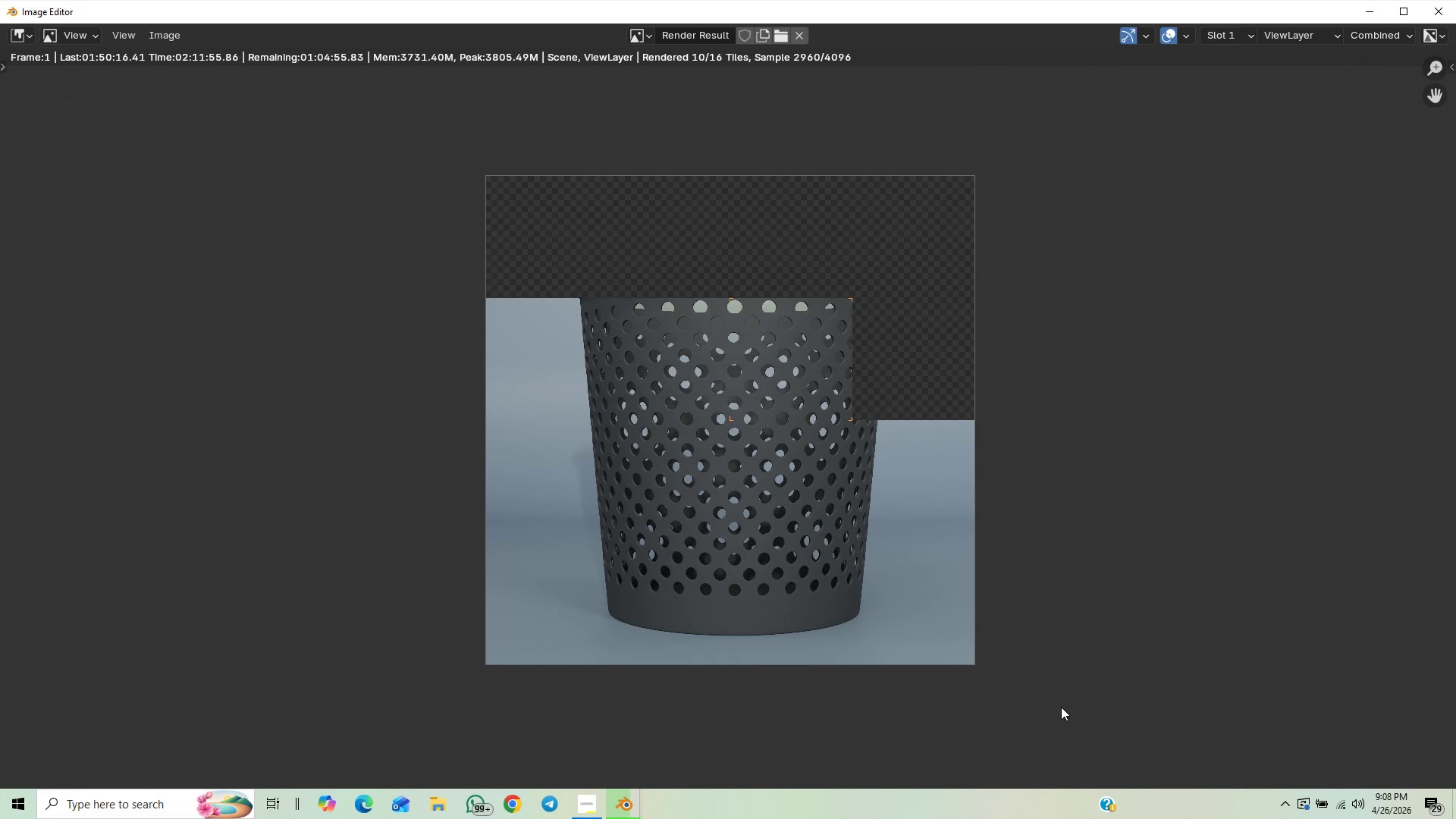 
scroll: coordinate [1061, 707], scroll_direction: up, amount: 1.0
 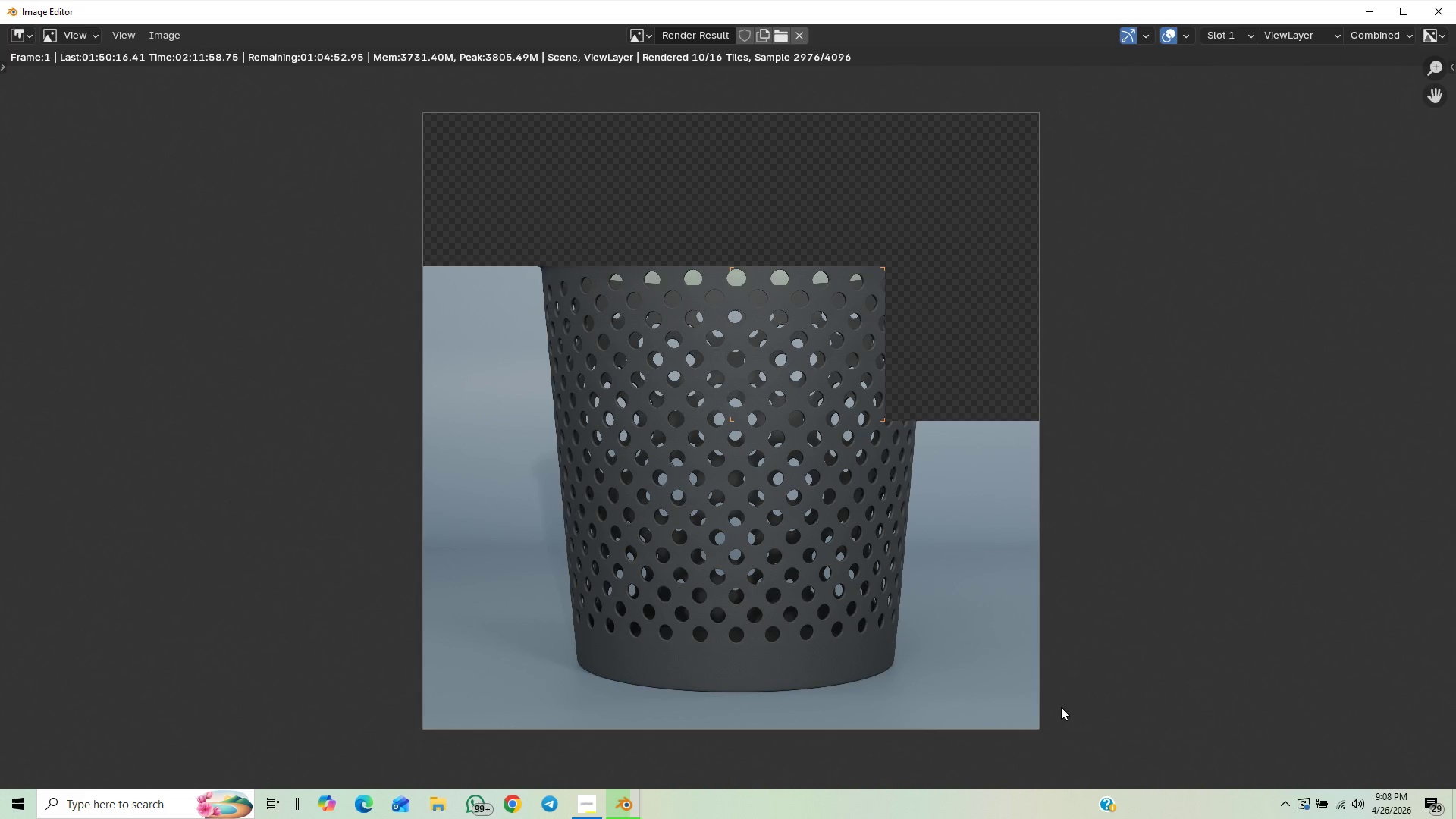 
scroll: coordinate [1061, 707], scroll_direction: none, amount: 0.0
 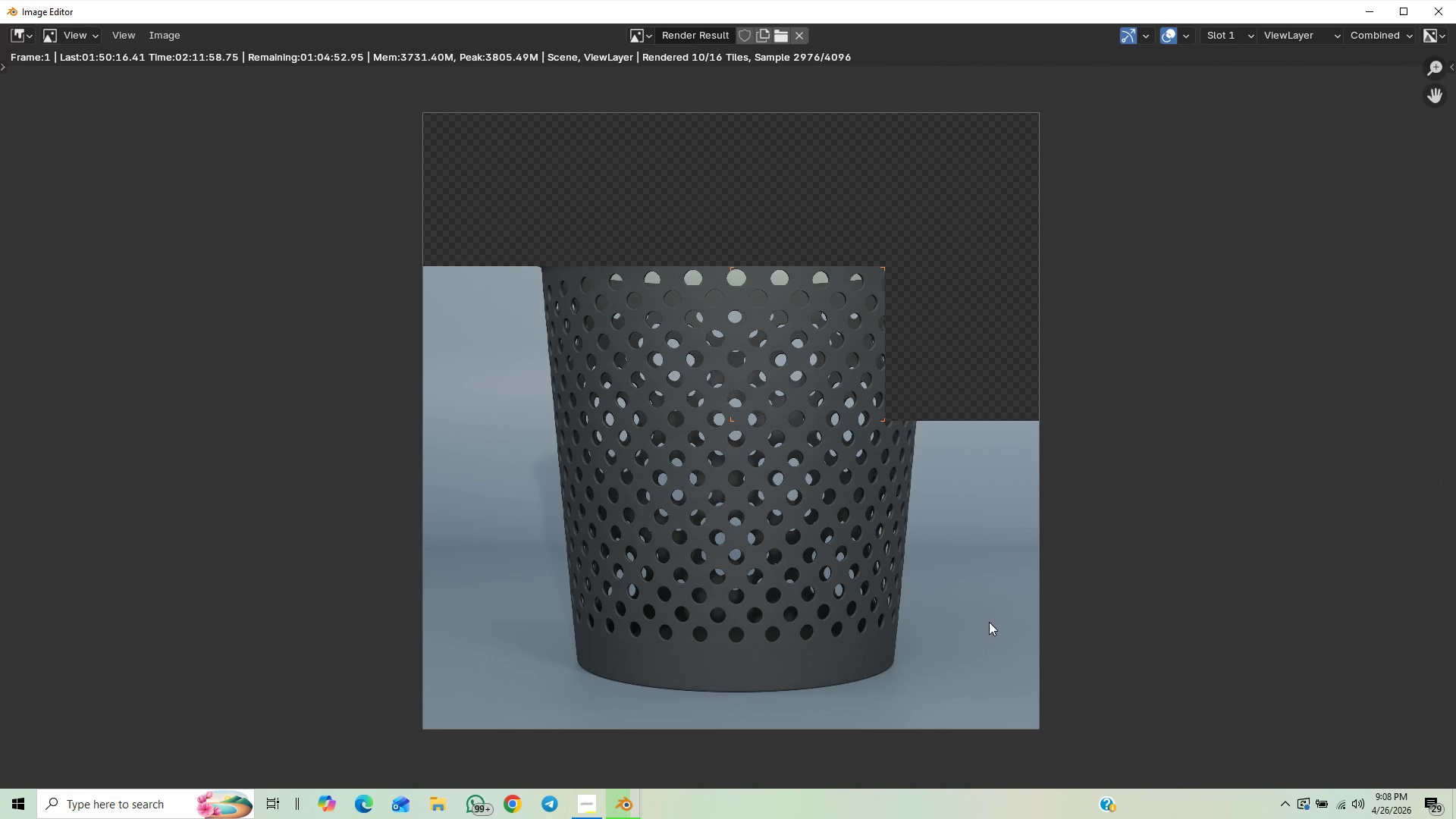 
scroll: coordinate [1005, 625], scroll_direction: down, amount: 1.0
 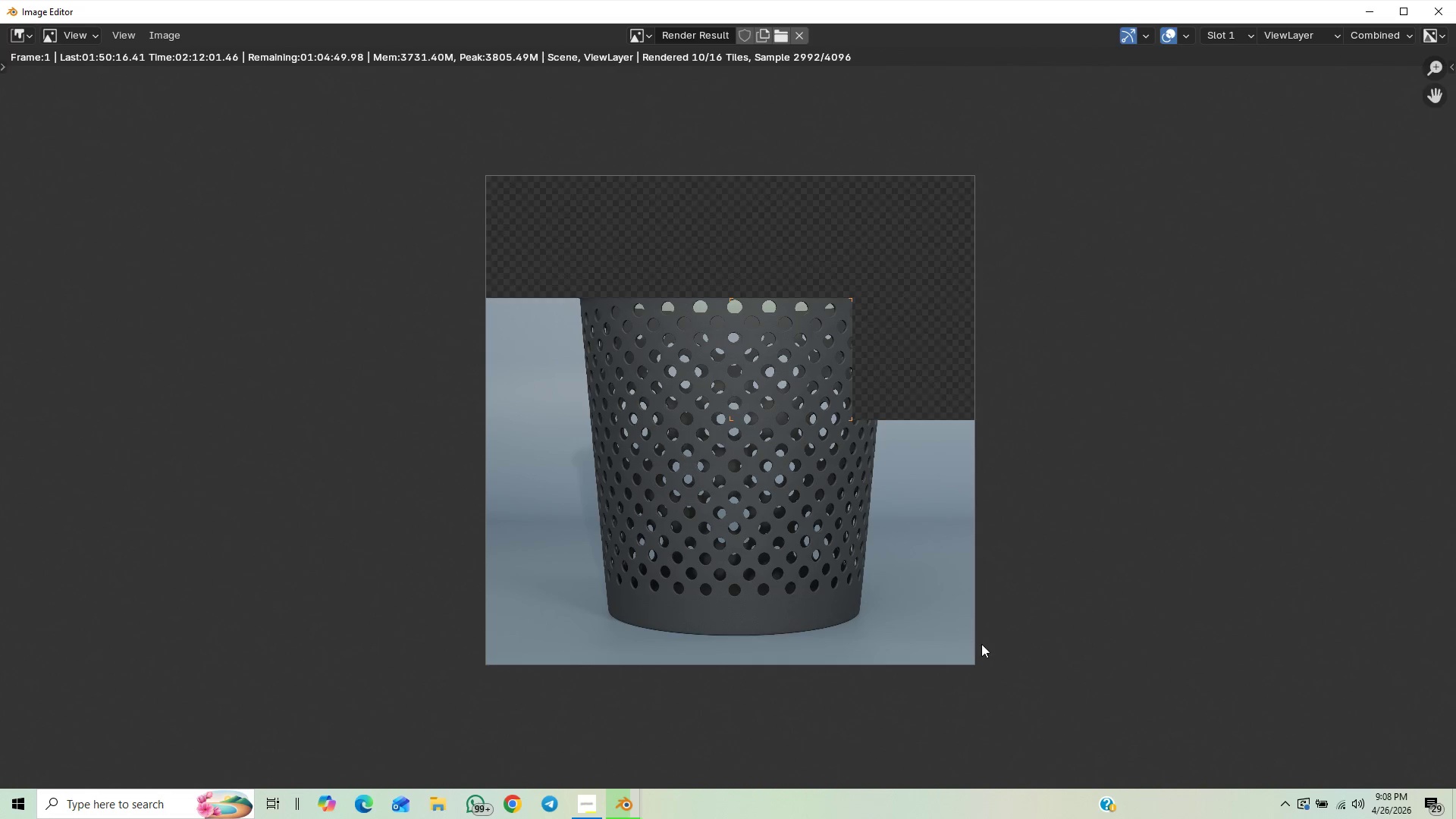 
scroll: coordinate [1010, 652], scroll_direction: up, amount: 1.0
 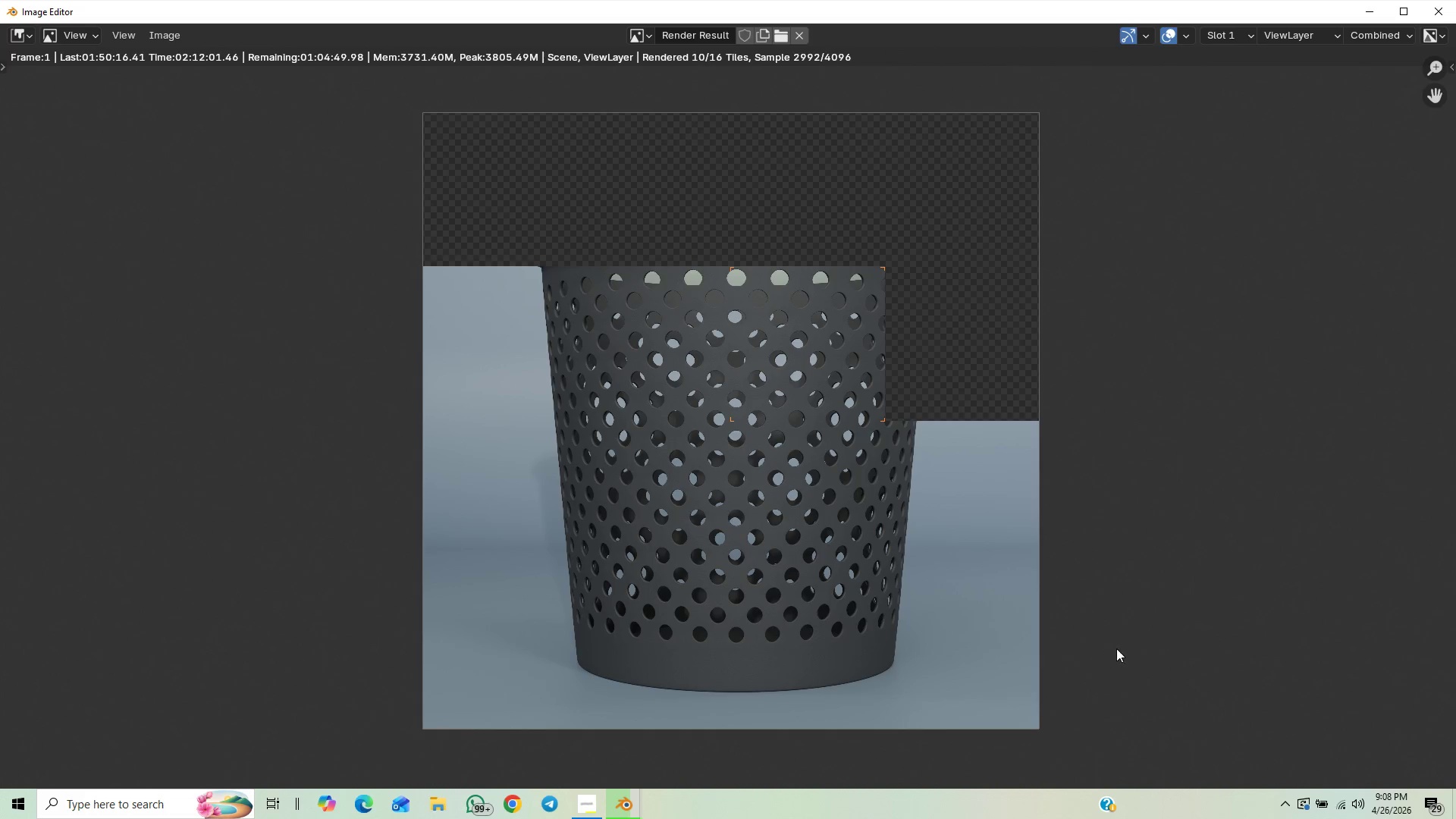 
scroll: coordinate [1116, 648], scroll_direction: down, amount: 1.0
 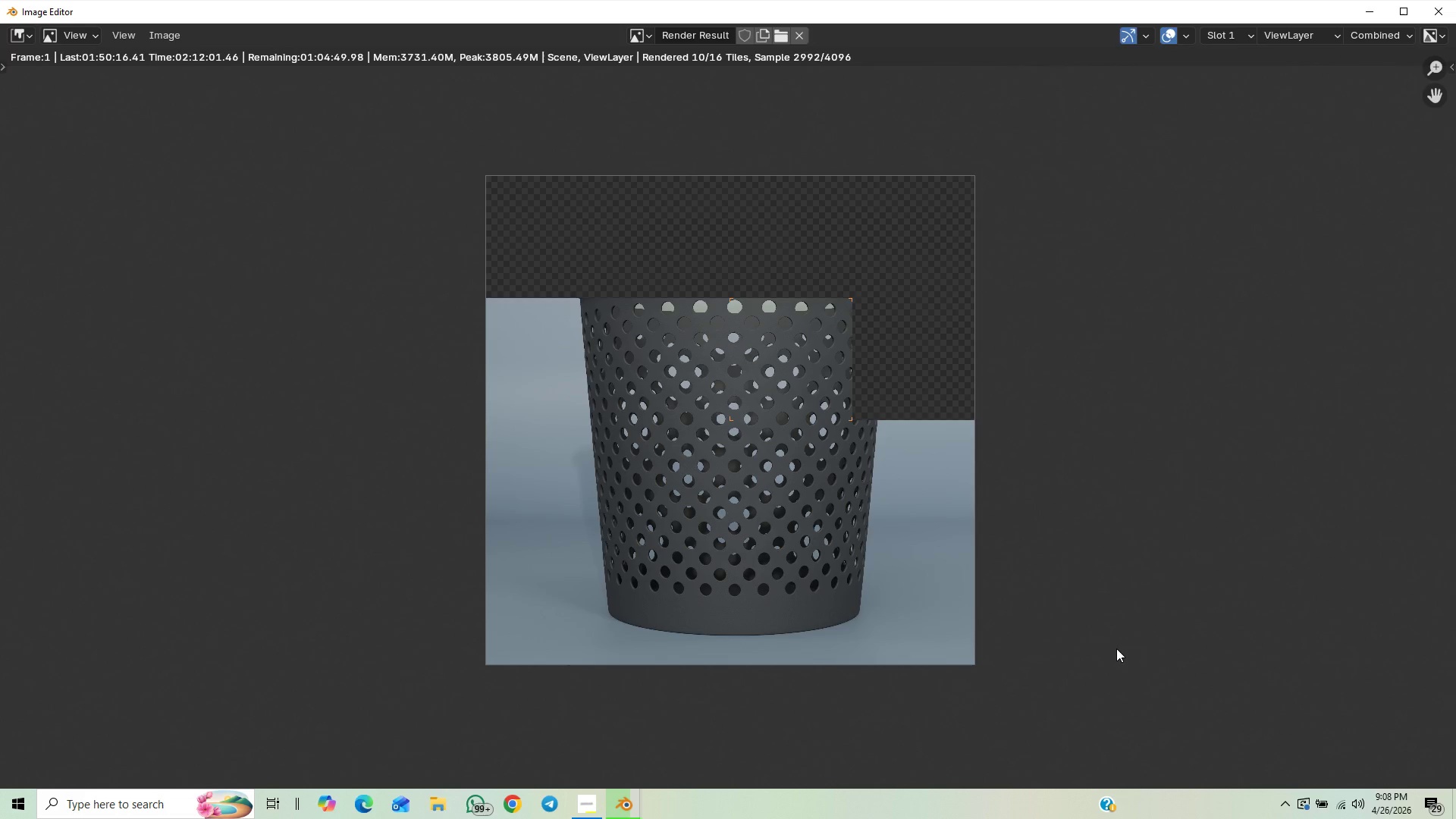 
scroll: coordinate [1116, 648], scroll_direction: up, amount: 1.0
 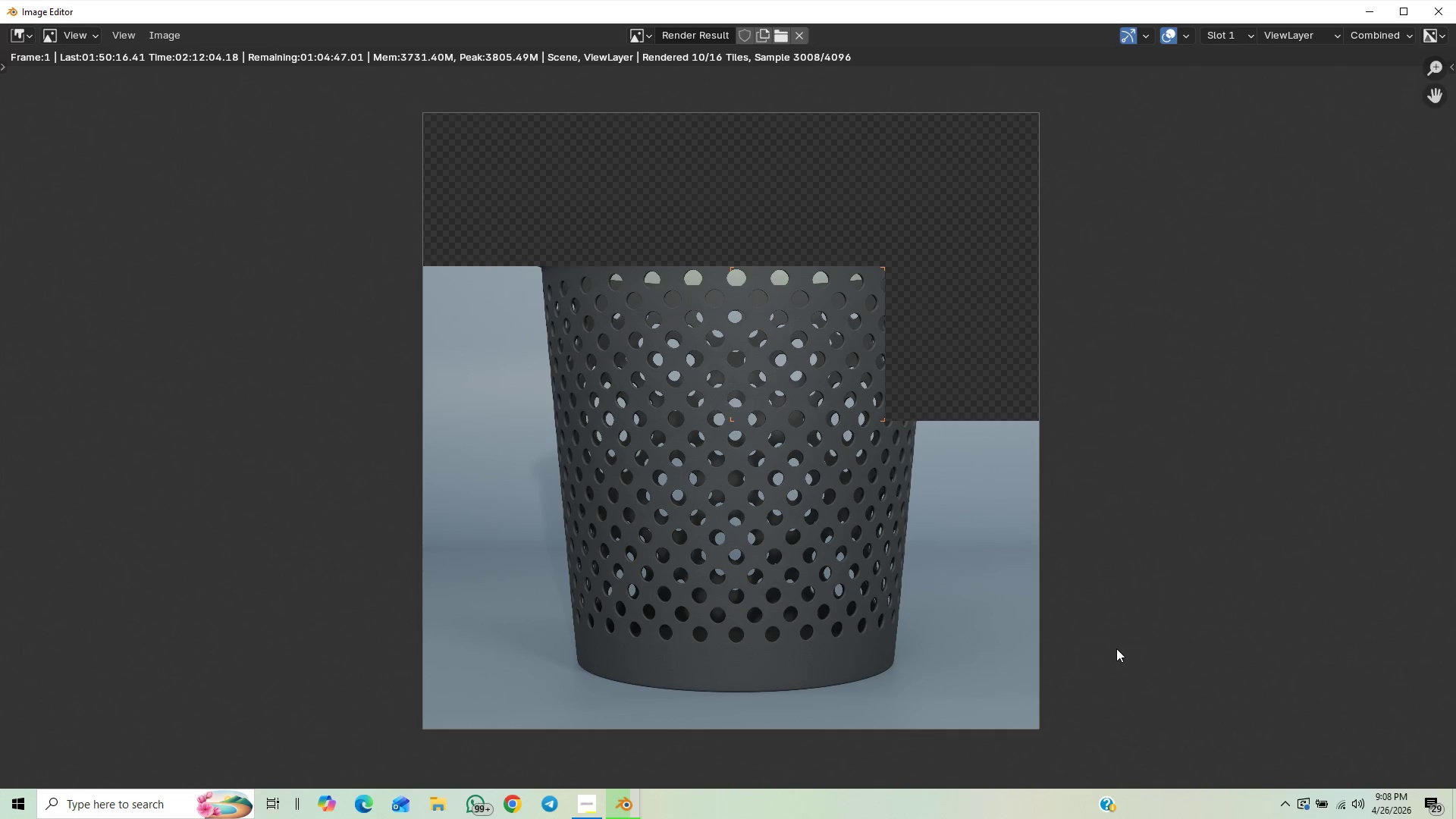 
scroll: coordinate [1116, 648], scroll_direction: down, amount: 1.0
 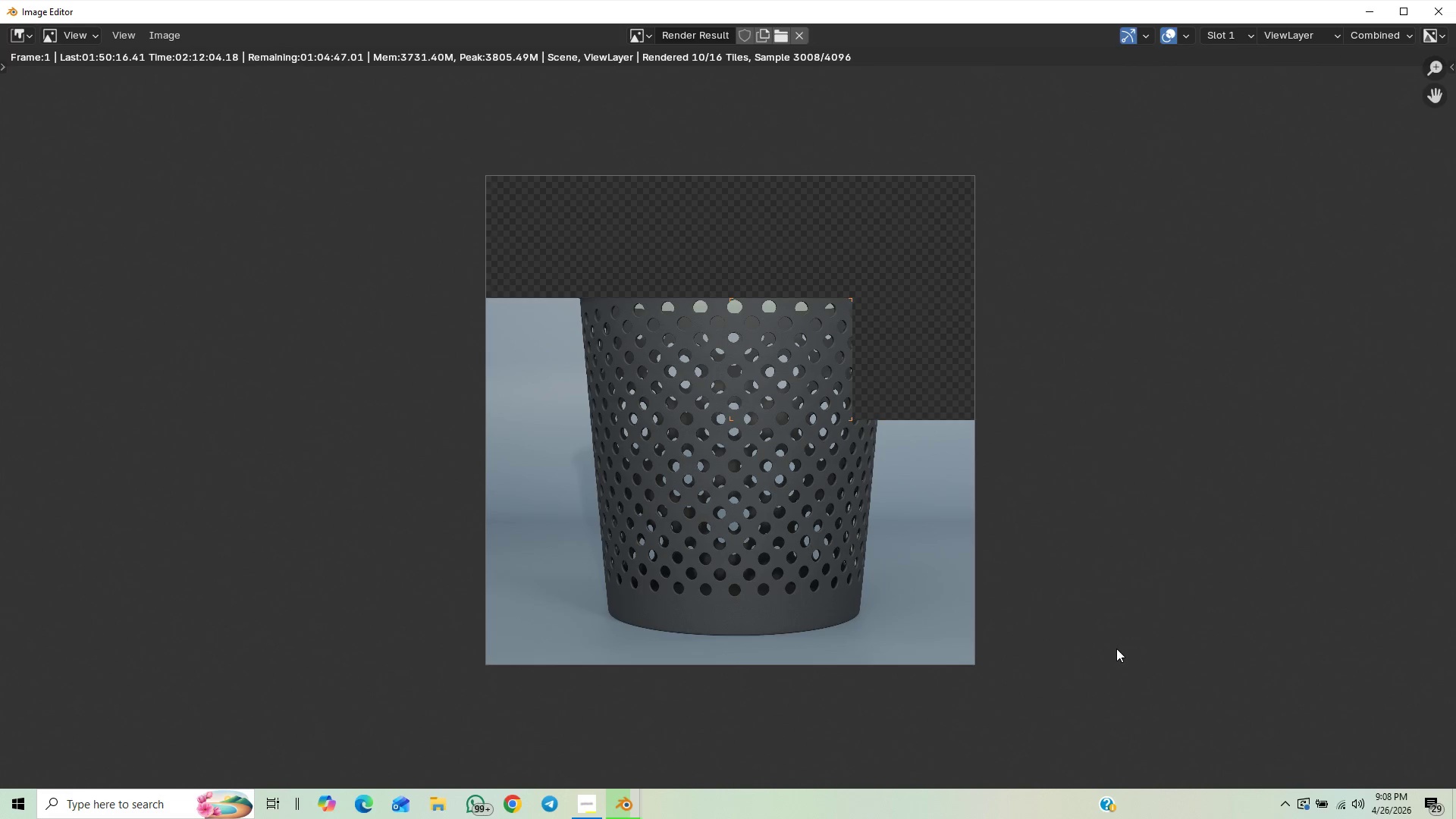 
scroll: coordinate [1116, 648], scroll_direction: up, amount: 1.0
 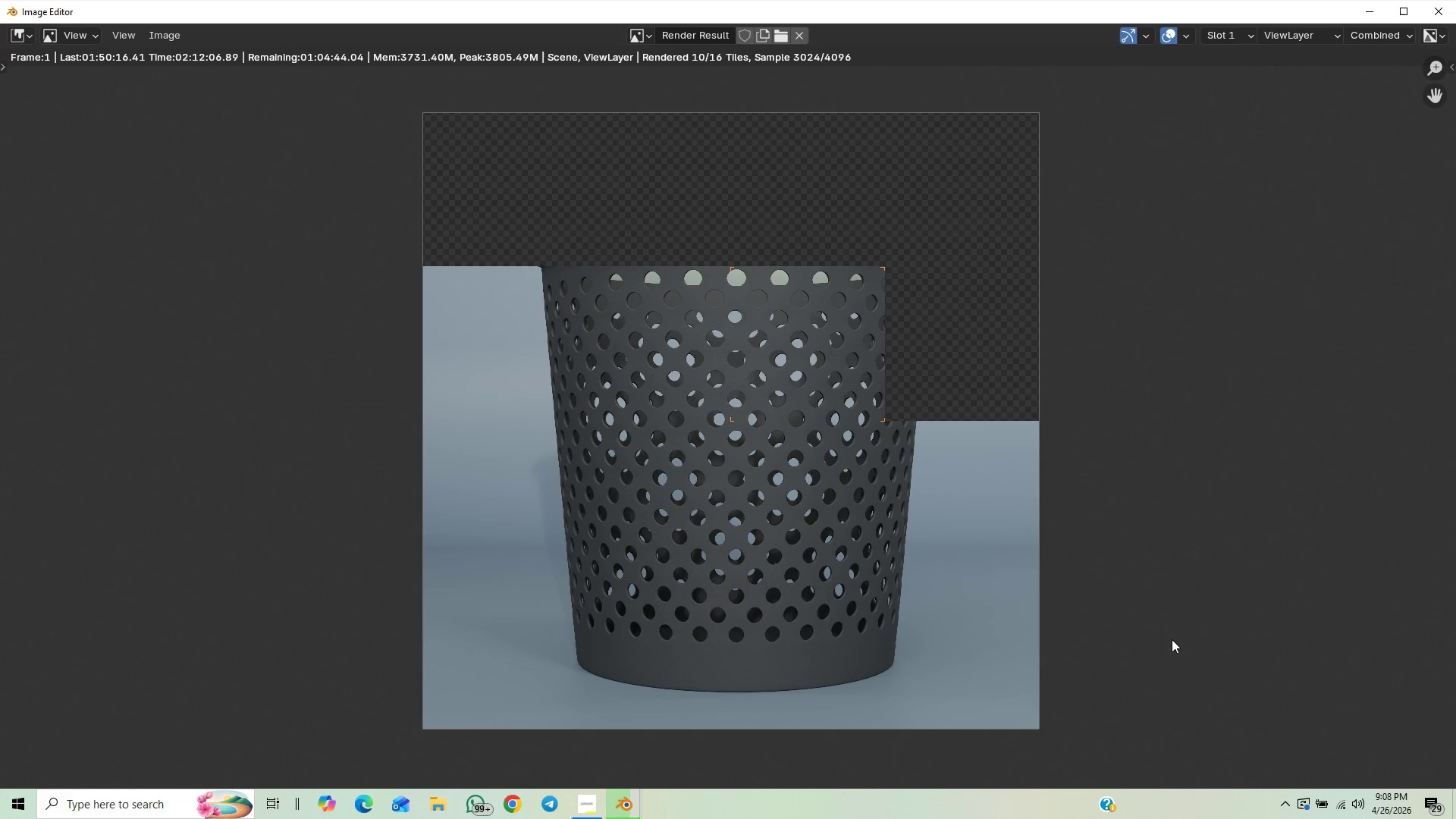 
scroll: coordinate [1147, 641], scroll_direction: none, amount: 0.0
 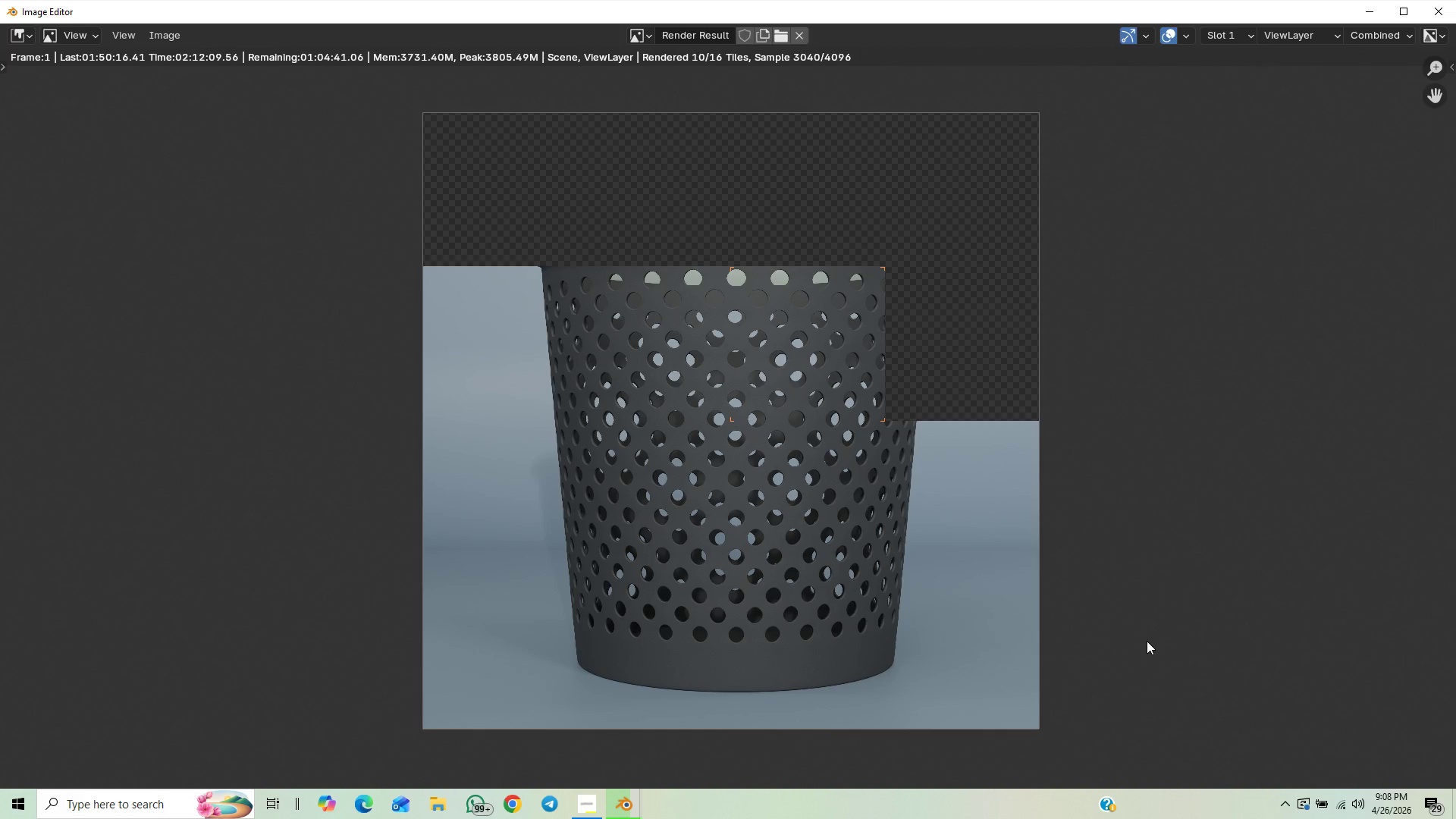 
scroll: coordinate [1147, 638], scroll_direction: down, amount: 1.0
 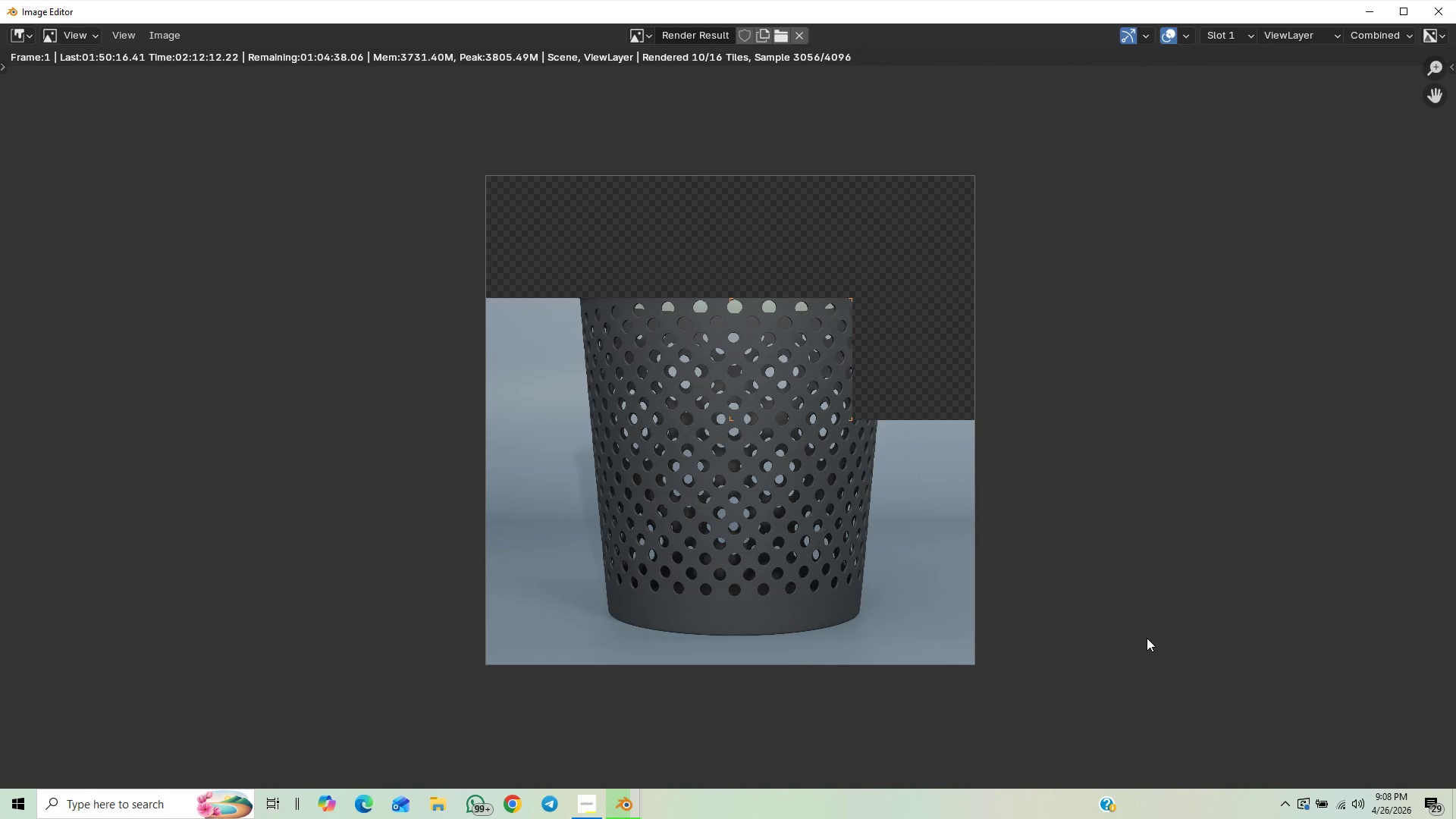 
scroll: coordinate [1147, 638], scroll_direction: up, amount: 1.0
 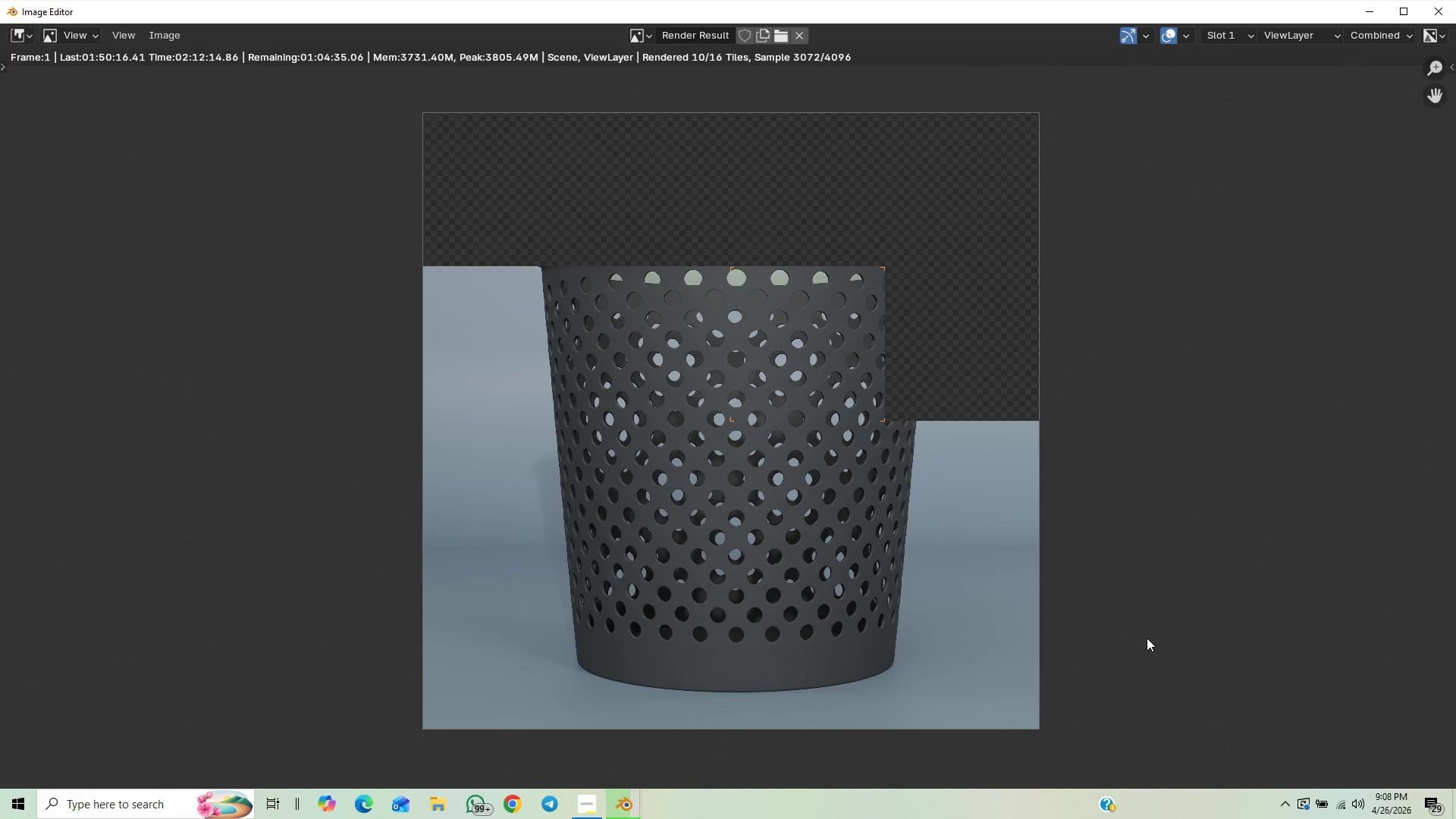 
wait(5.6)
 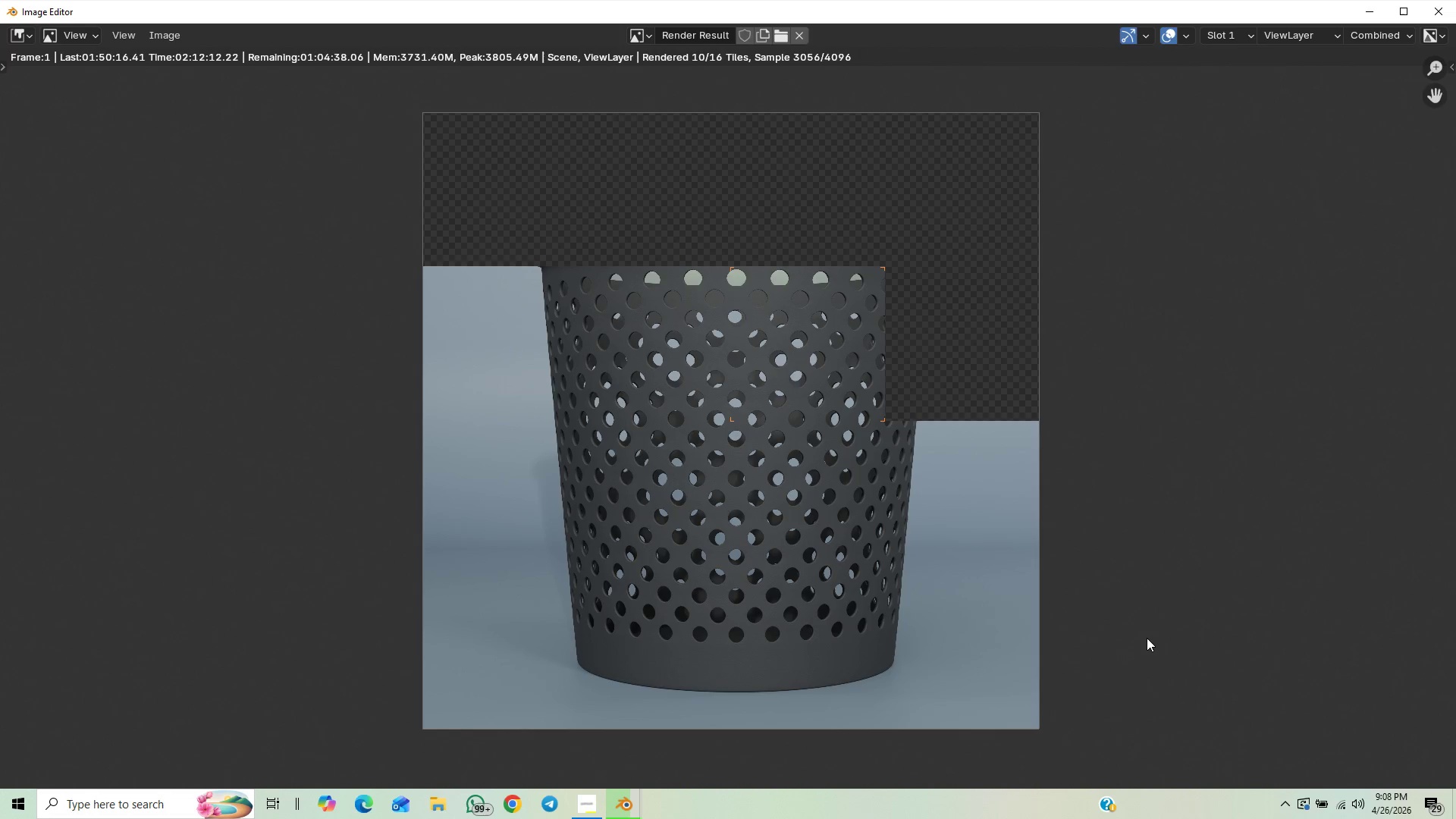 
scroll: coordinate [1147, 638], scroll_direction: down, amount: 1.0
 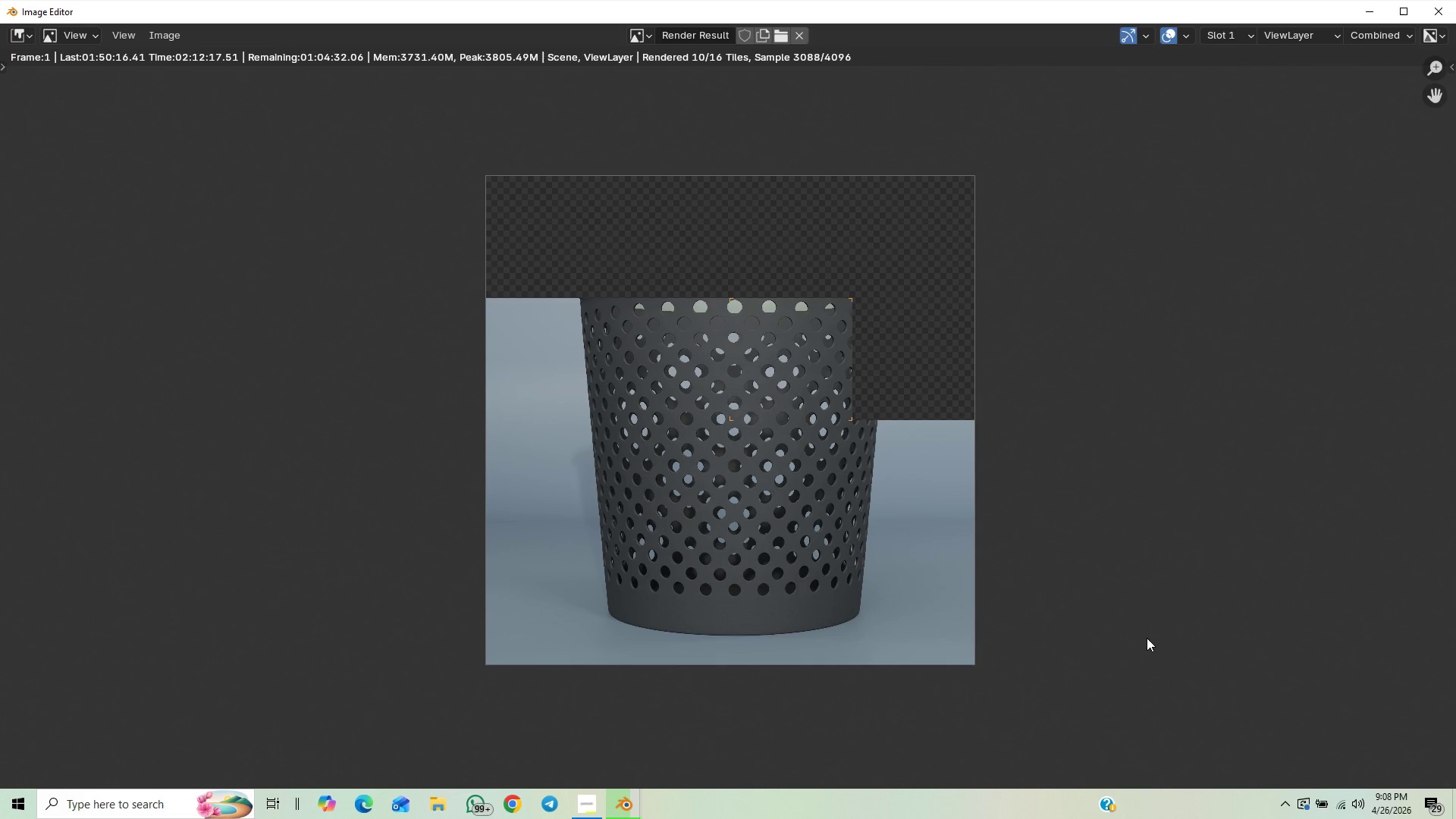 
scroll: coordinate [1147, 638], scroll_direction: up, amount: 2.0
 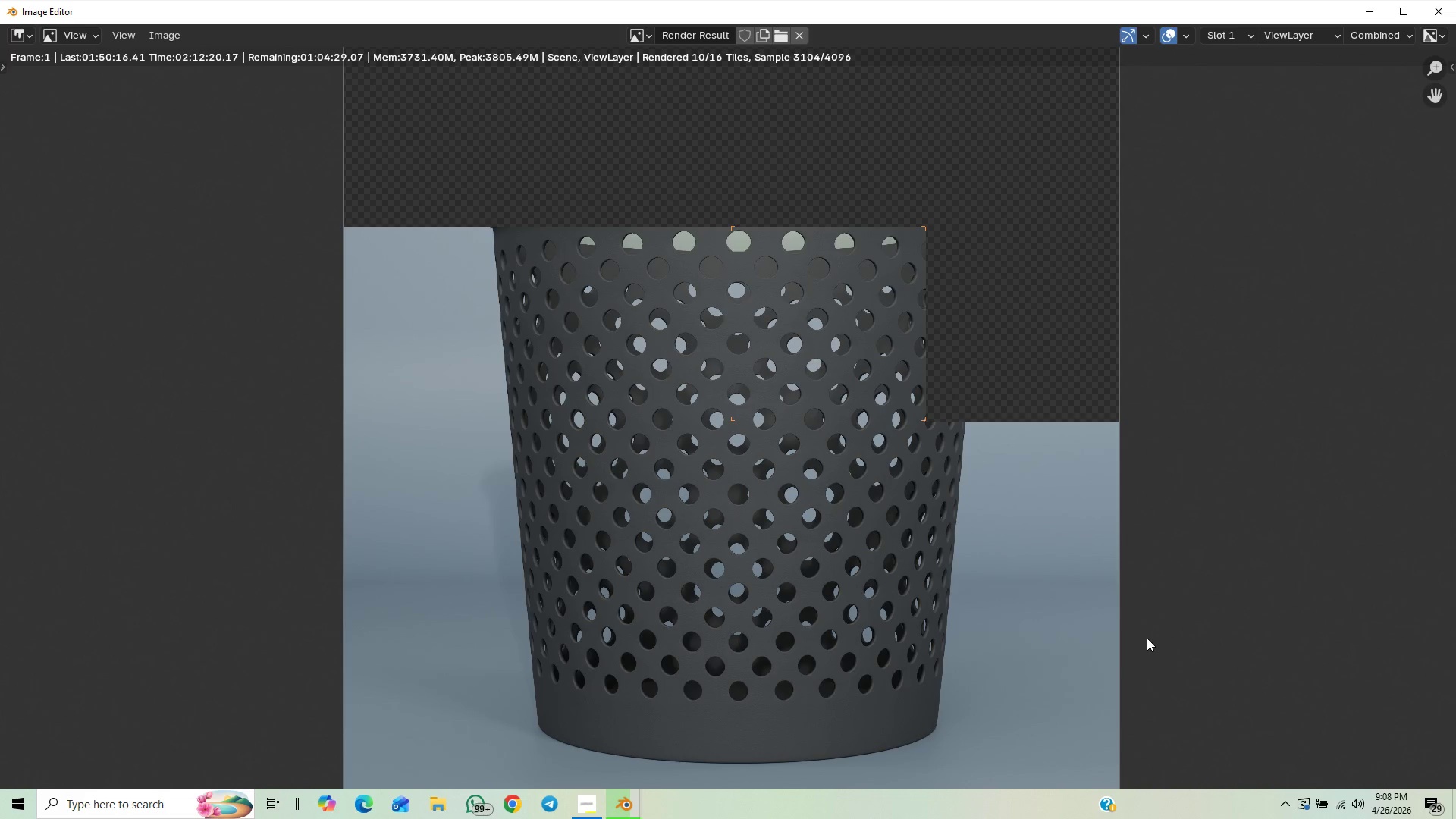 
scroll: coordinate [1147, 638], scroll_direction: down, amount: 1.0
 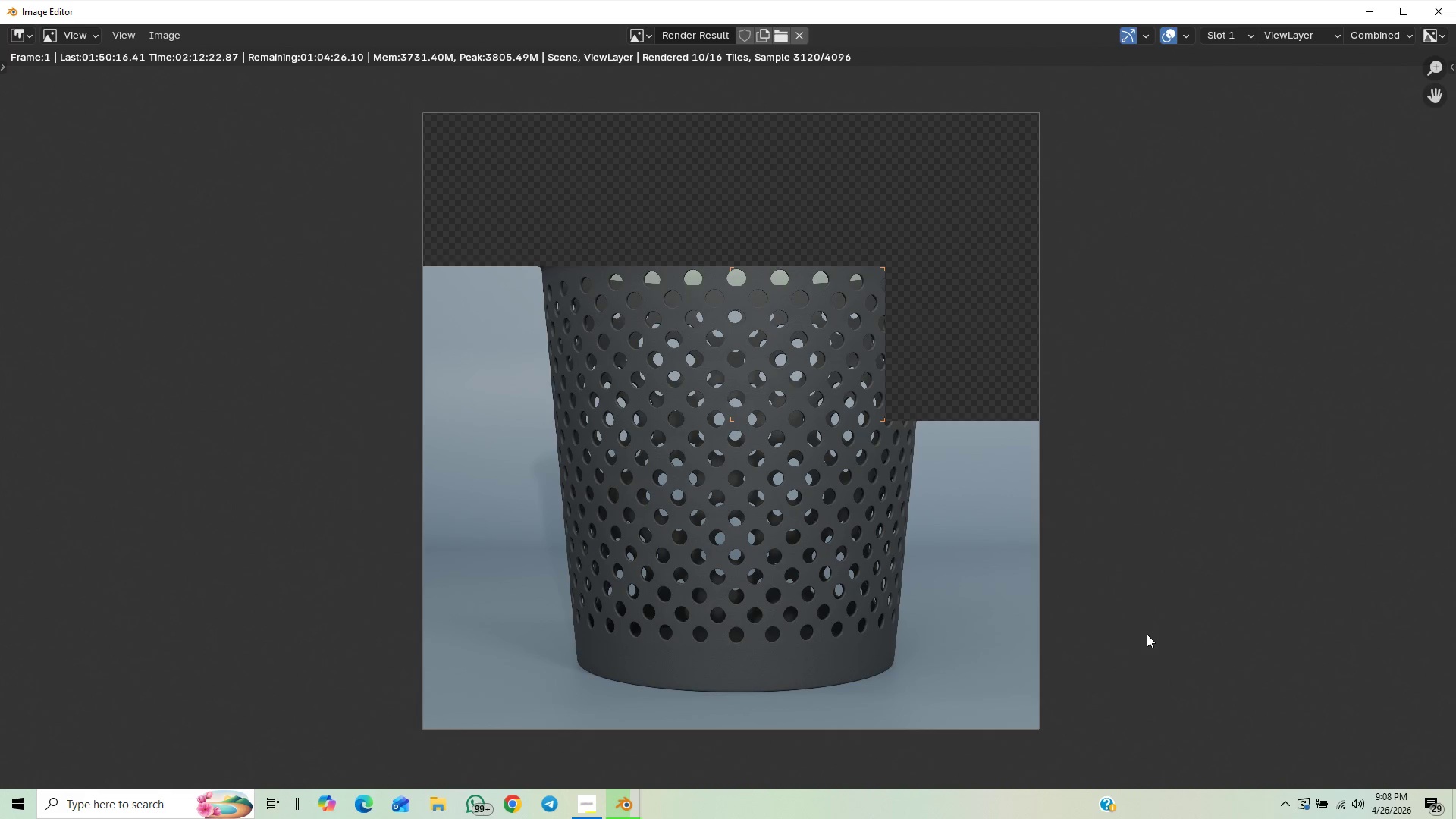 
scroll: coordinate [1147, 634], scroll_direction: none, amount: 0.0
 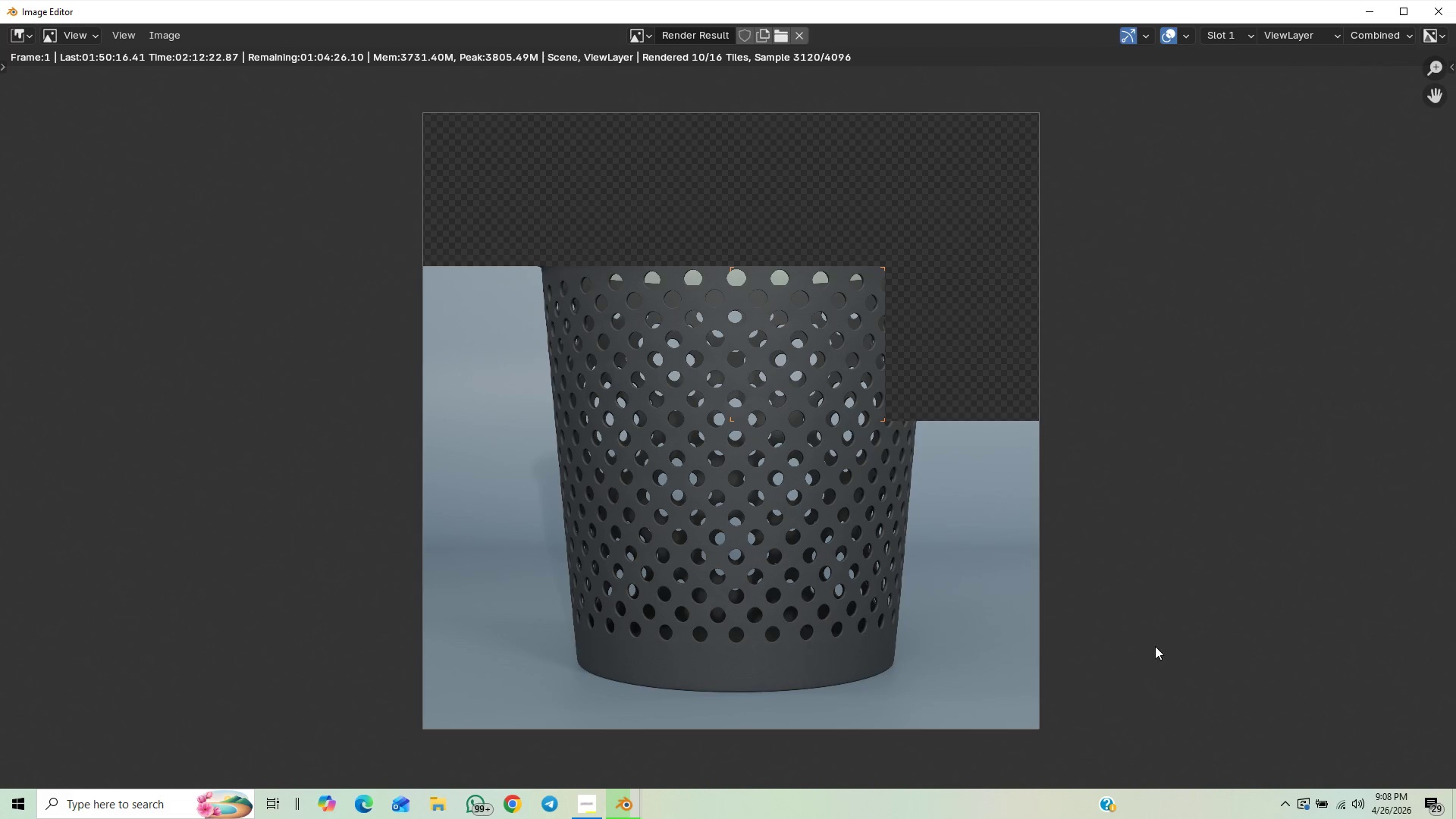 
scroll: coordinate [1155, 664], scroll_direction: down, amount: 1.0
 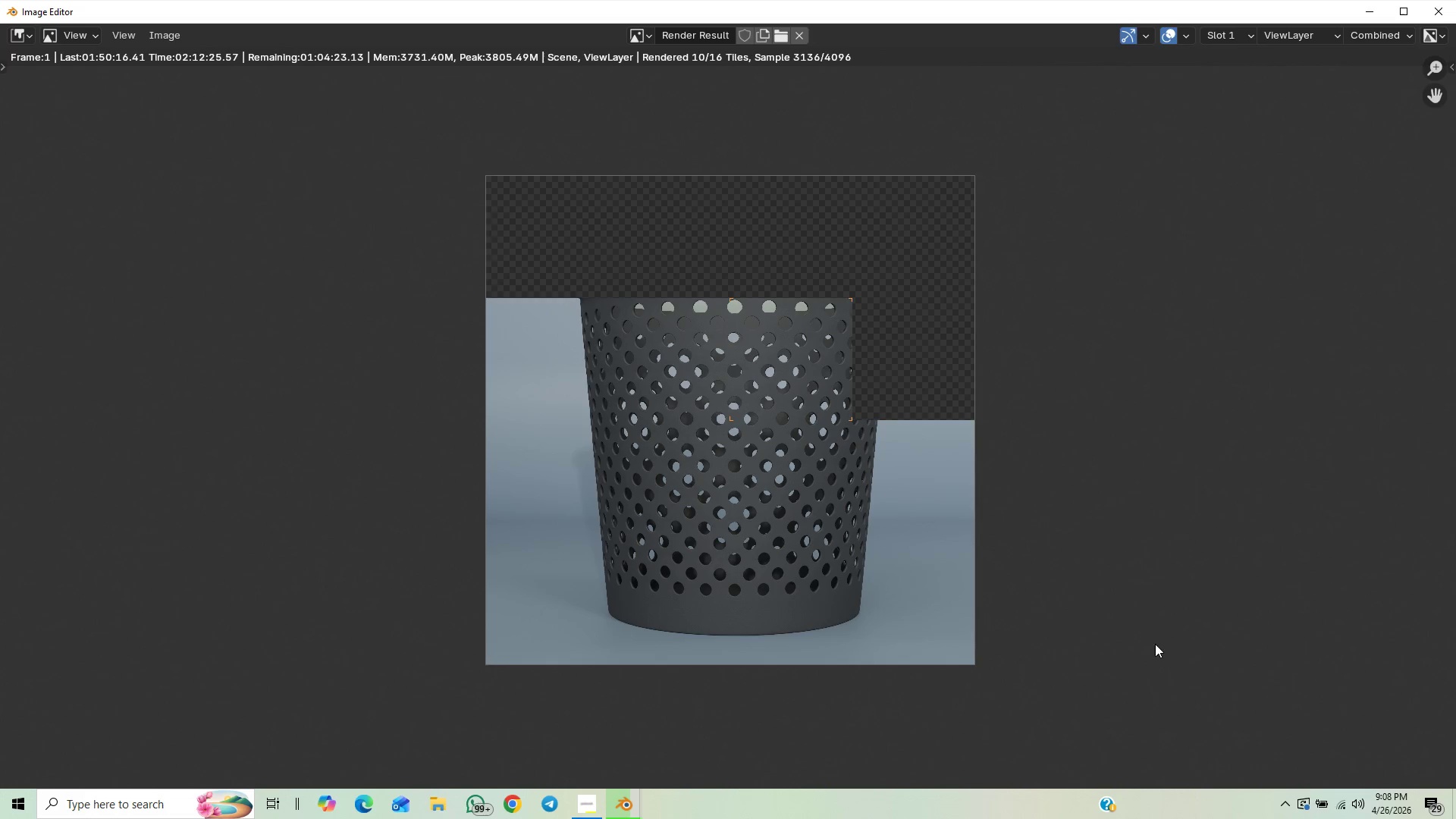 
scroll: coordinate [1157, 637], scroll_direction: up, amount: 2.0
 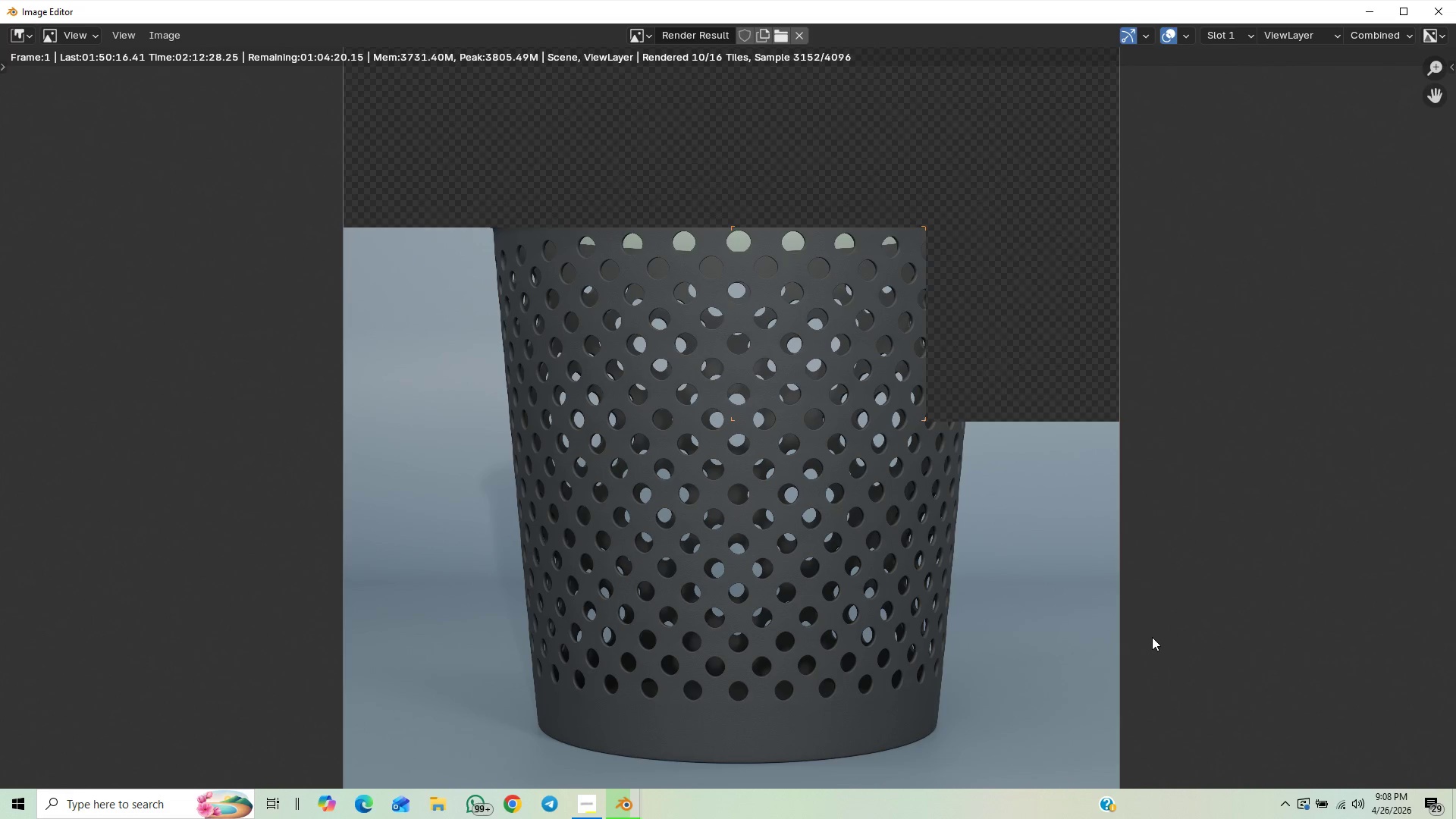 
scroll: coordinate [1152, 637], scroll_direction: down, amount: 1.0
 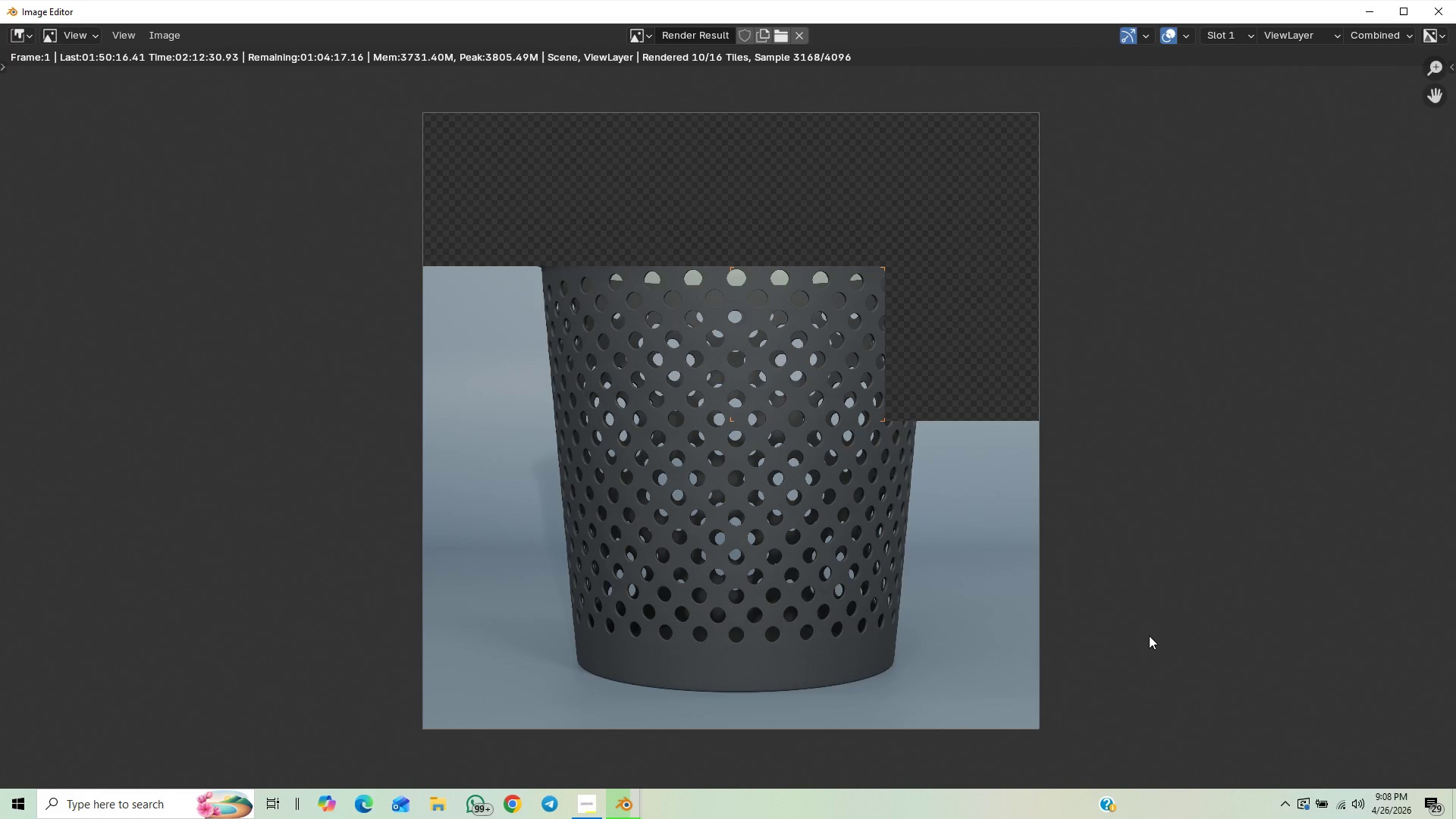 
scroll: coordinate [1149, 635], scroll_direction: up, amount: 1.0
 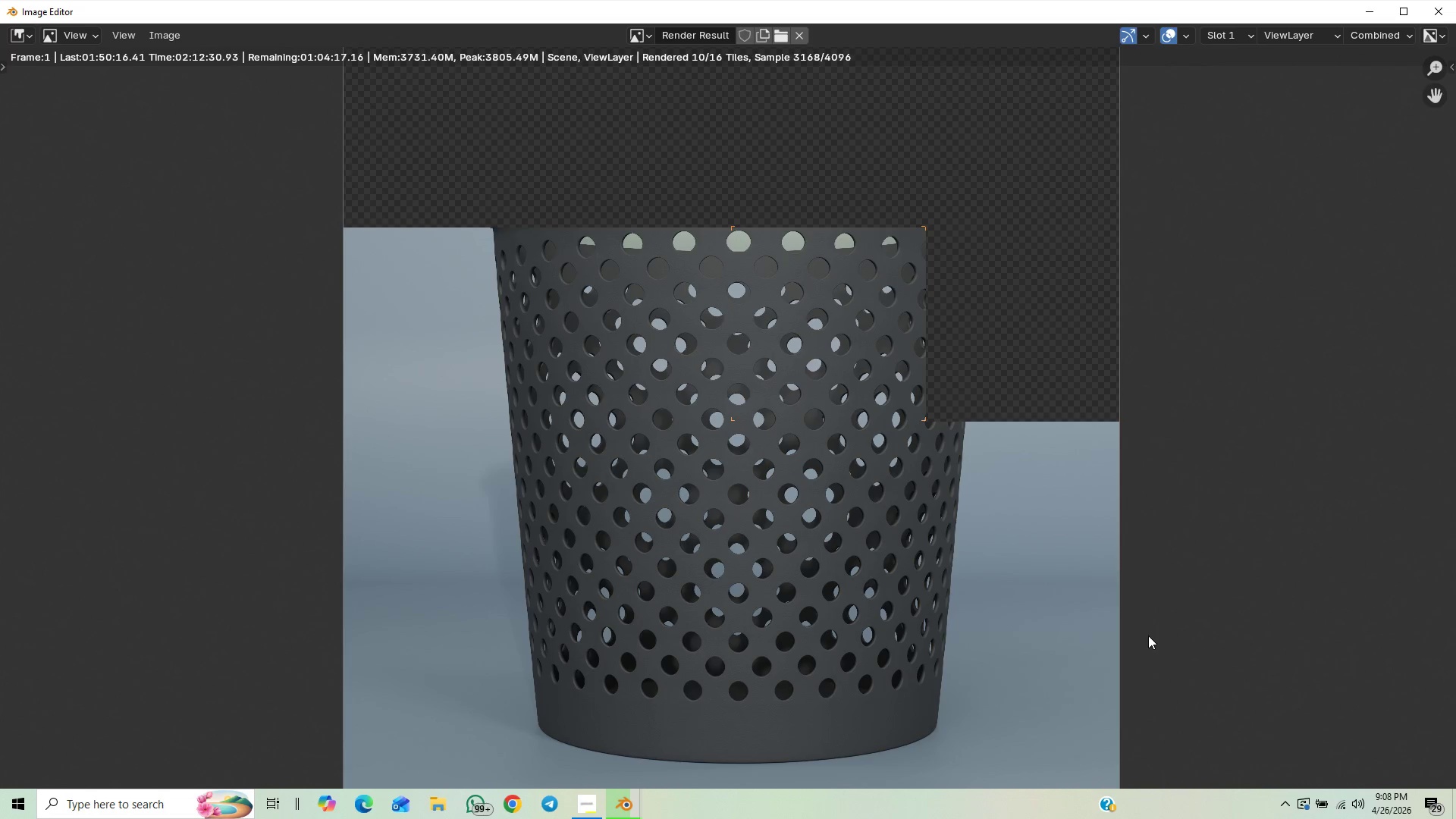 
scroll: coordinate [1150, 577], scroll_direction: down, amount: 2.0
 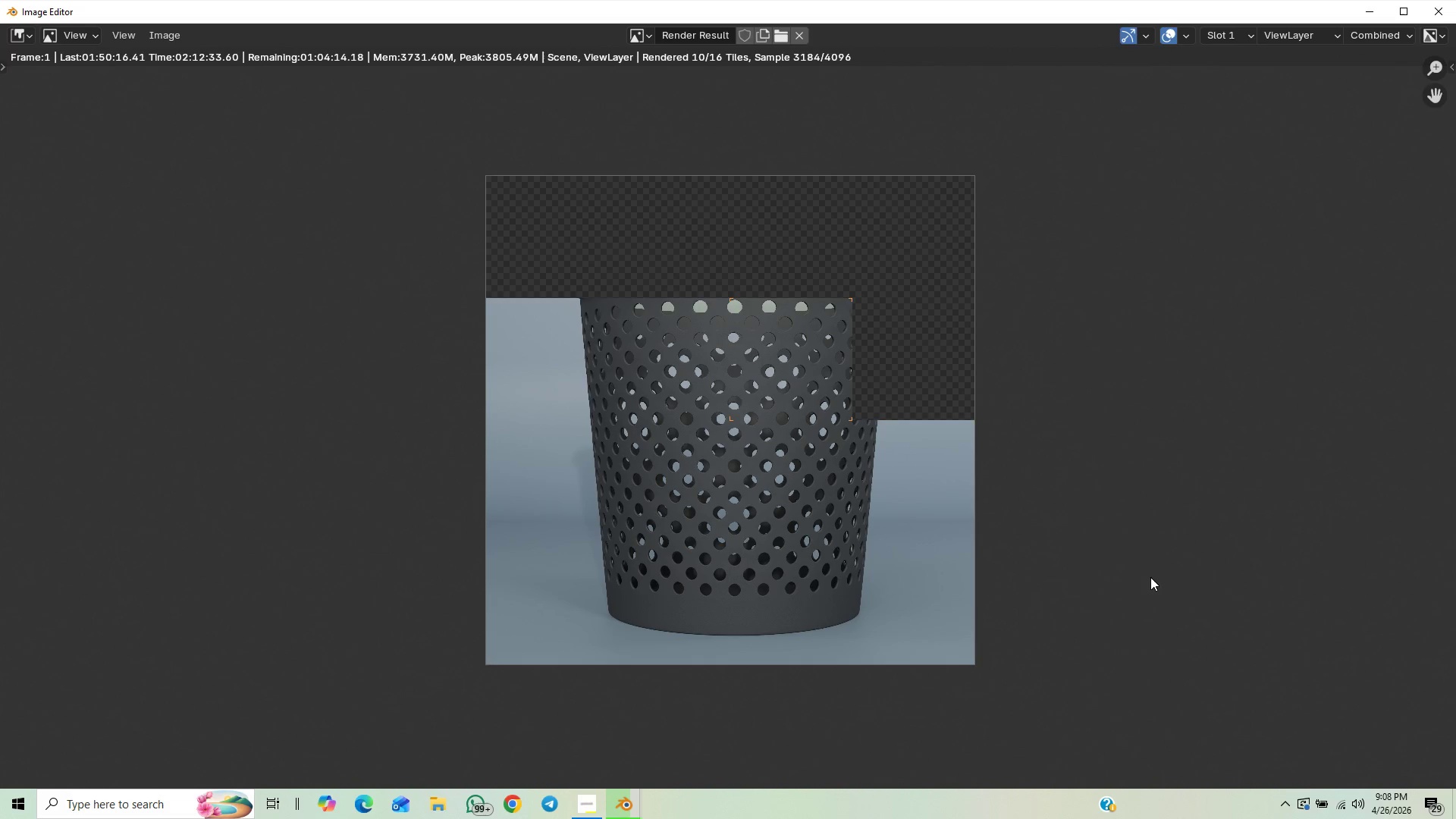 
scroll: coordinate [1151, 577], scroll_direction: up, amount: 2.0
 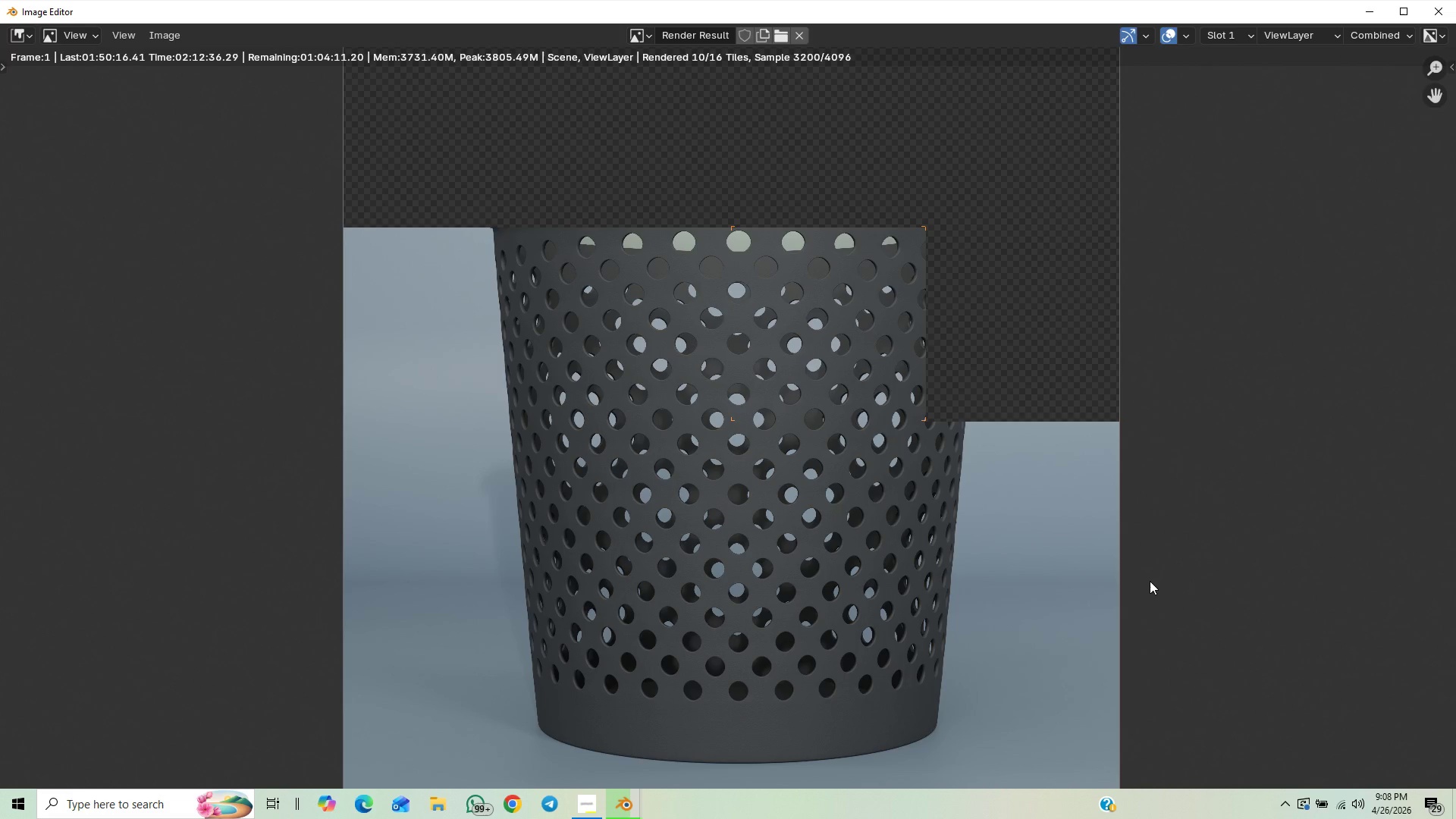 
scroll: coordinate [1150, 581], scroll_direction: down, amount: 1.0
 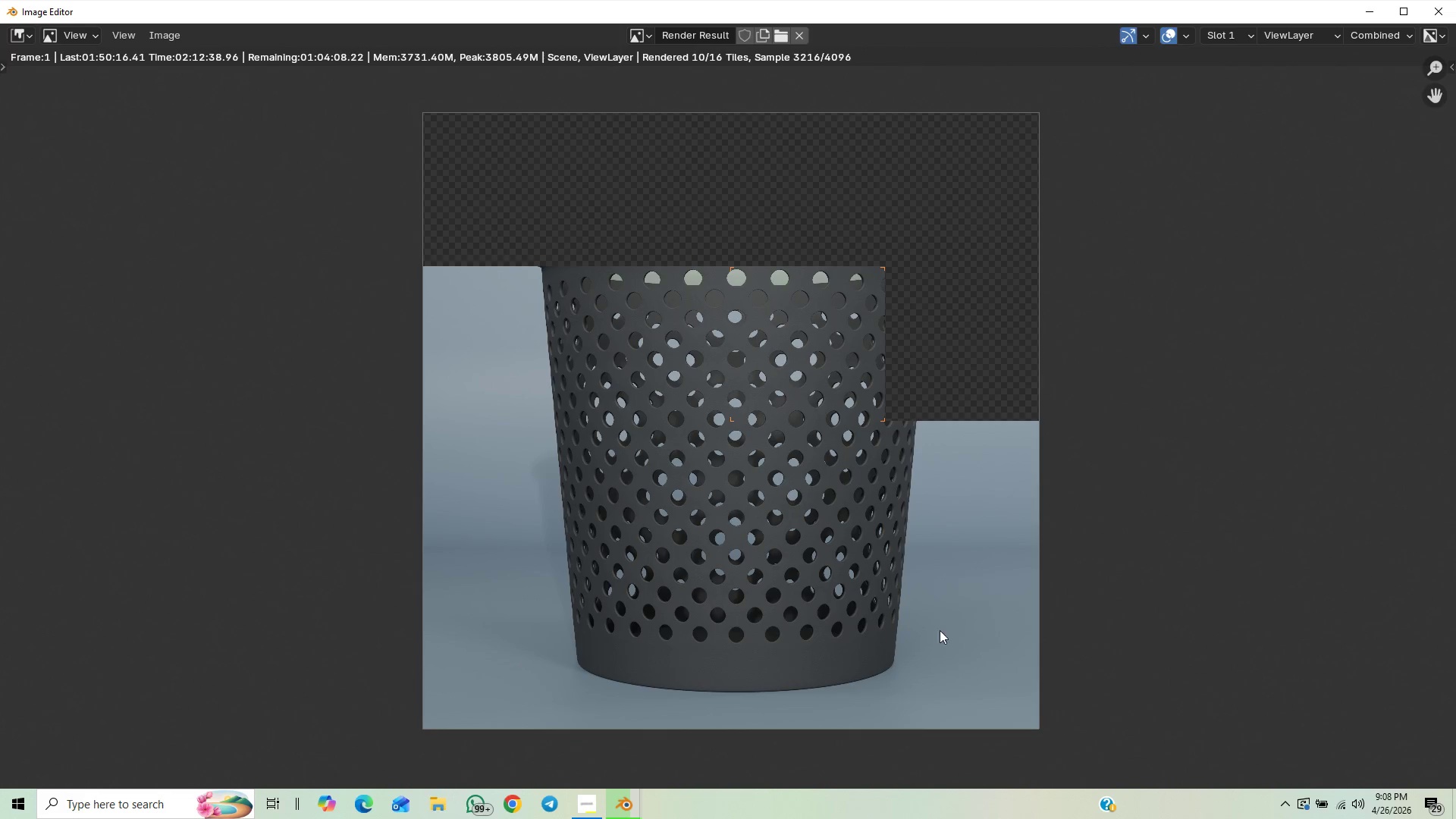 
scroll: coordinate [1178, 576], scroll_direction: none, amount: 0.0
 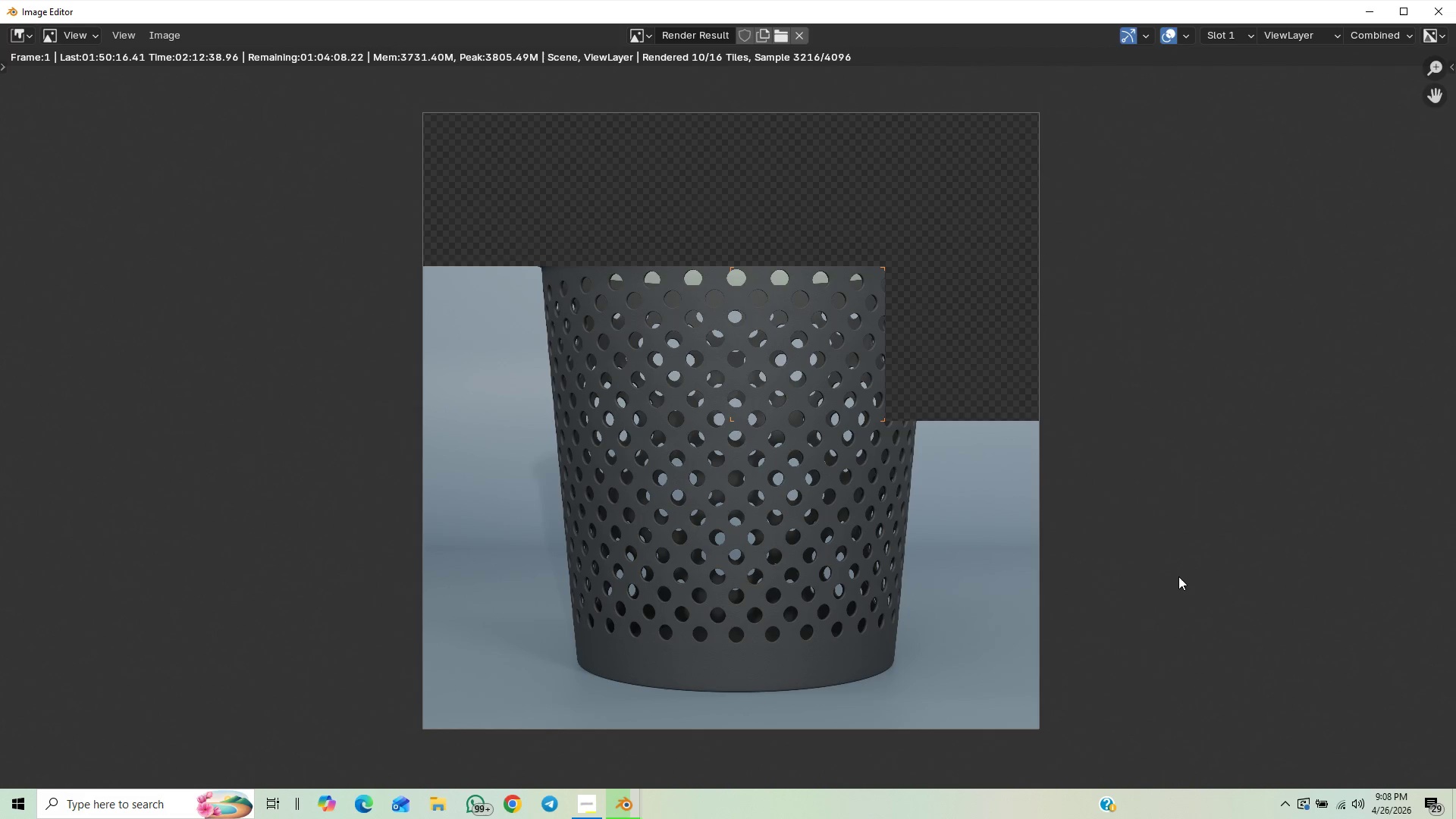 
scroll: coordinate [1178, 576], scroll_direction: up, amount: 1.0
 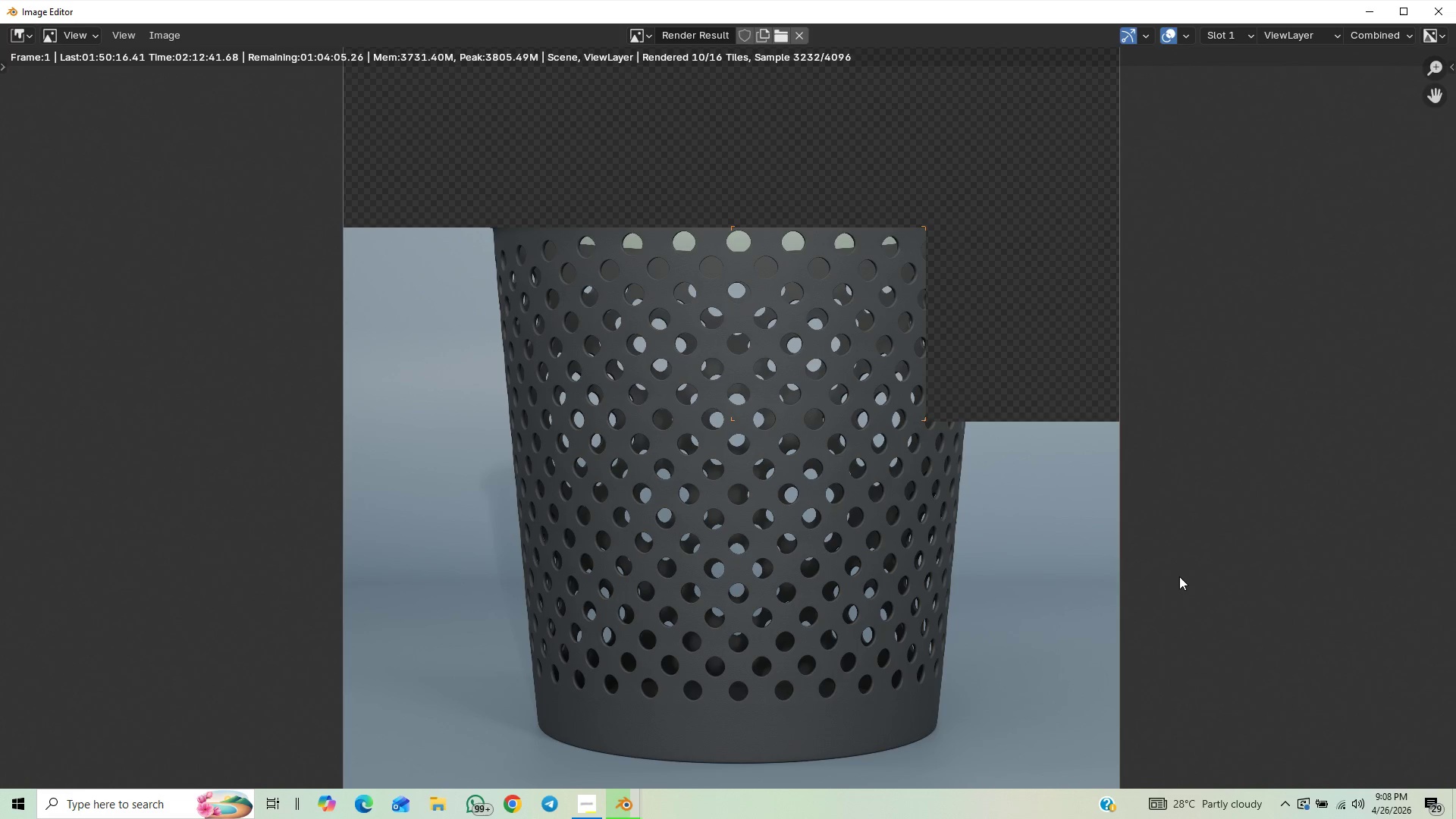 
scroll: coordinate [1179, 576], scroll_direction: down, amount: 1.0
 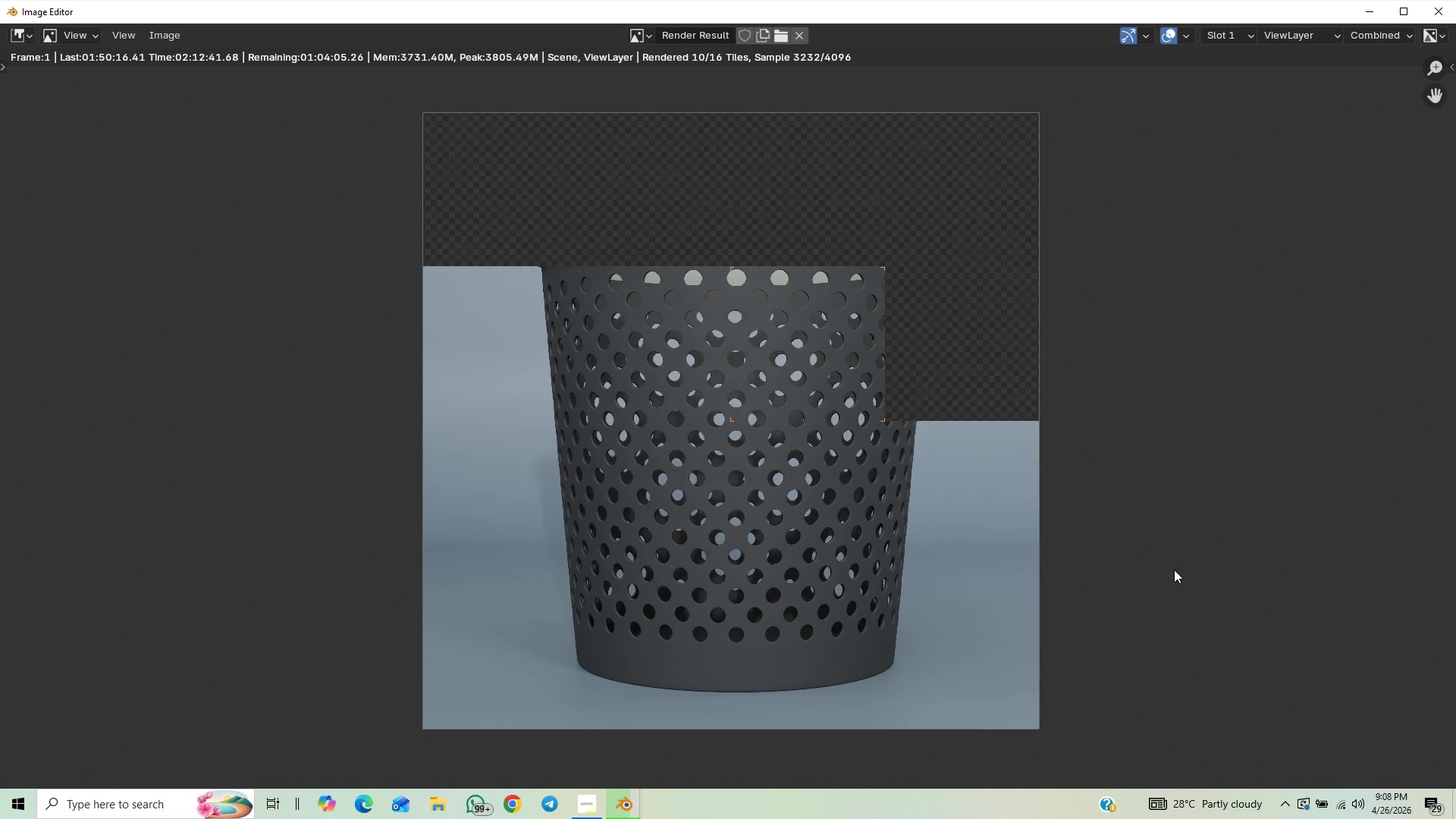 
scroll: coordinate [1174, 570], scroll_direction: up, amount: 1.0
 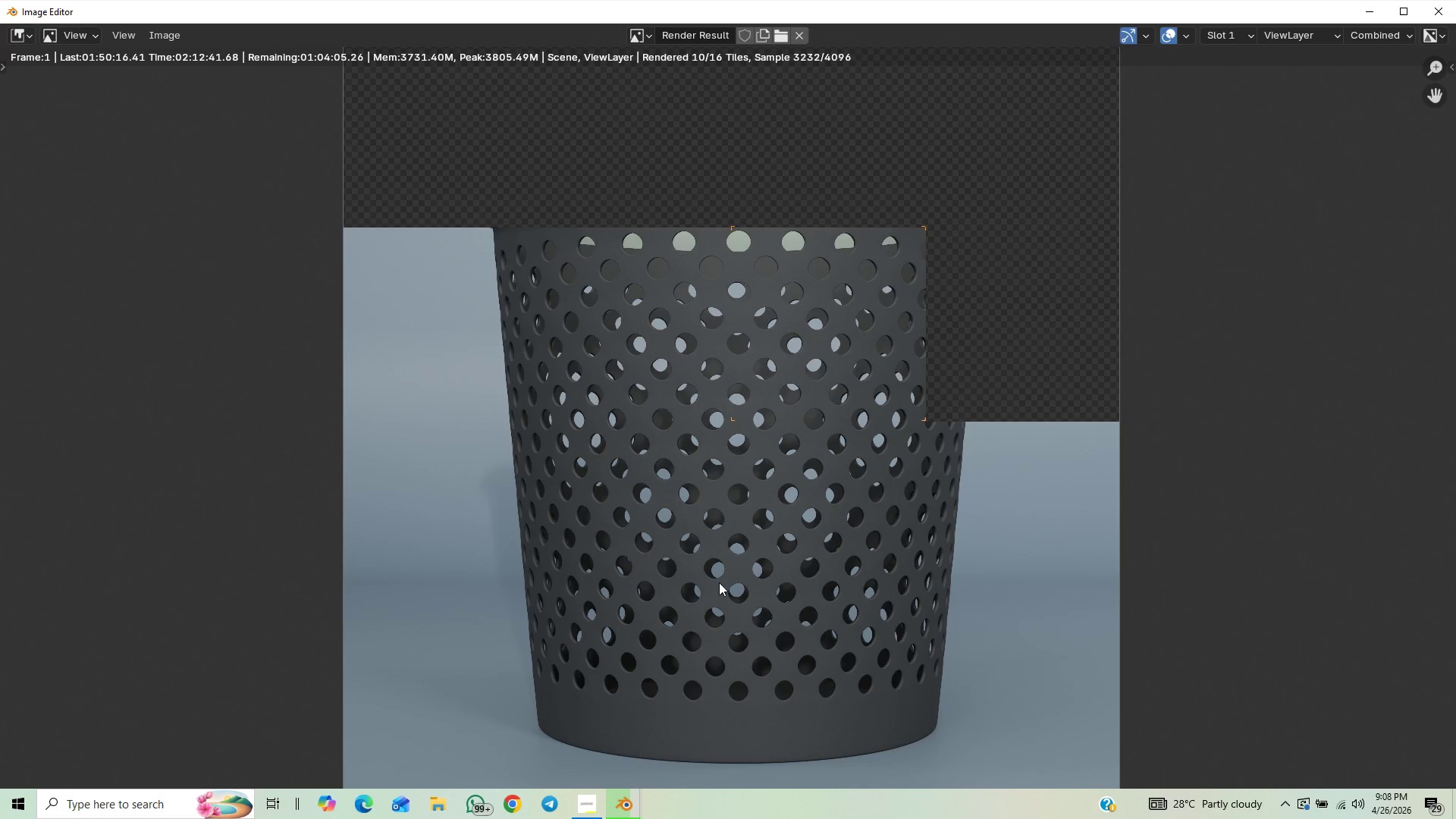 
scroll: coordinate [697, 591], scroll_direction: down, amount: 1.0
 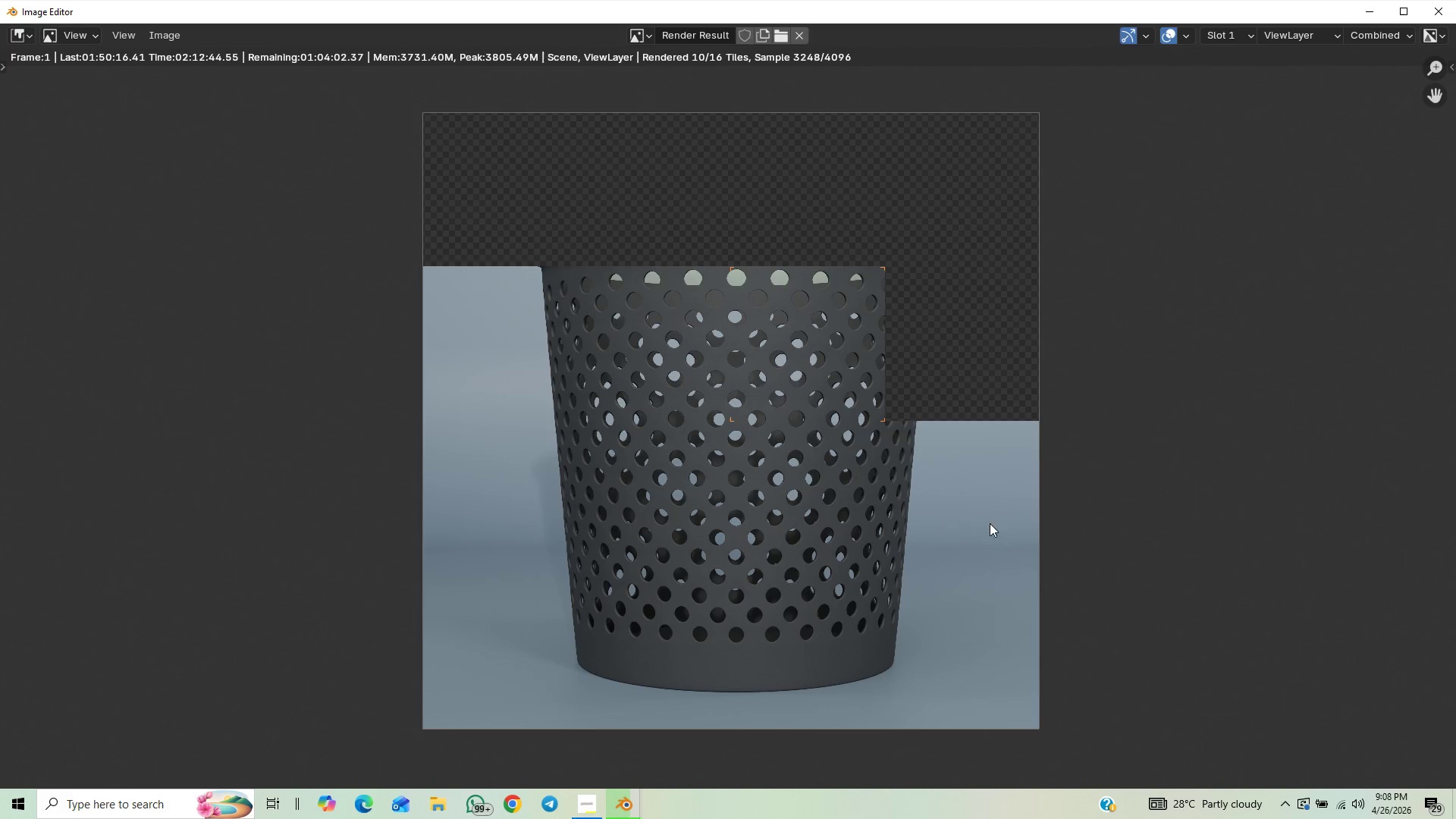 
scroll: coordinate [457, 568], scroll_direction: up, amount: 1.0
 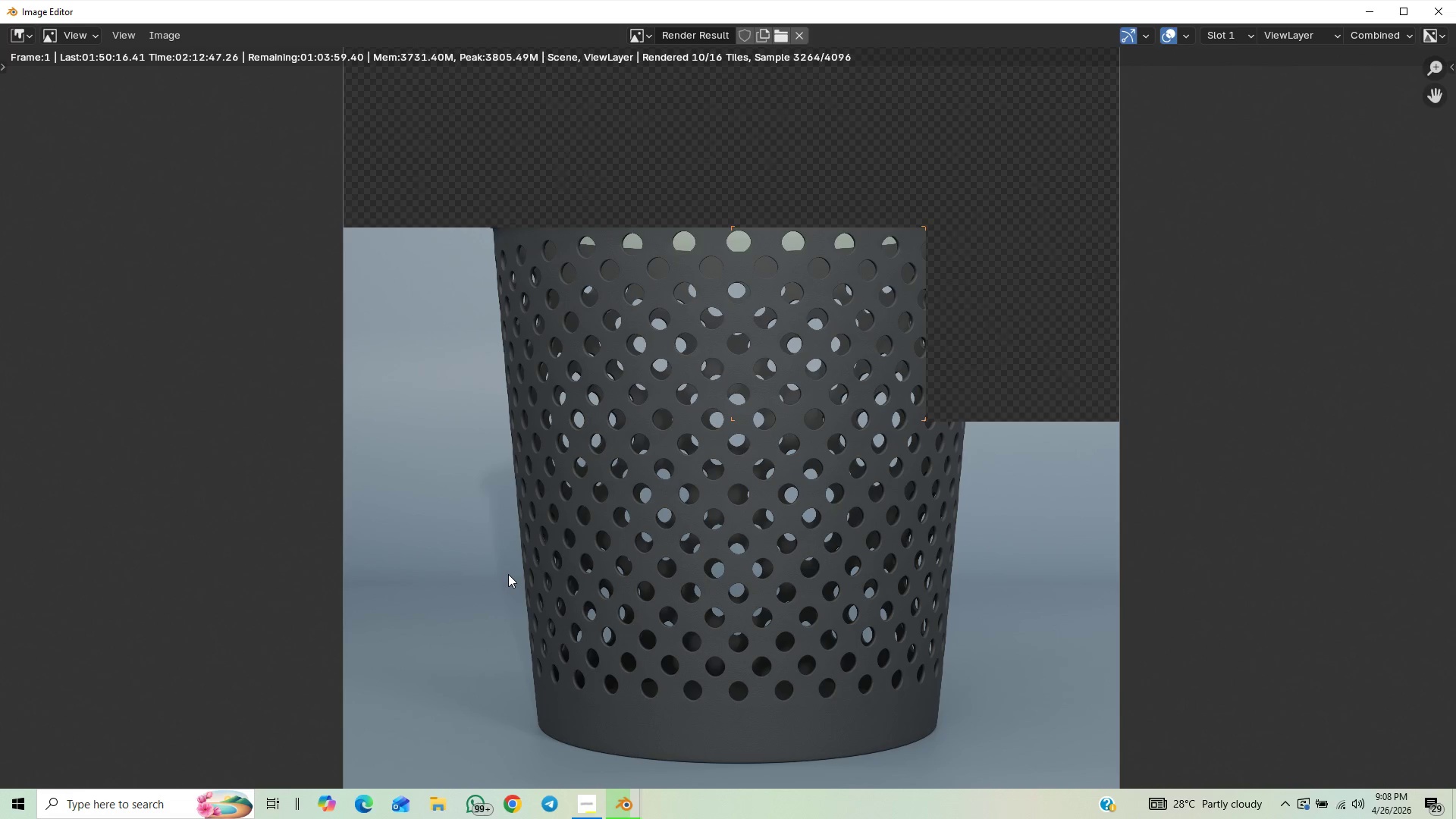 
scroll: coordinate [507, 576], scroll_direction: down, amount: 1.0
 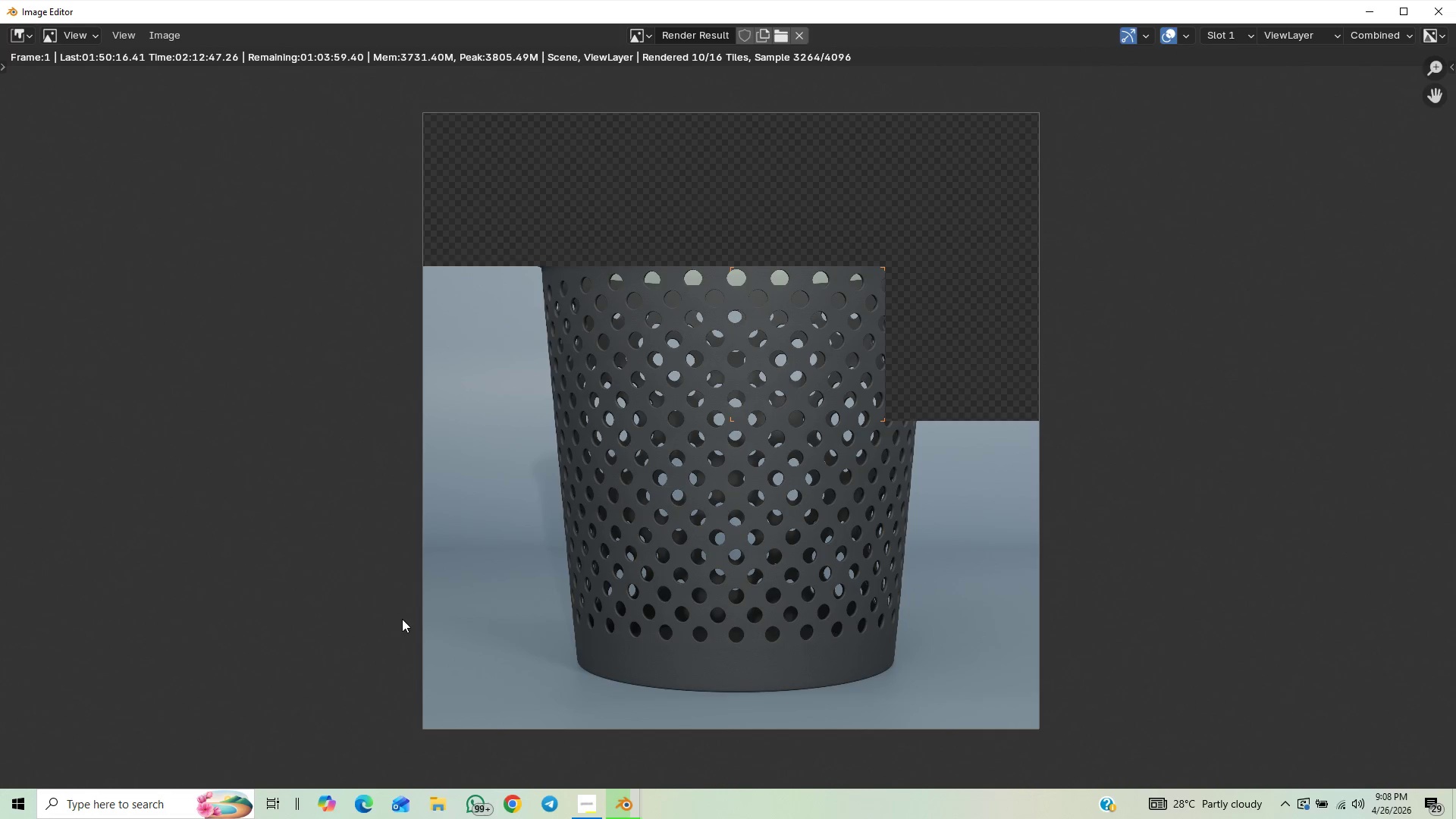 
scroll: coordinate [402, 619], scroll_direction: up, amount: 1.0
 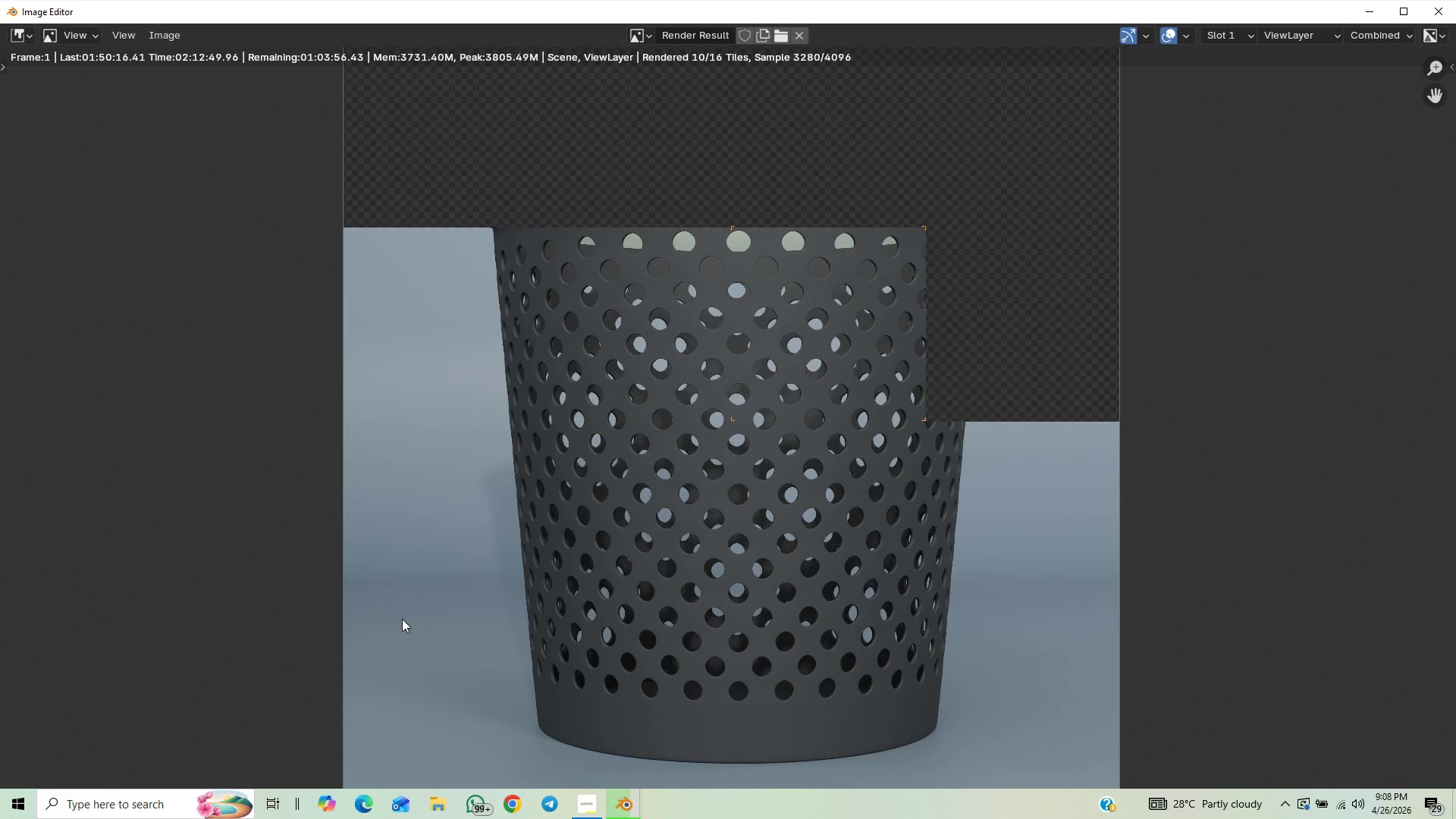 
scroll: coordinate [394, 603], scroll_direction: down, amount: 2.0
 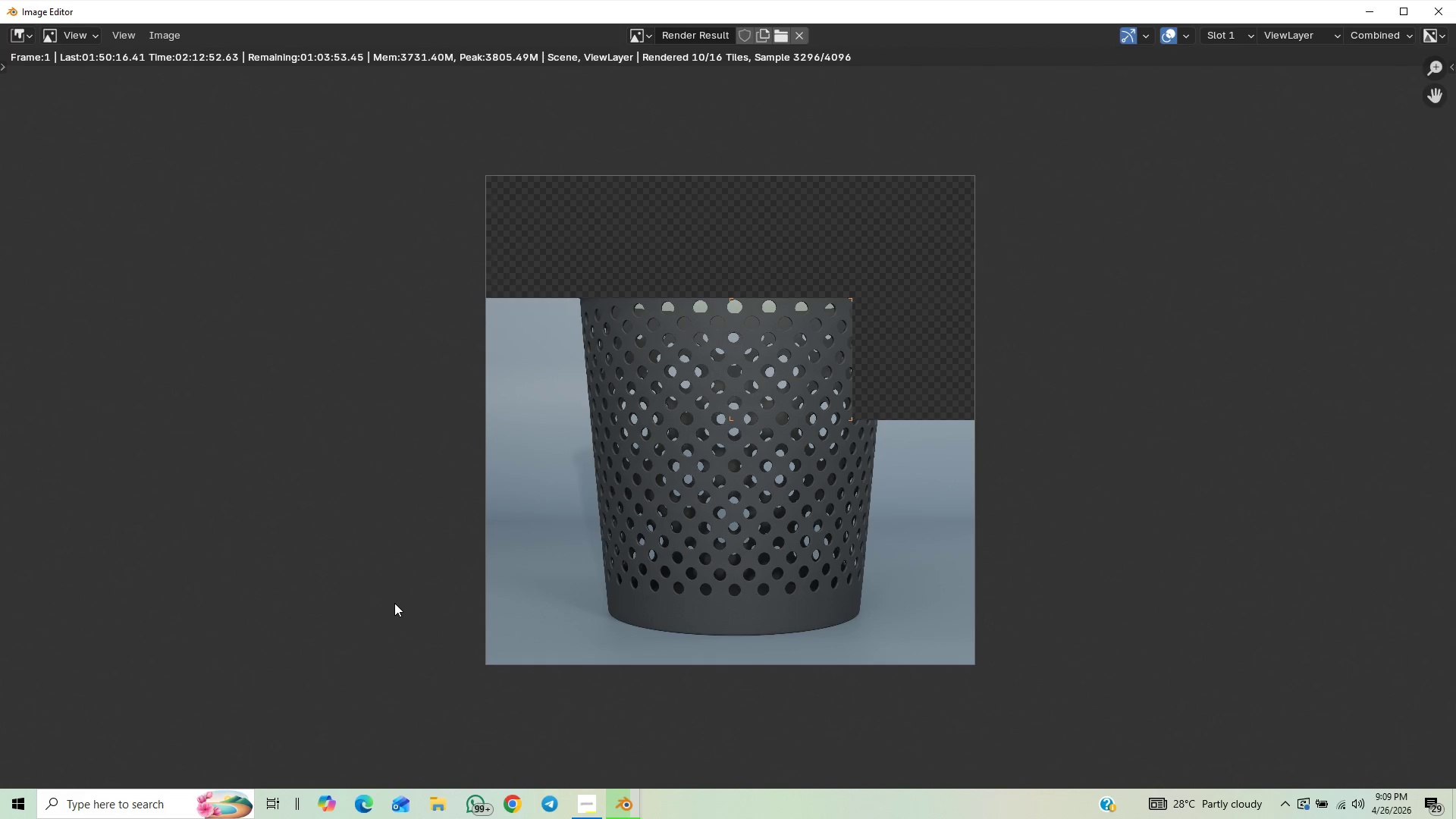 
scroll: coordinate [394, 603], scroll_direction: up, amount: 1.0
 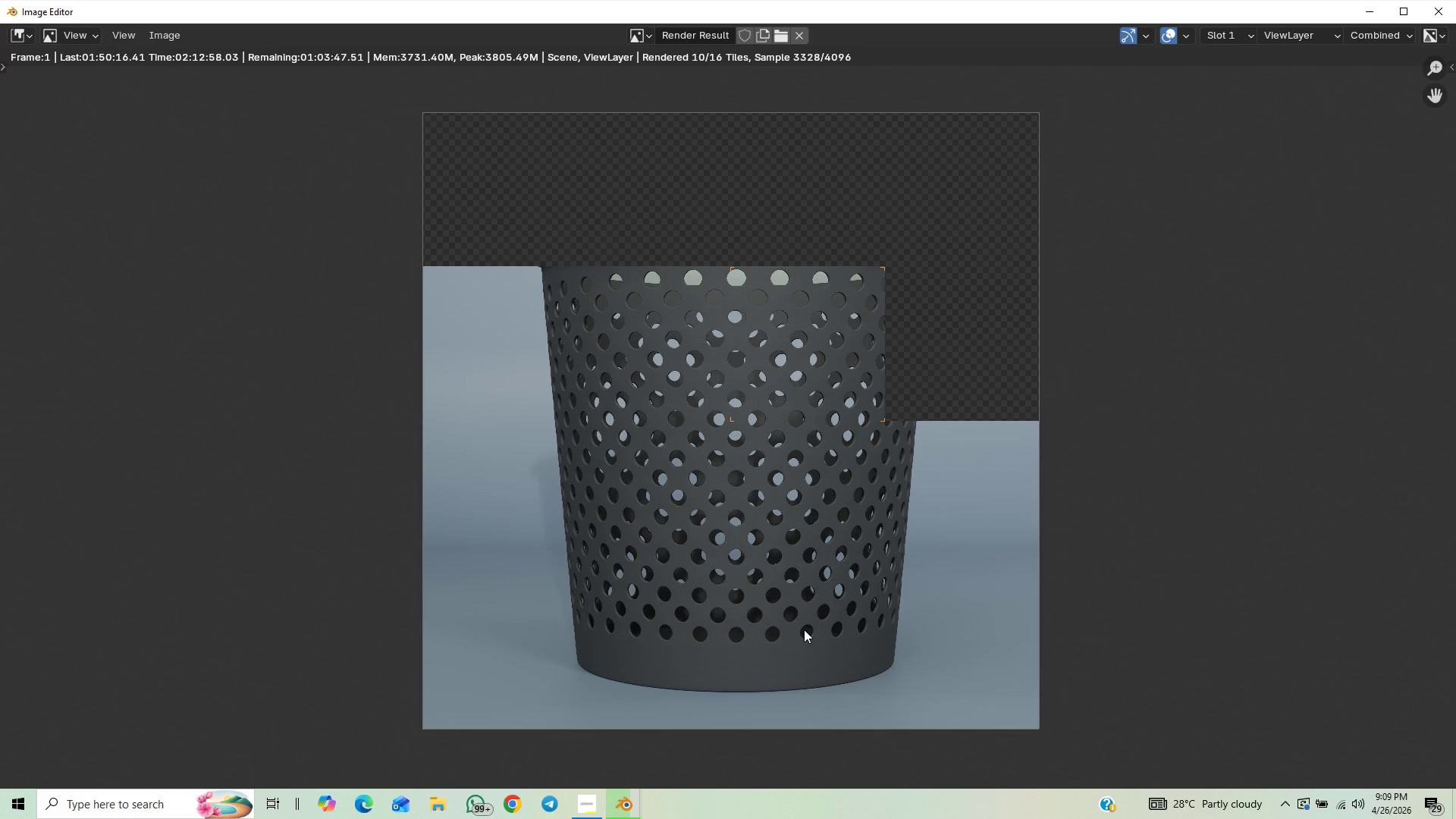 
wait(5.7)
 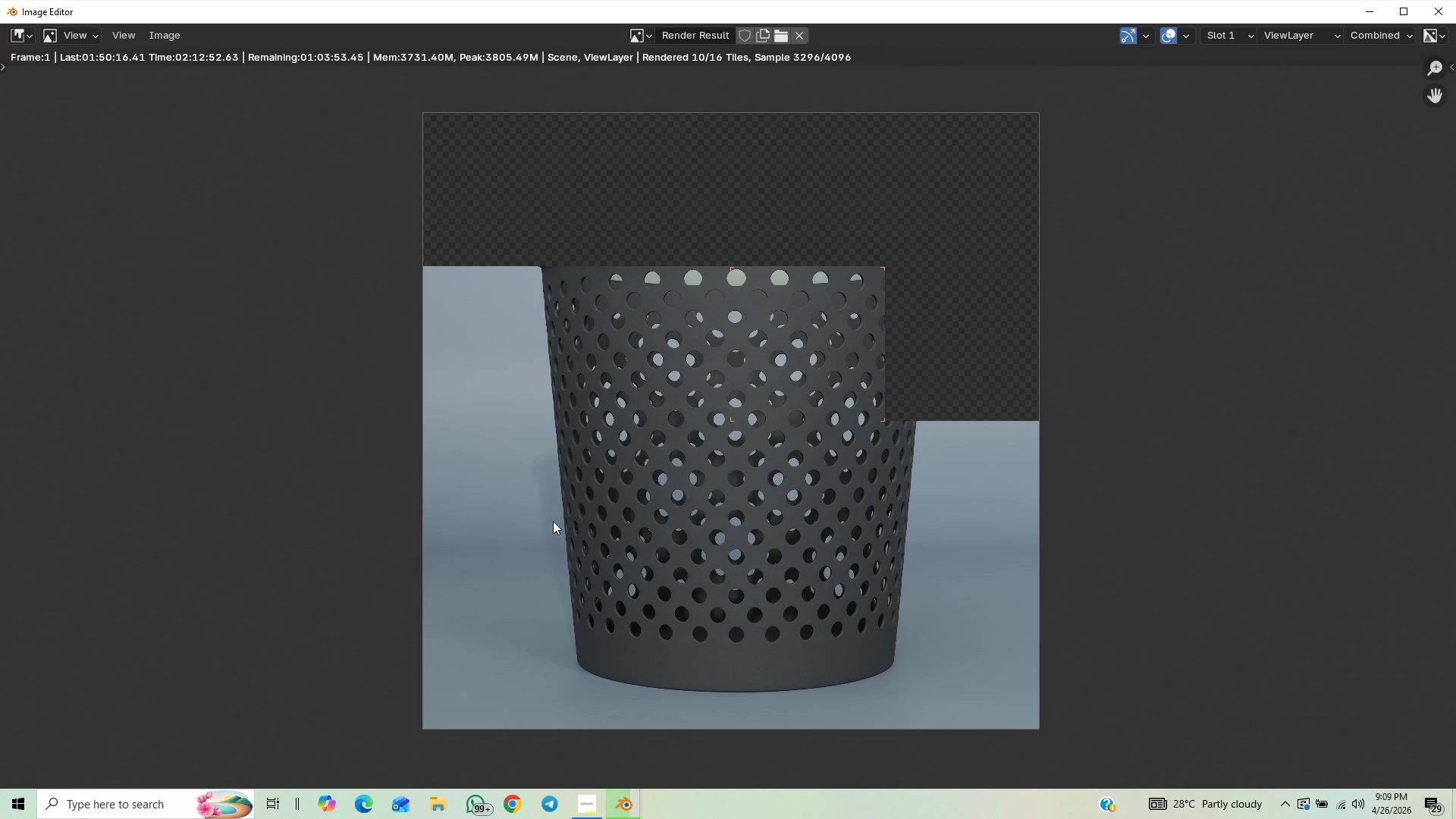 
scroll: coordinate [733, 550], scroll_direction: down, amount: 1.0
 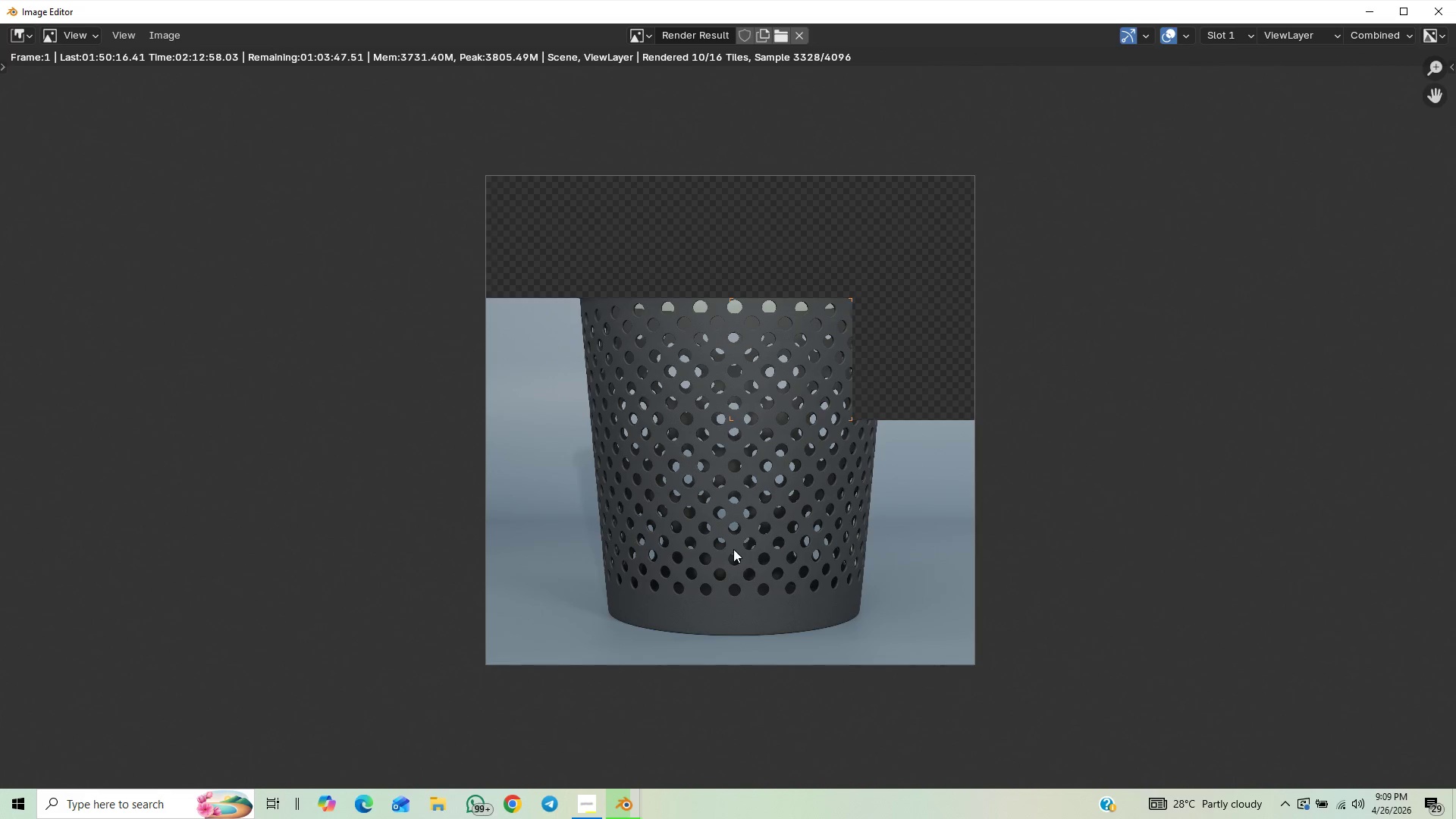 
scroll: coordinate [733, 549], scroll_direction: up, amount: 2.0
 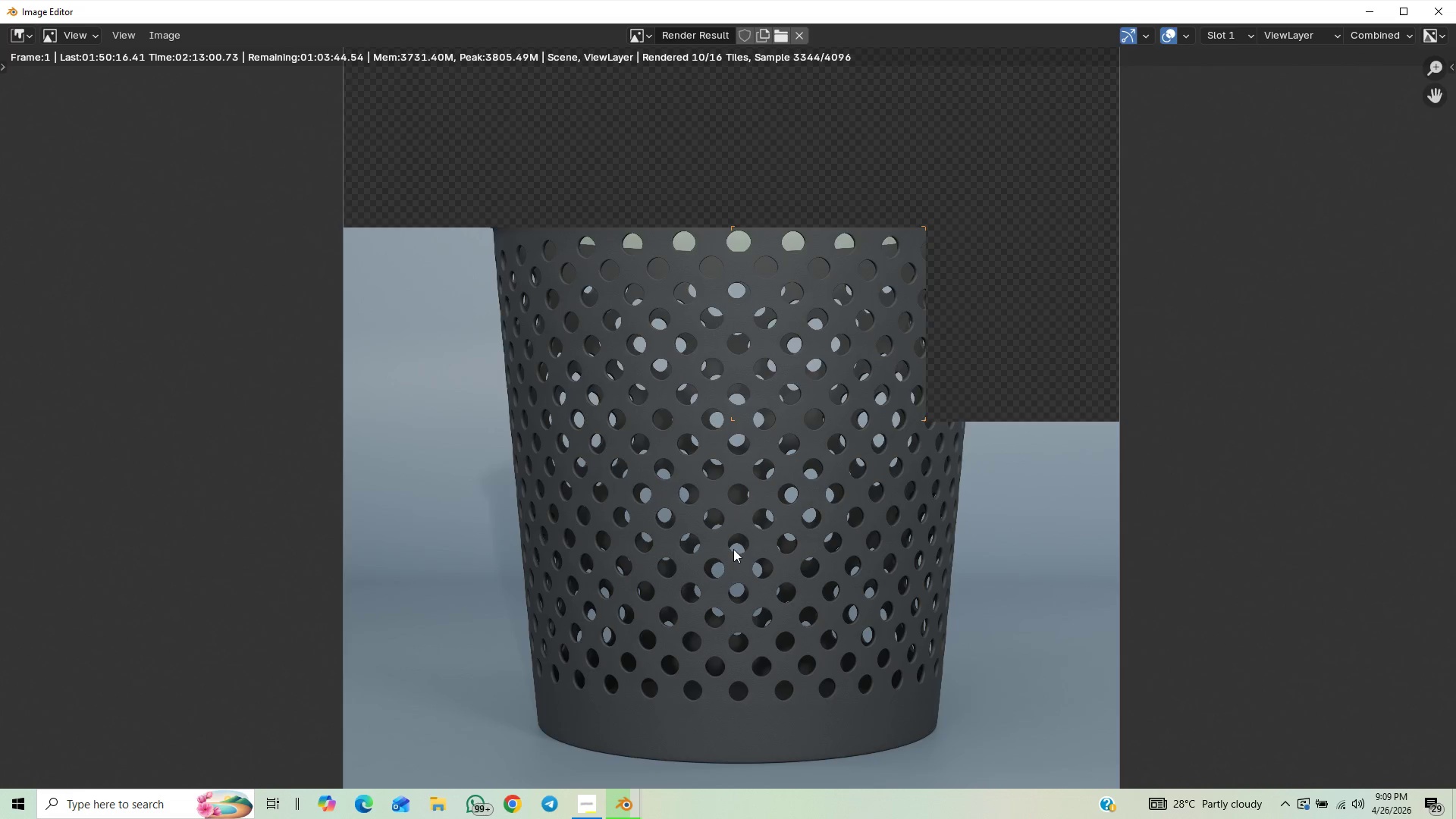 
scroll: coordinate [733, 549], scroll_direction: down, amount: 1.0
 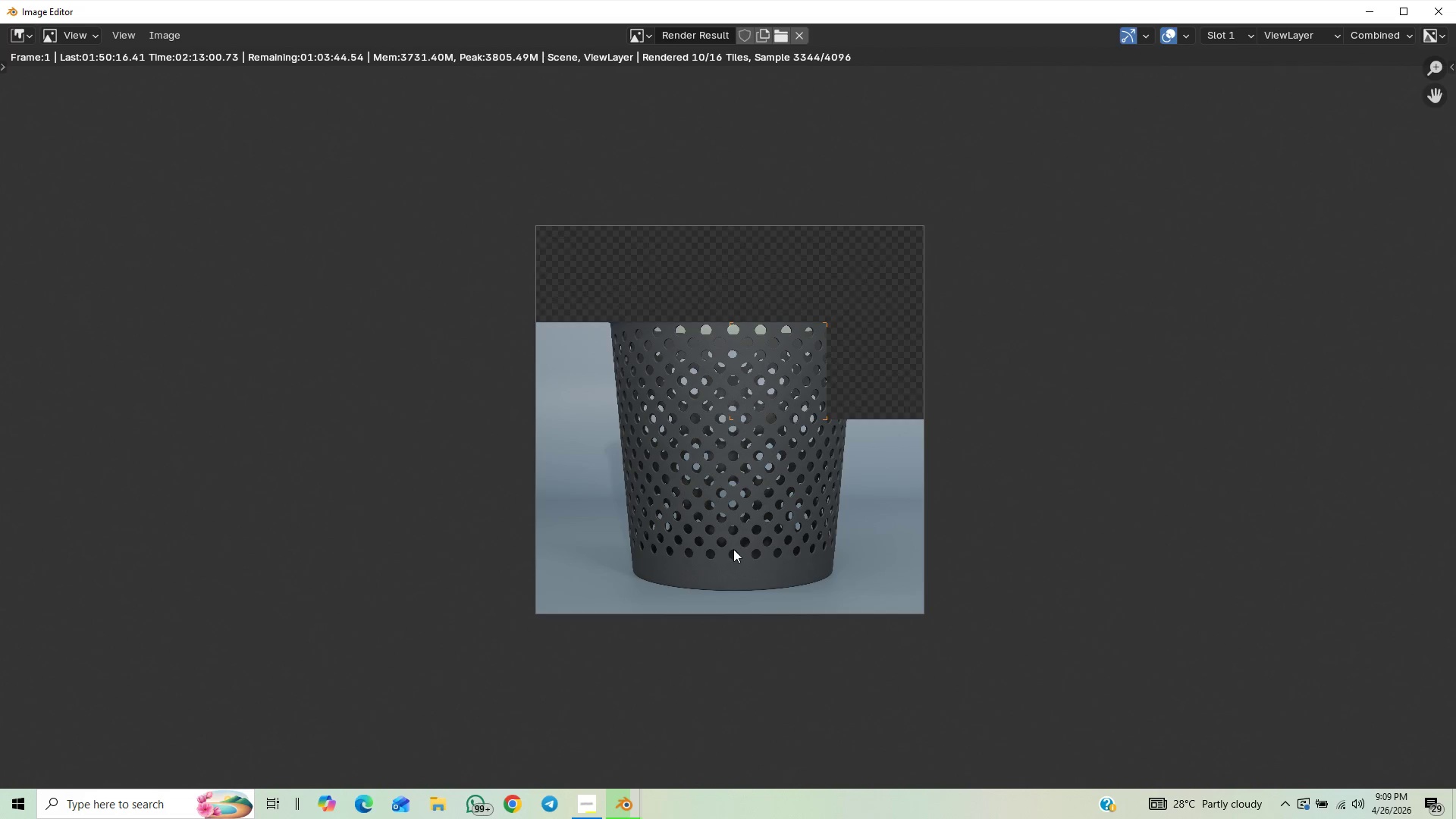 
scroll: coordinate [733, 549], scroll_direction: up, amount: 3.0
 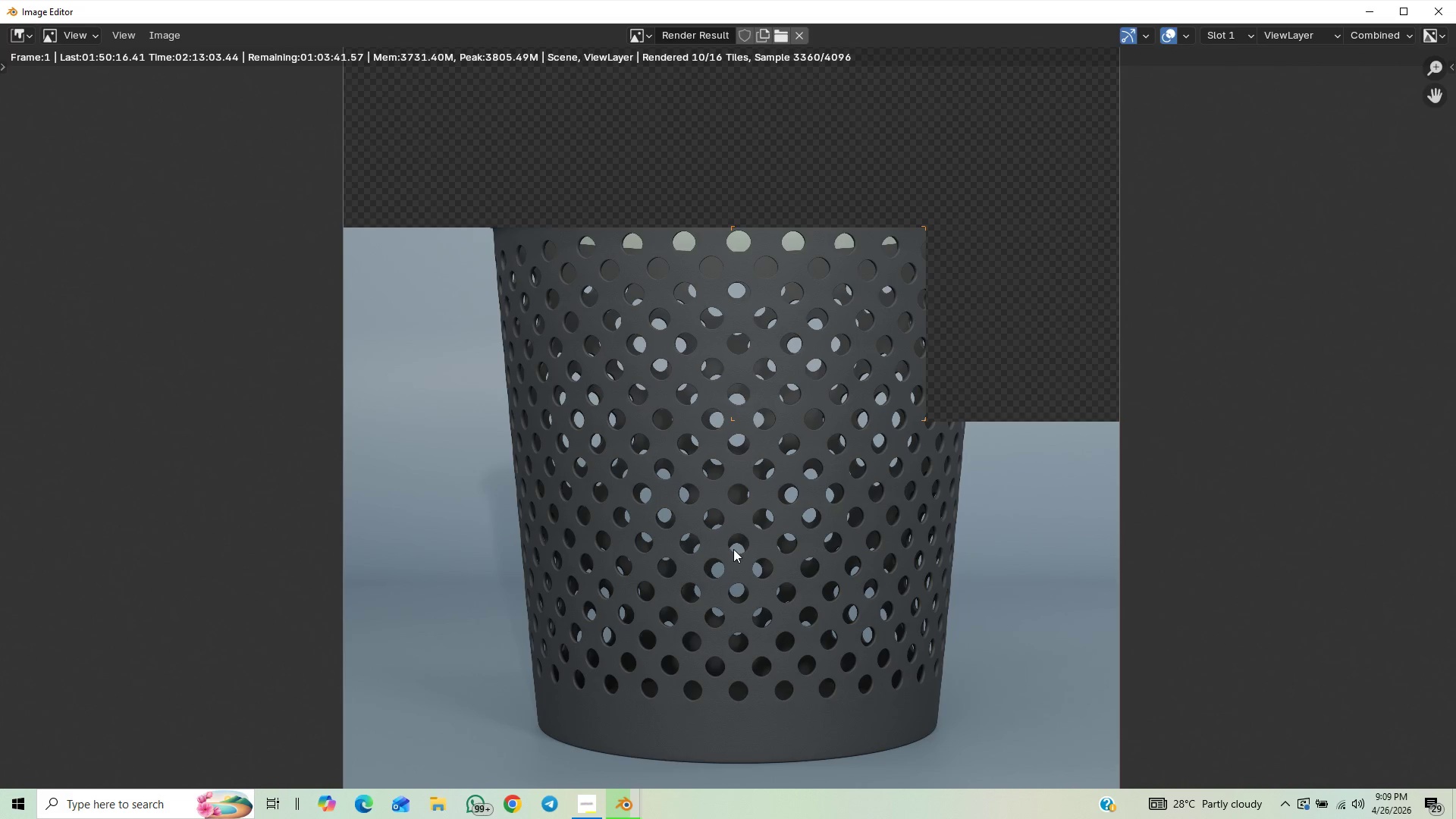 
scroll: coordinate [733, 549], scroll_direction: down, amount: 1.0
 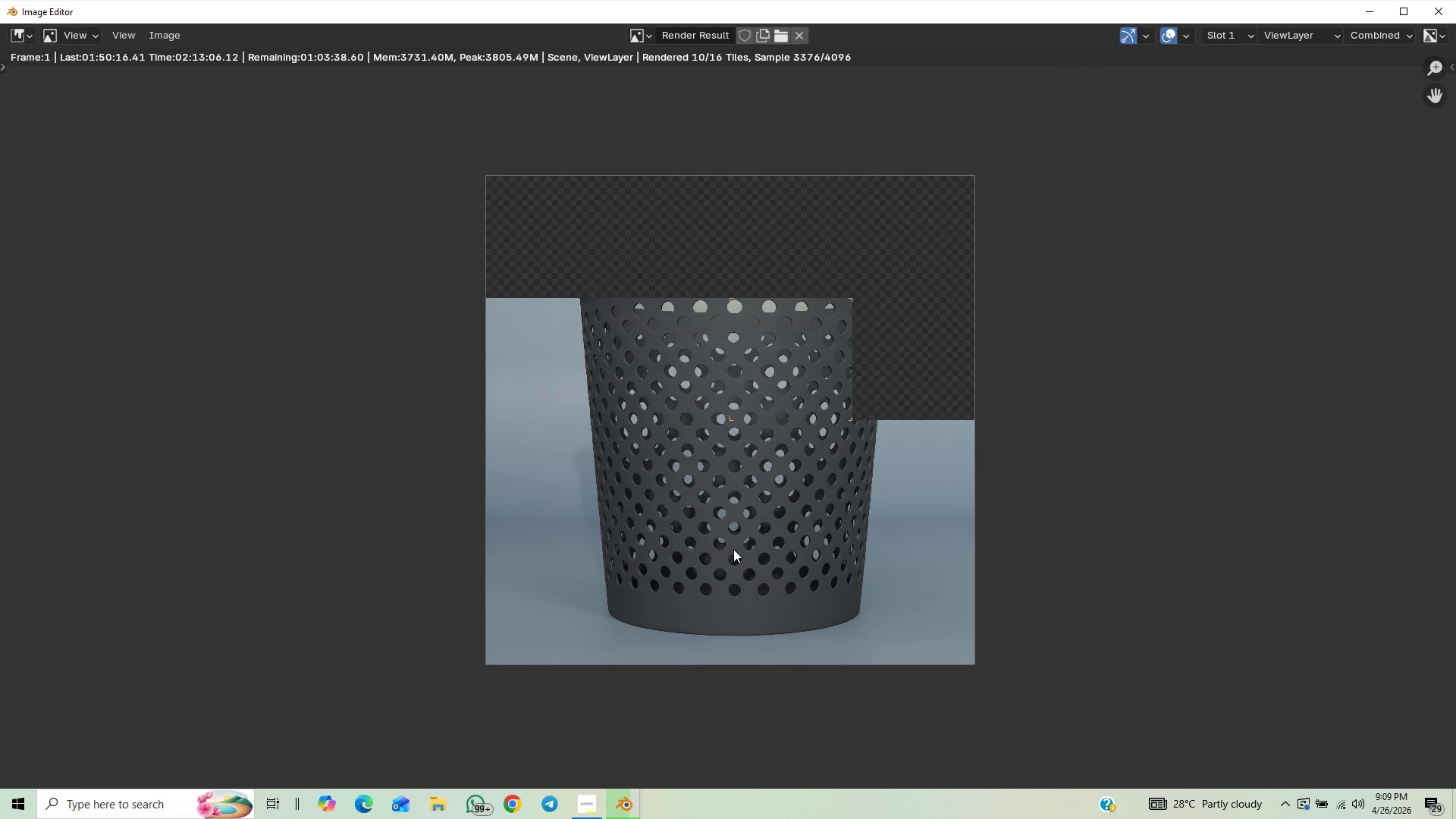 
scroll: coordinate [734, 548], scroll_direction: up, amount: 2.0
 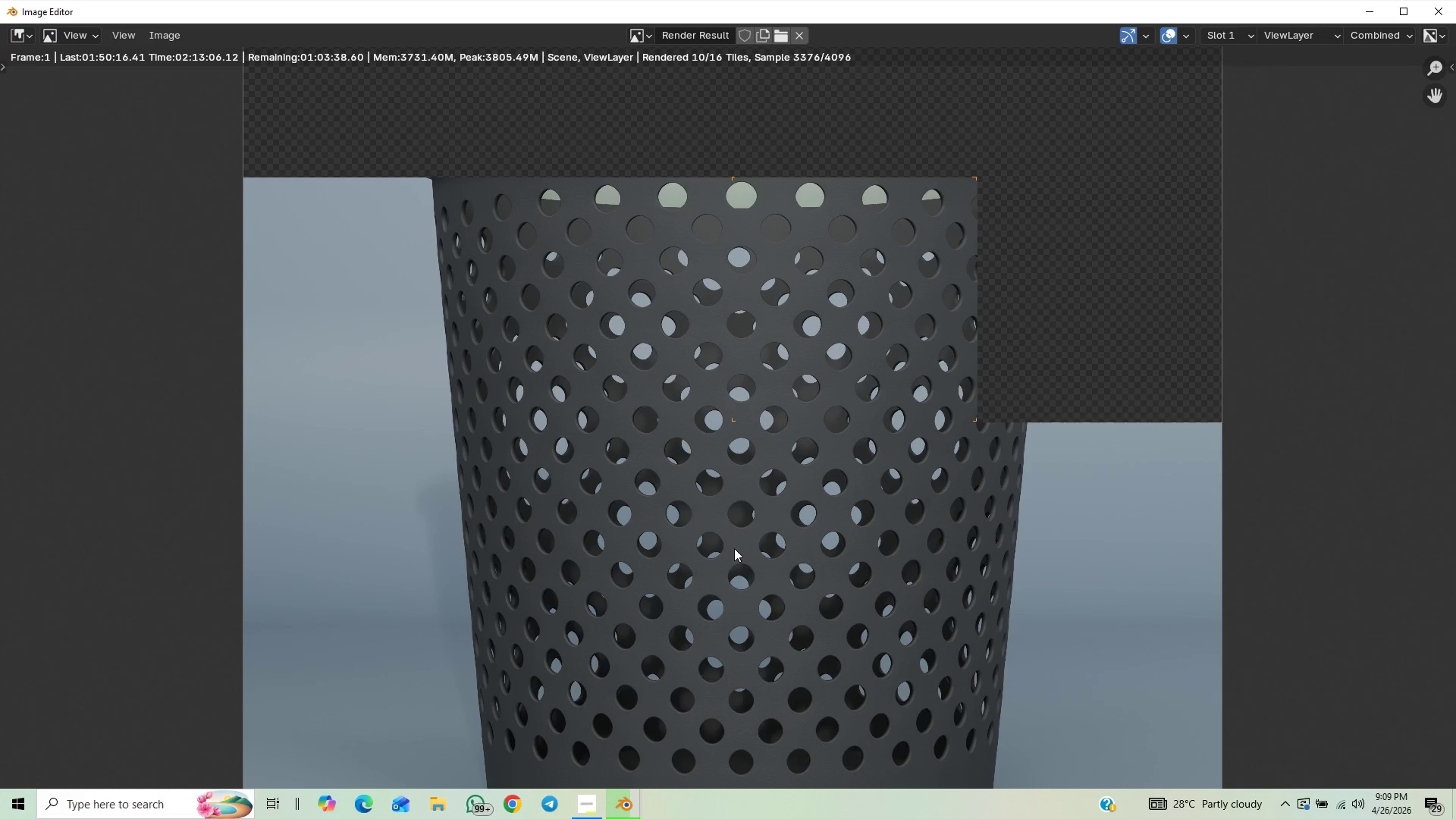 
scroll: coordinate [734, 548], scroll_direction: down, amount: 1.0
 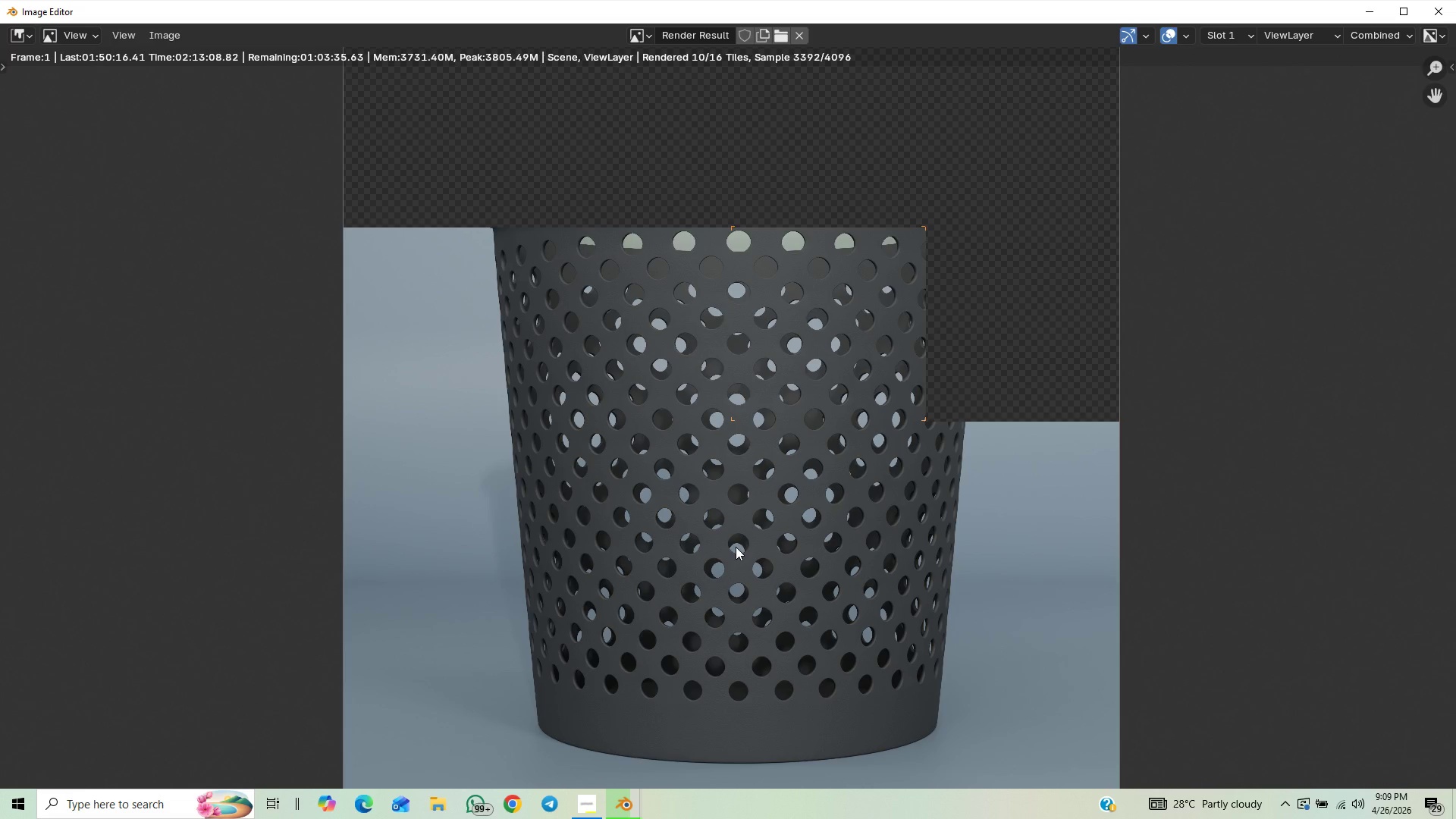 
scroll: coordinate [736, 547], scroll_direction: none, amount: 0.0
 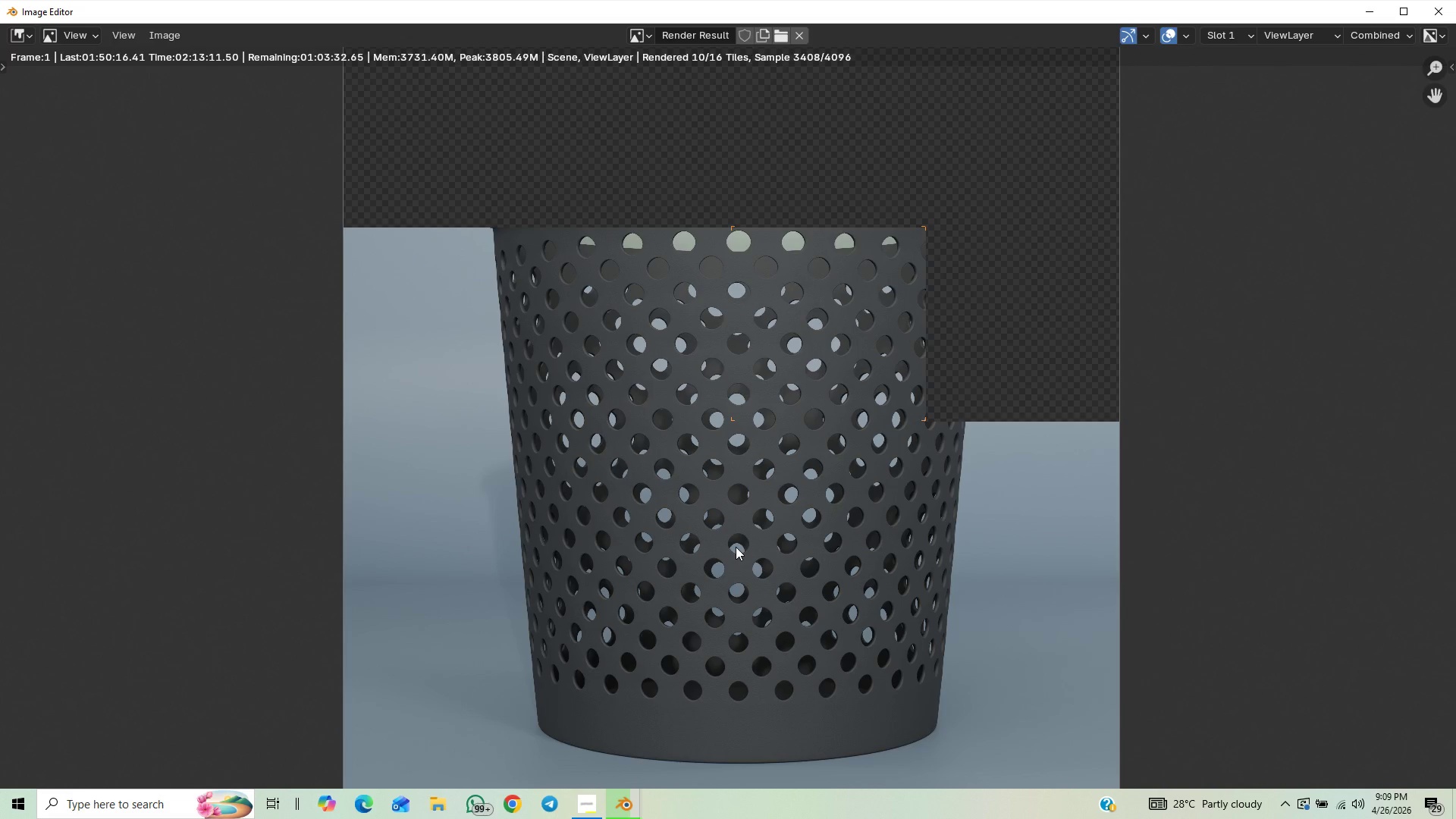 
scroll: coordinate [736, 547], scroll_direction: down, amount: 1.0
 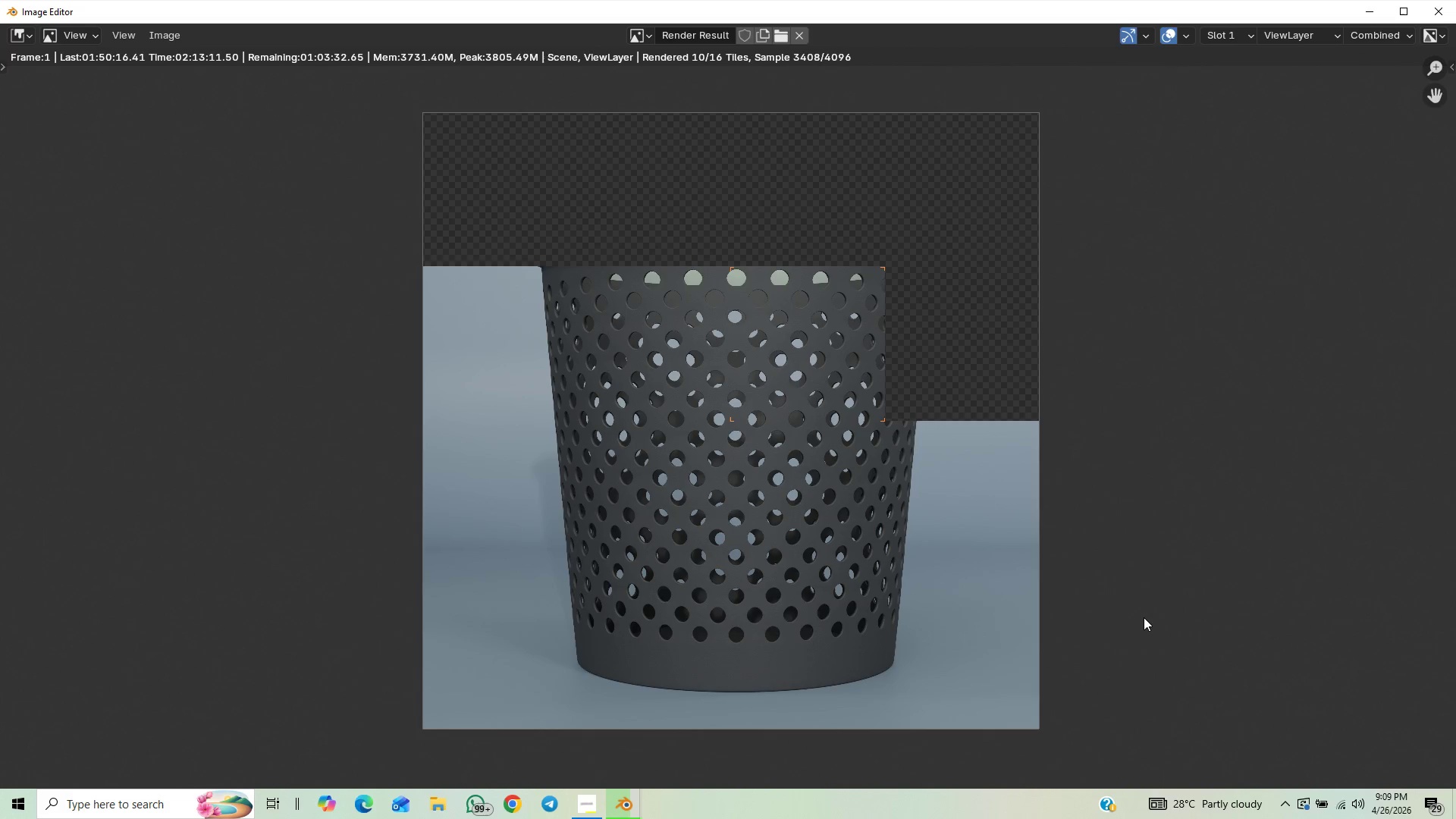 
scroll: coordinate [1144, 617], scroll_direction: up, amount: 1.0
 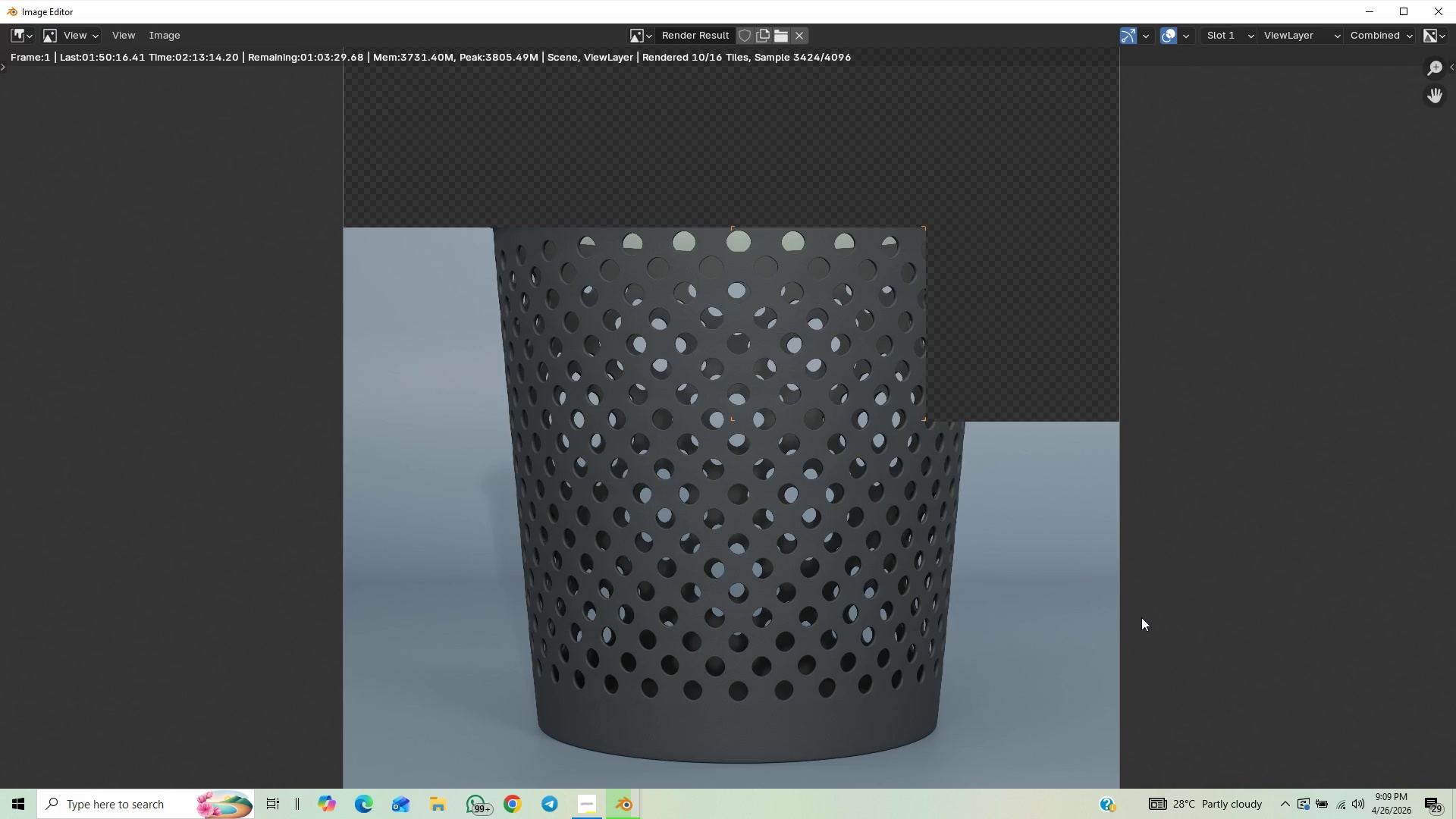 
scroll: coordinate [1138, 614], scroll_direction: down, amount: 1.0
 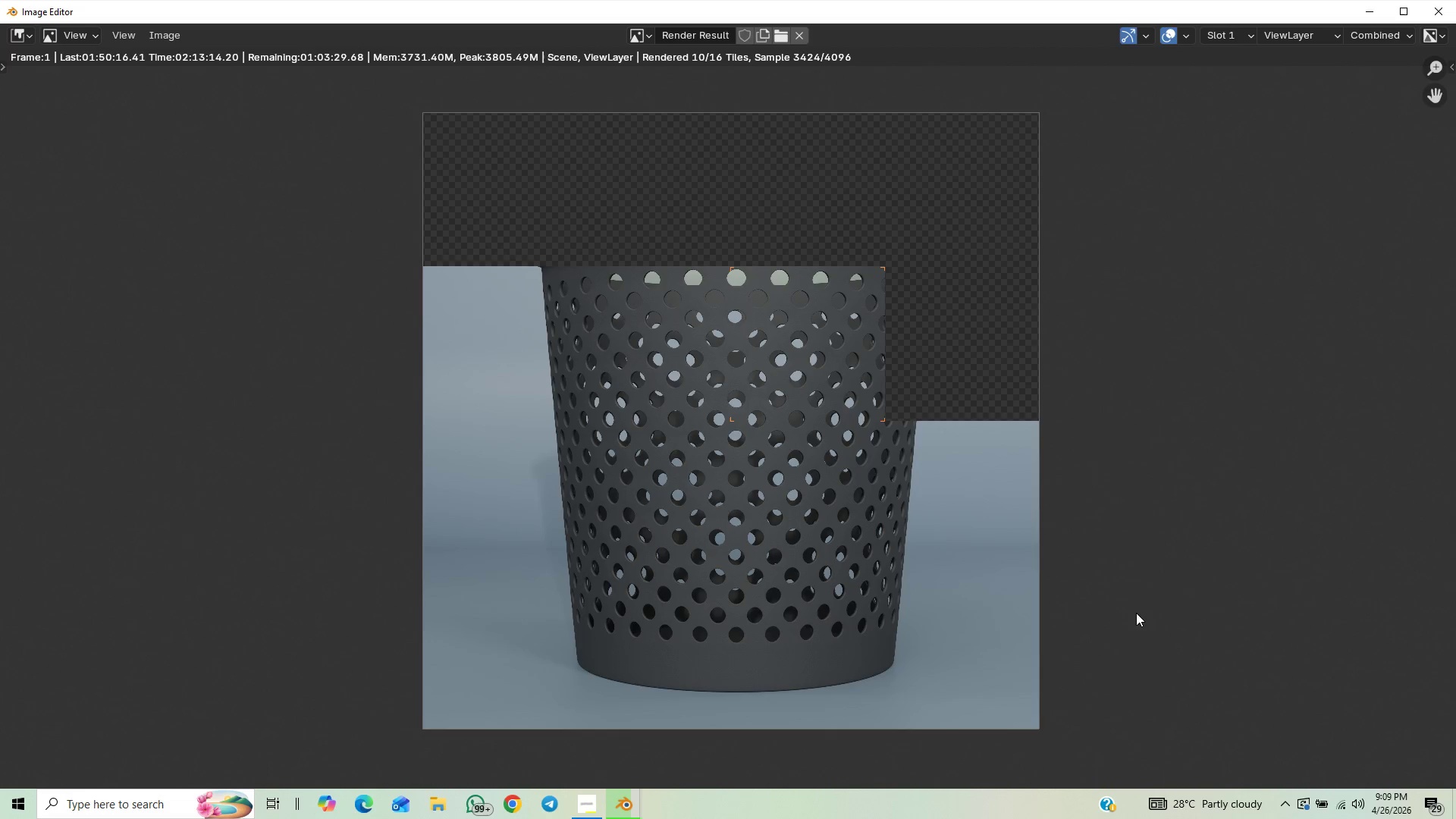 
scroll: coordinate [1135, 613], scroll_direction: up, amount: 2.0
 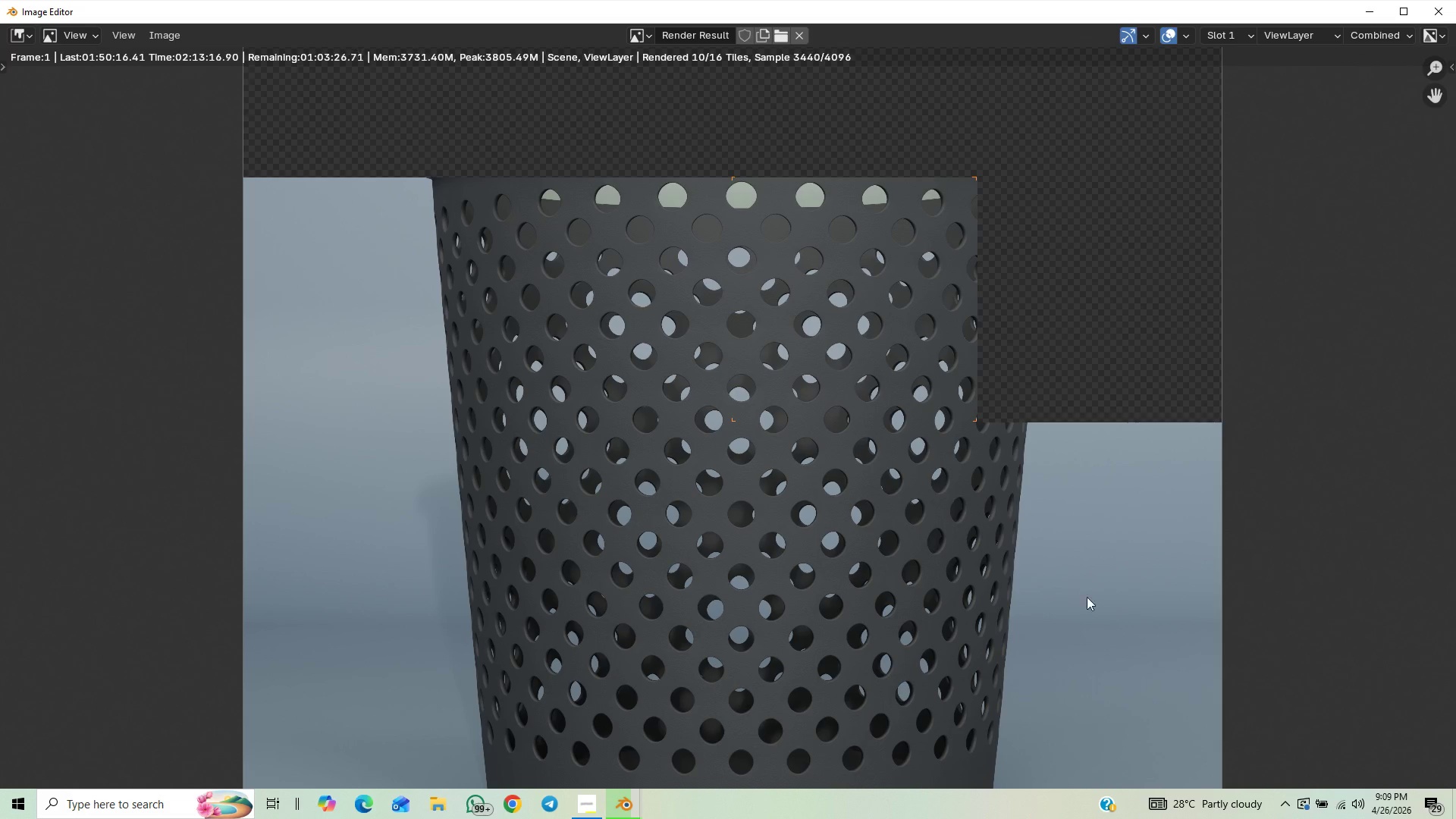 
scroll: coordinate [752, 636], scroll_direction: down, amount: 2.0
 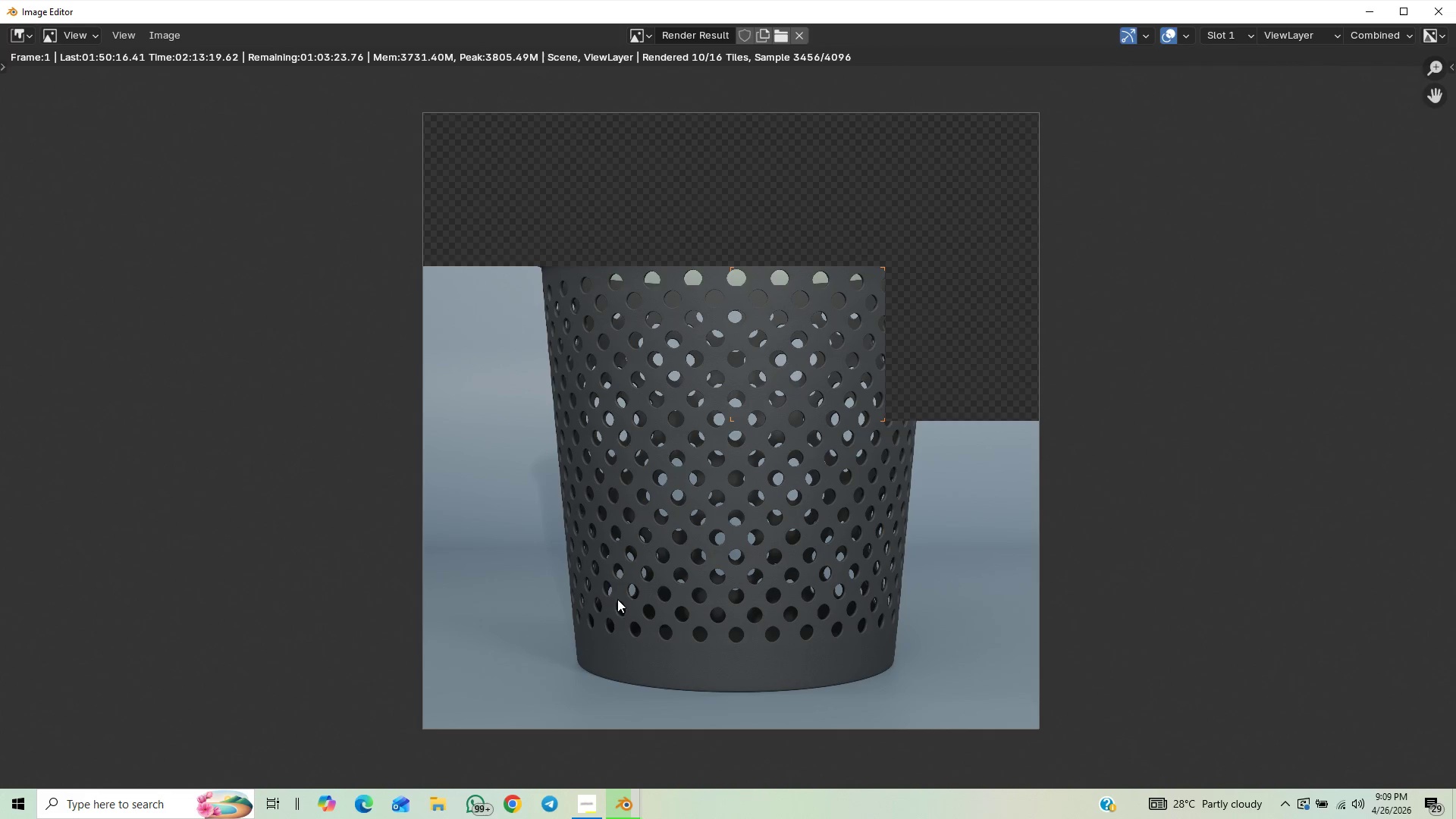 
scroll: coordinate [657, 604], scroll_direction: up, amount: 1.0
 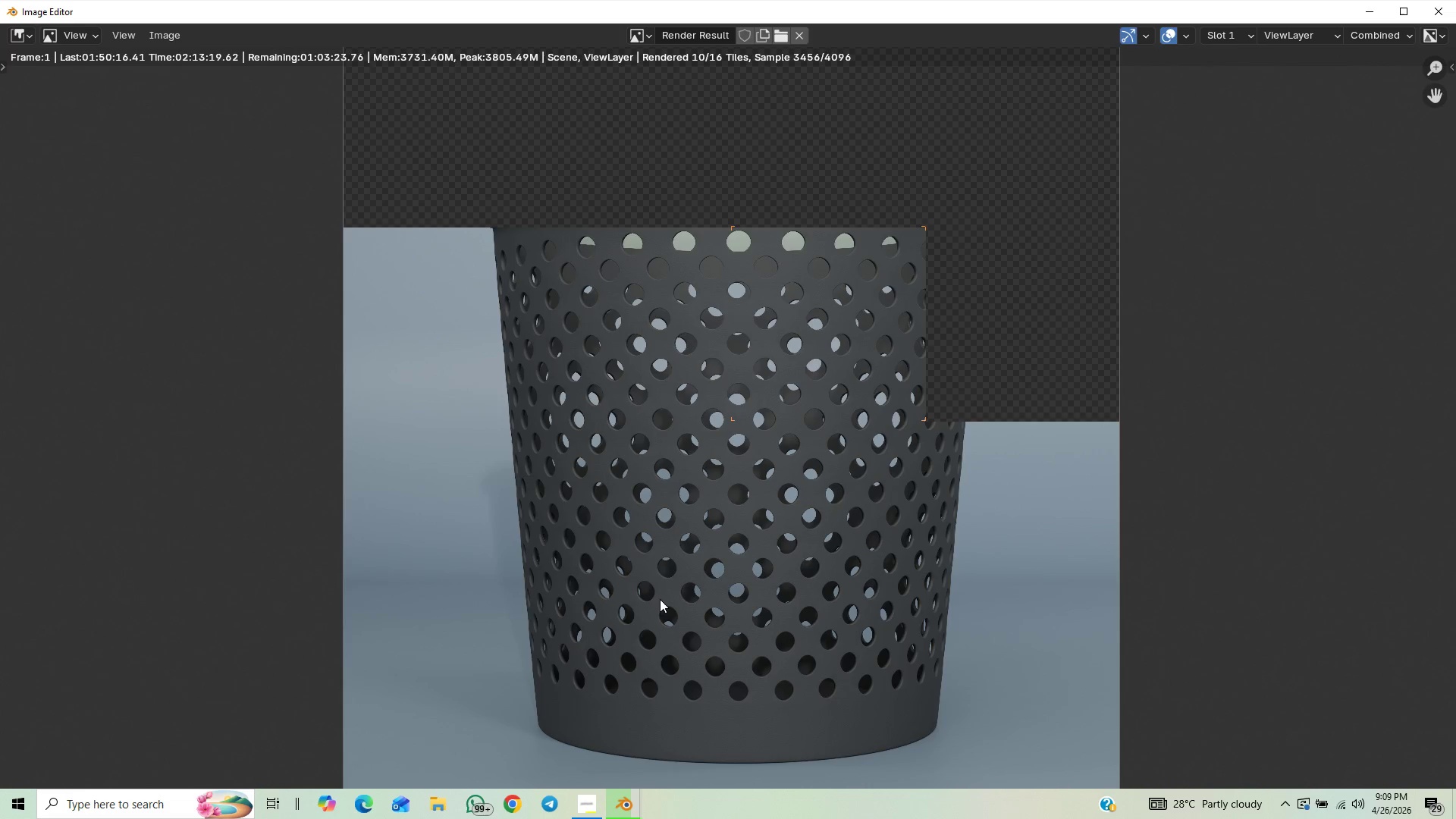 
scroll: coordinate [660, 599], scroll_direction: down, amount: 1.0
 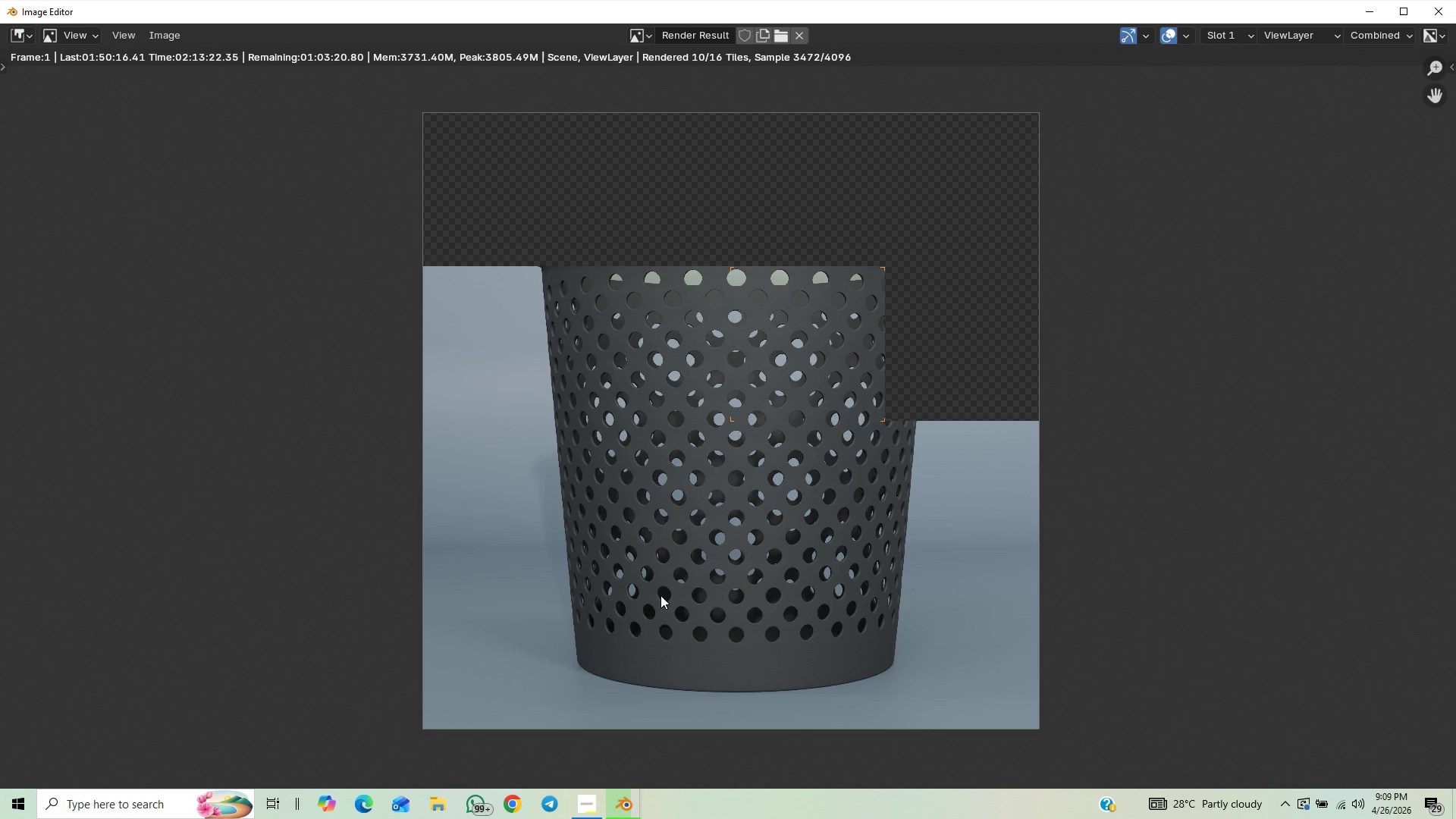 
scroll: coordinate [661, 595], scroll_direction: up, amount: 1.0
 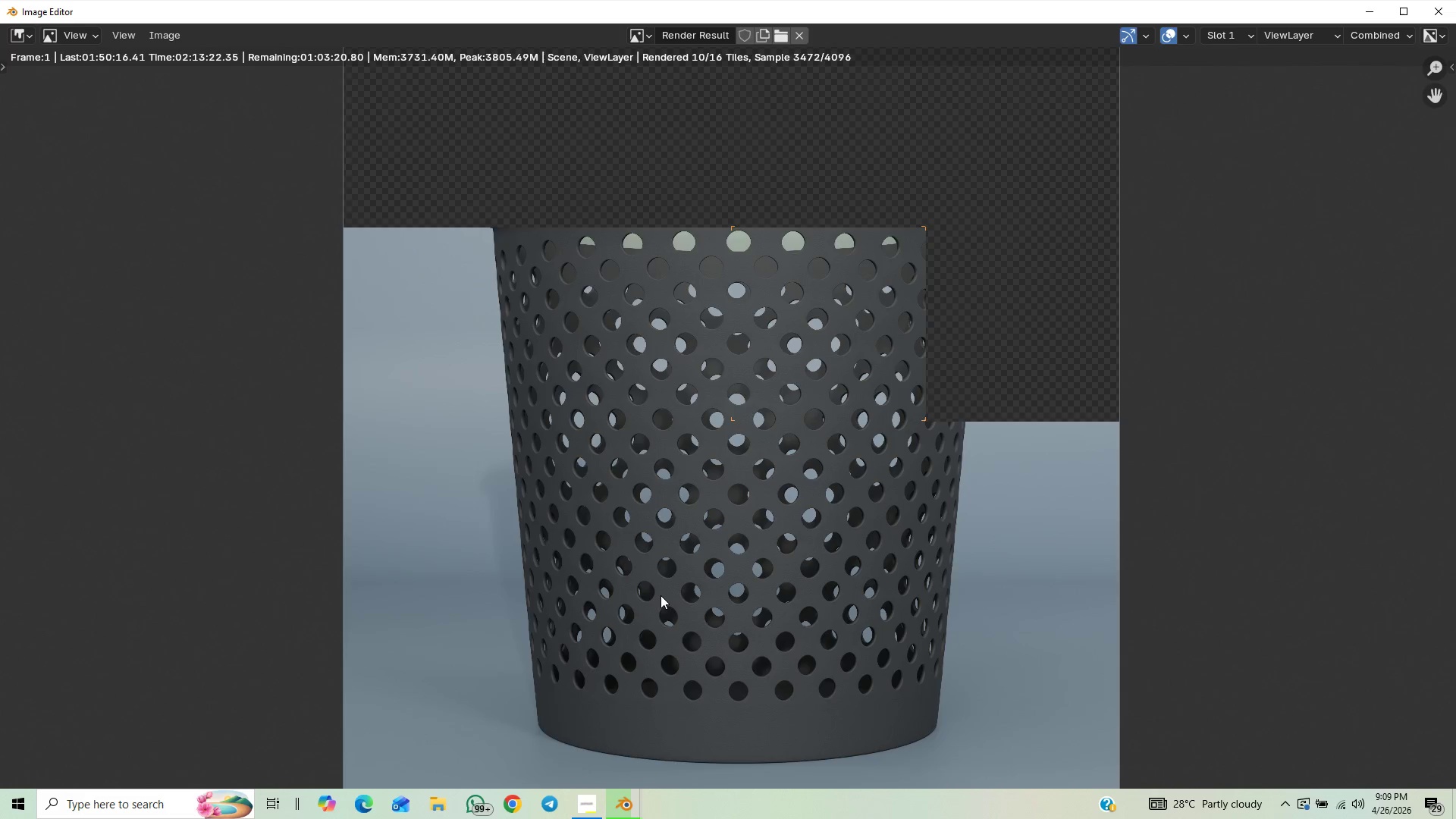 
scroll: coordinate [661, 595], scroll_direction: down, amount: 1.0
 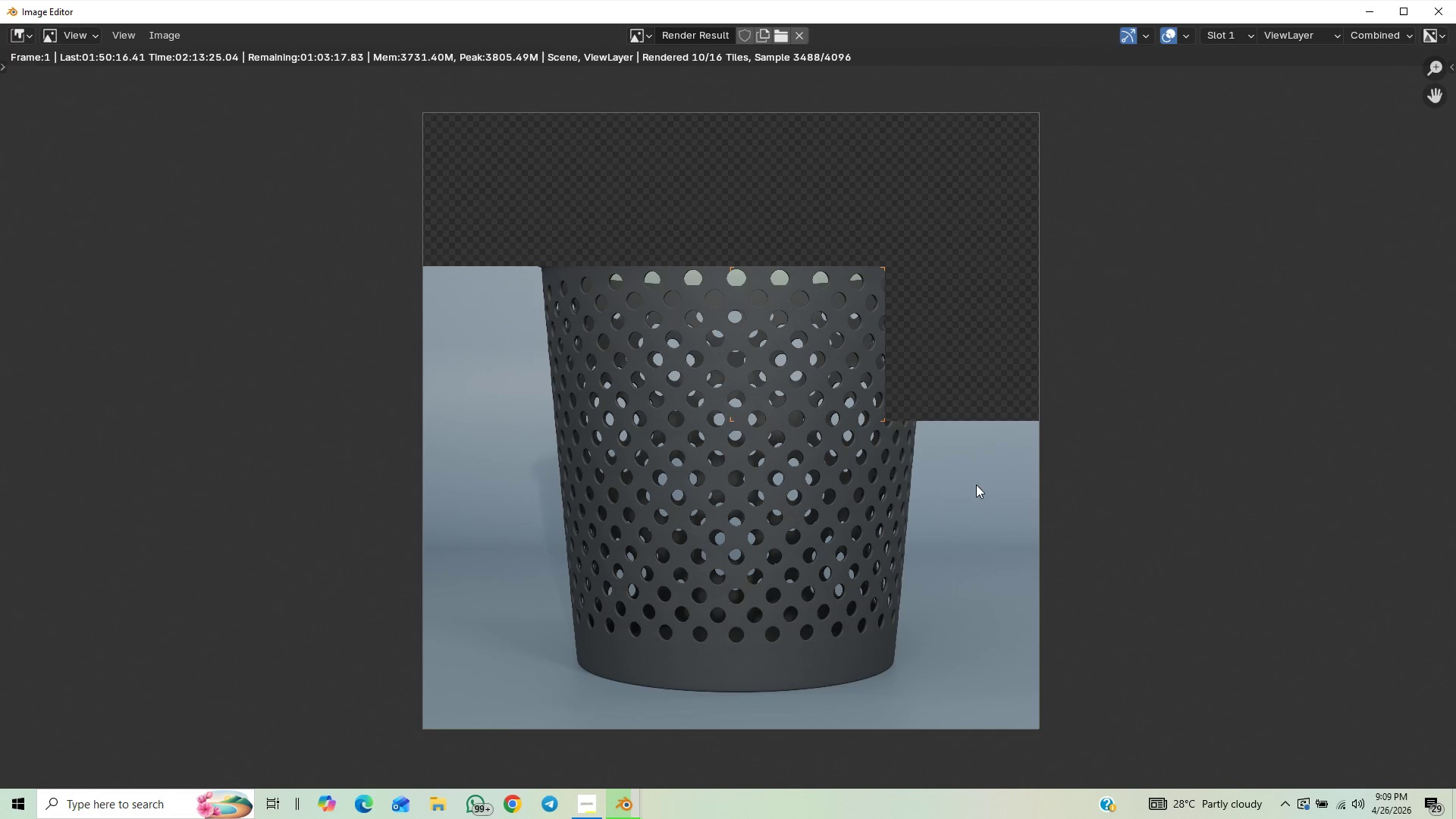 
scroll: coordinate [811, 511], scroll_direction: up, amount: 1.0
 